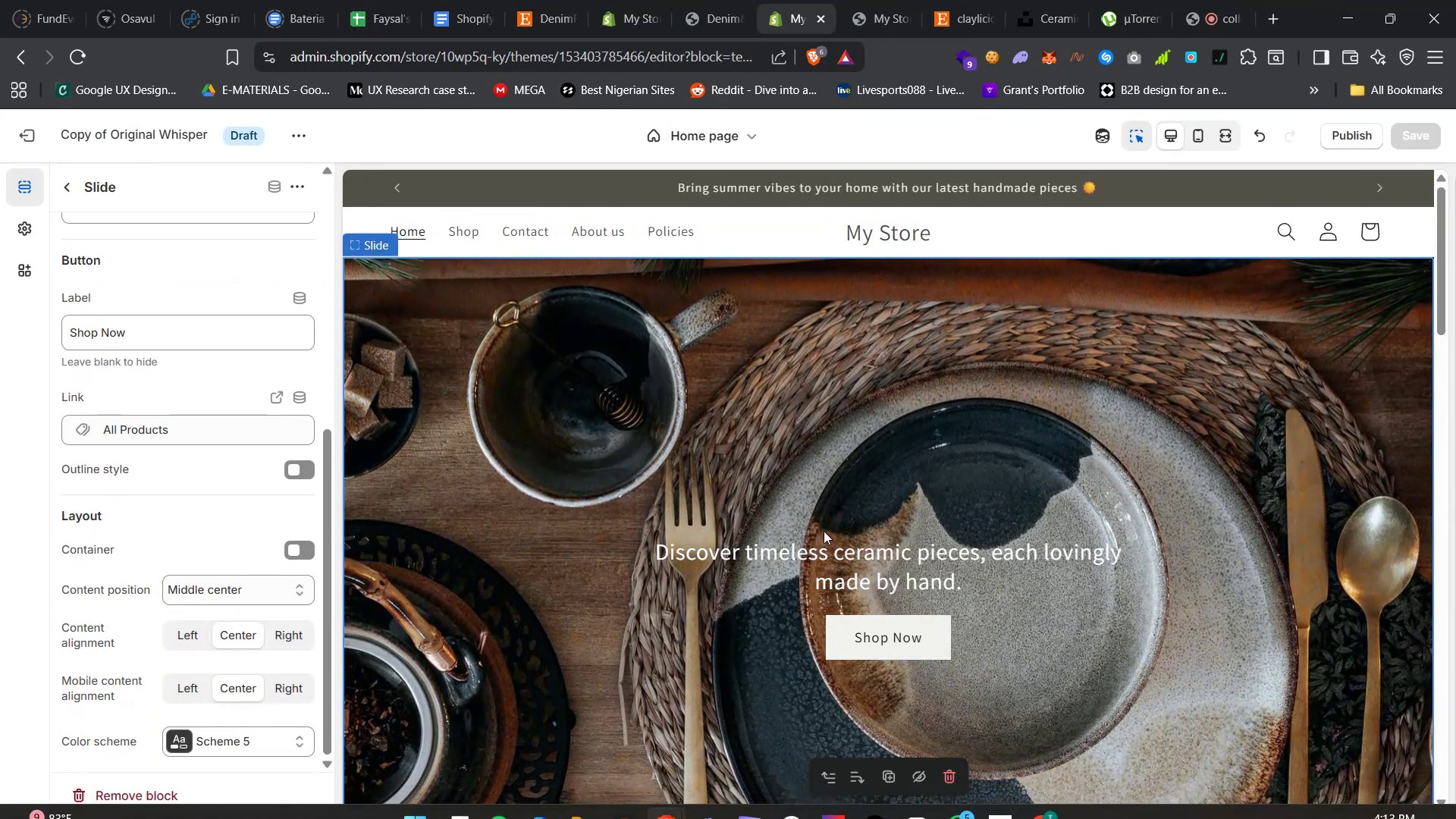 
left_click([30, 231])
 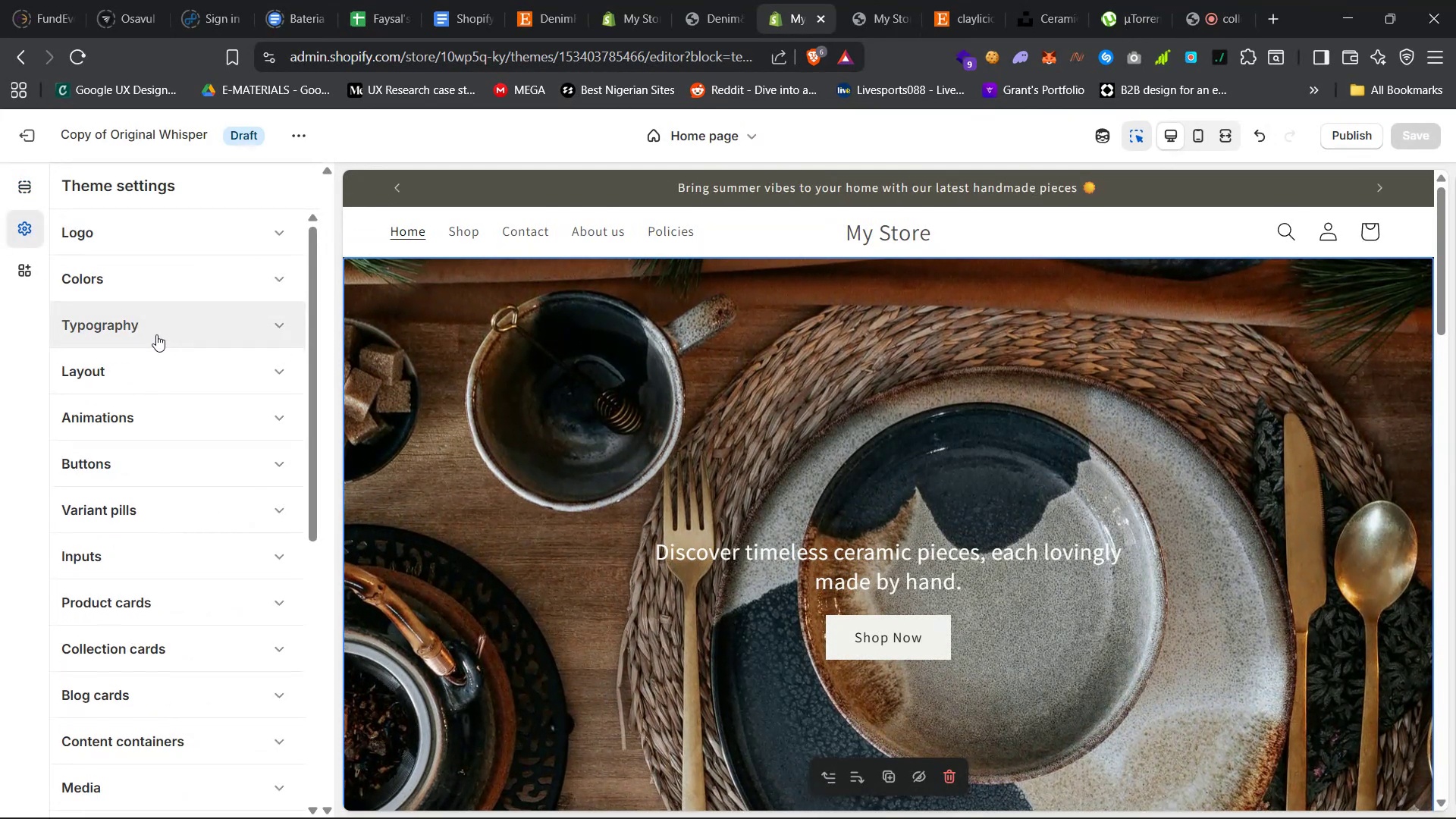 
left_click([193, 322])
 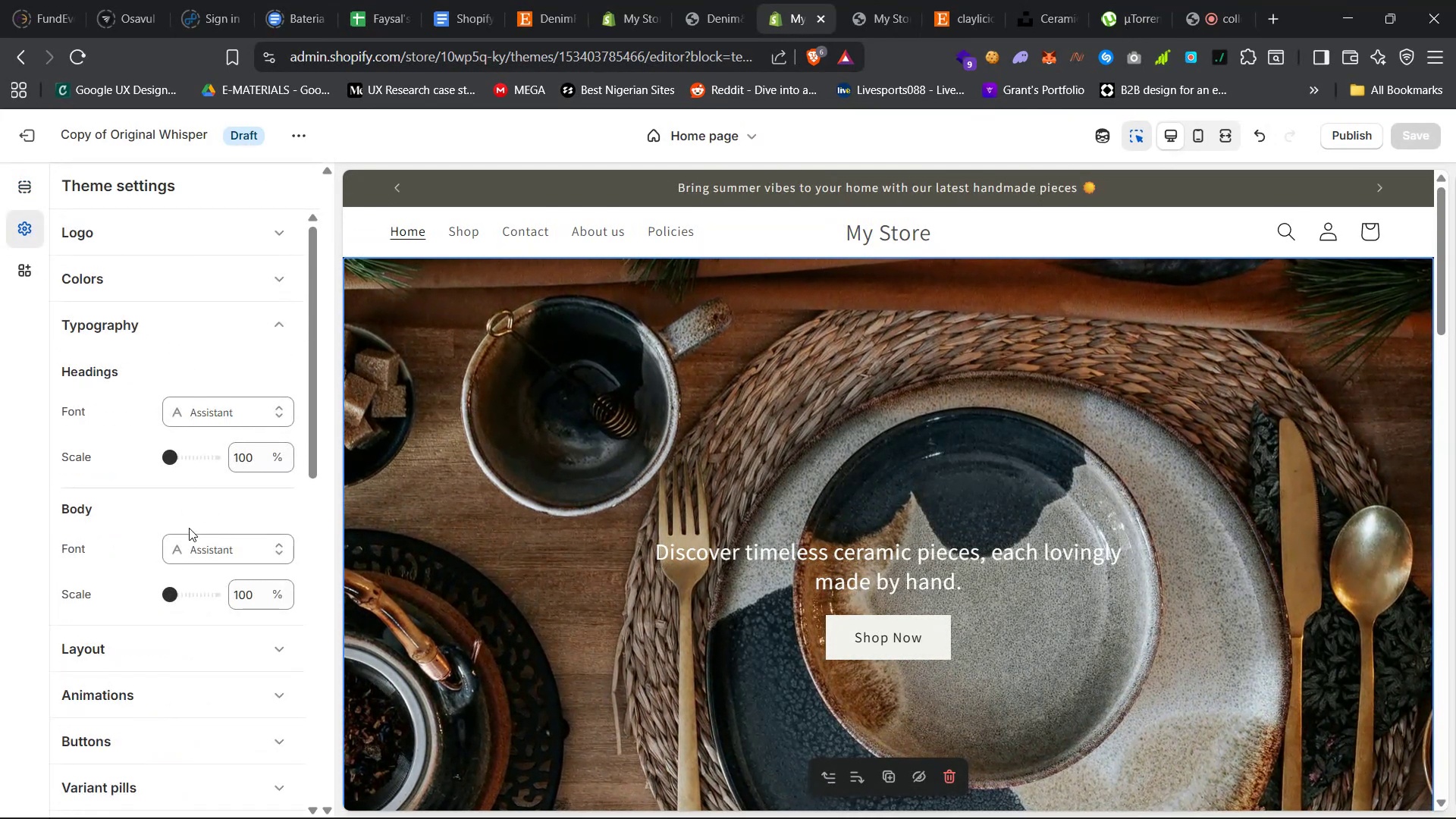 
left_click([981, 463])
 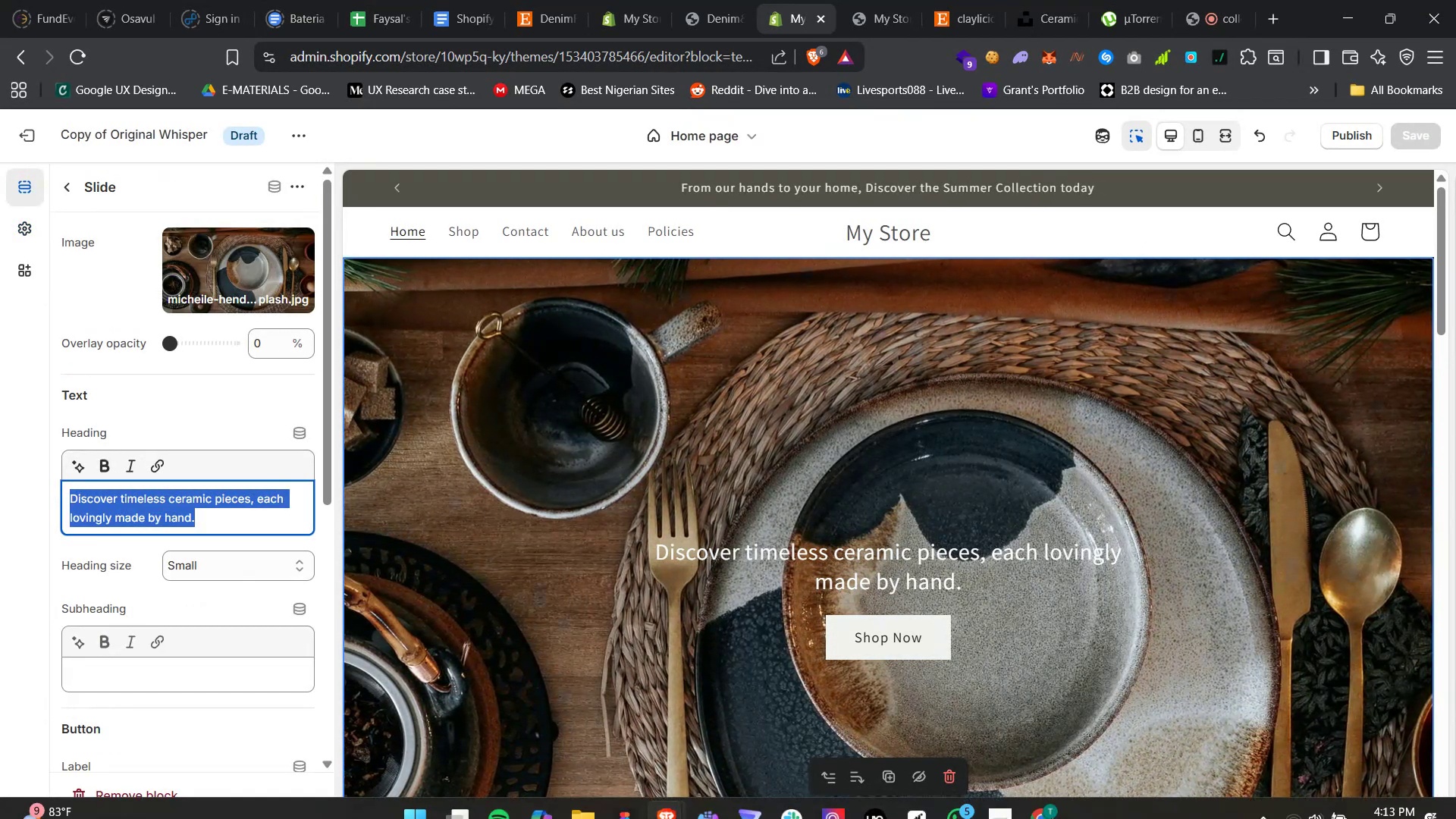 
left_click([1046, 796])
 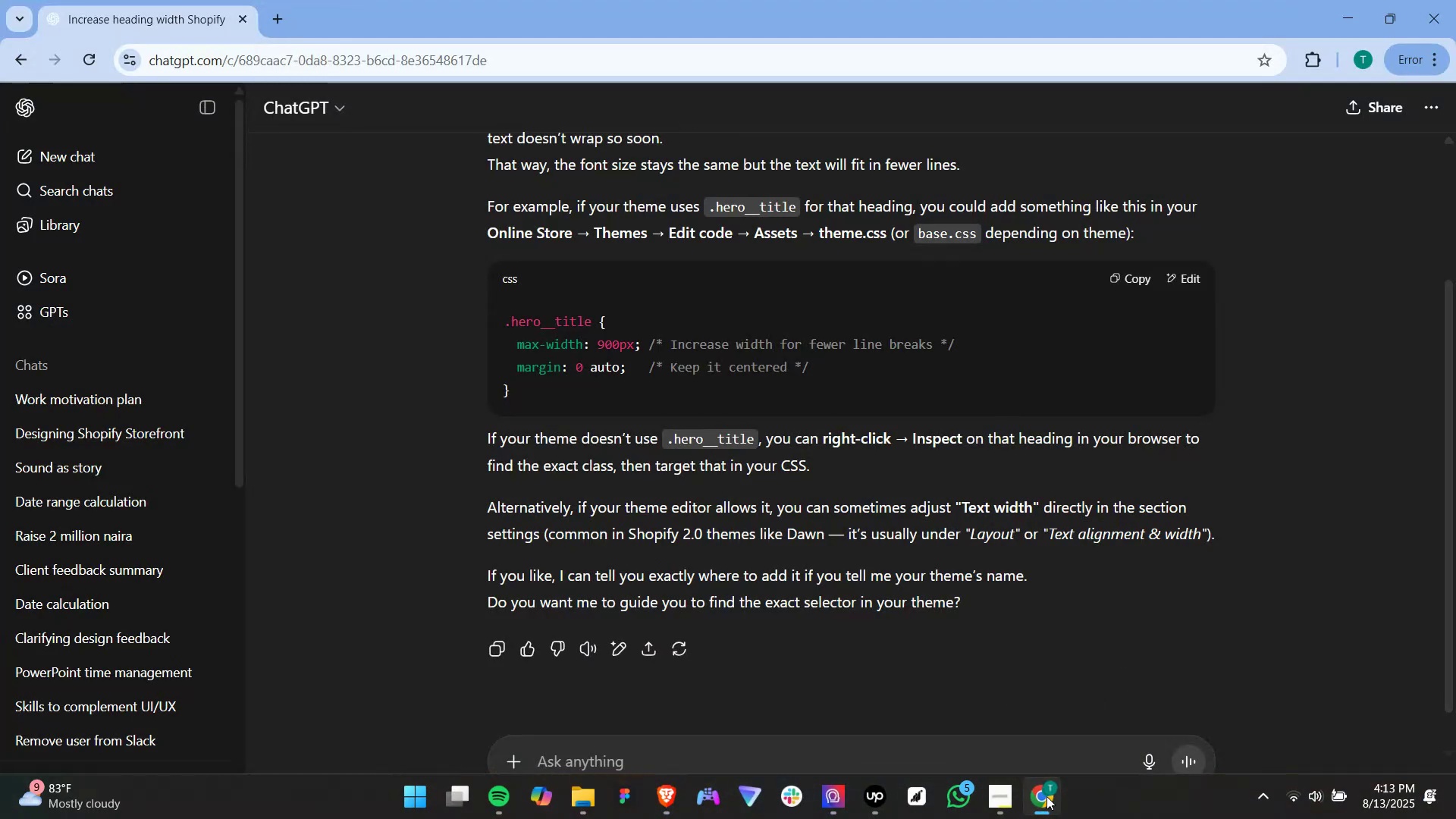 
double_click([1046, 796])
 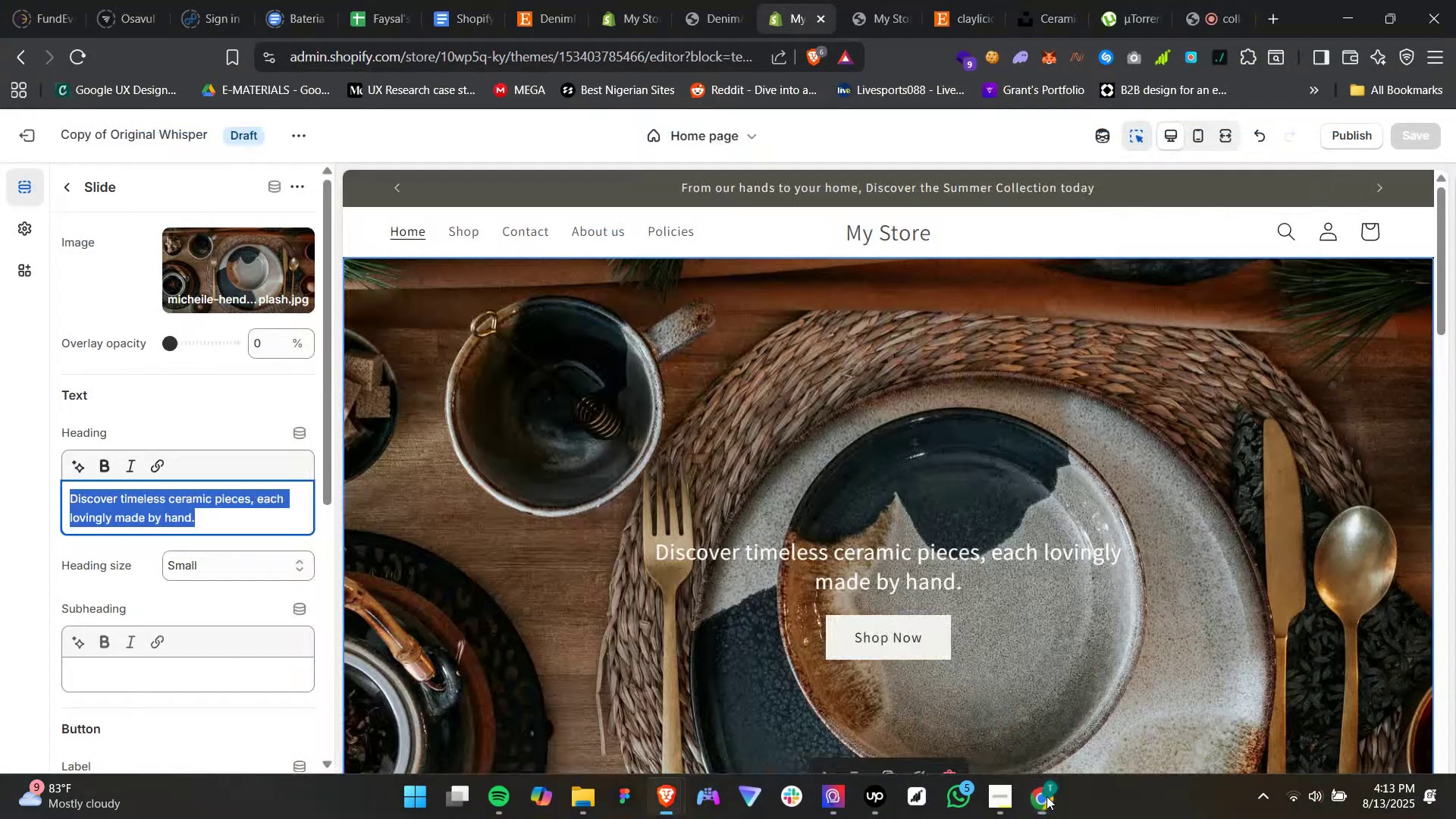 
triple_click([1046, 796])
 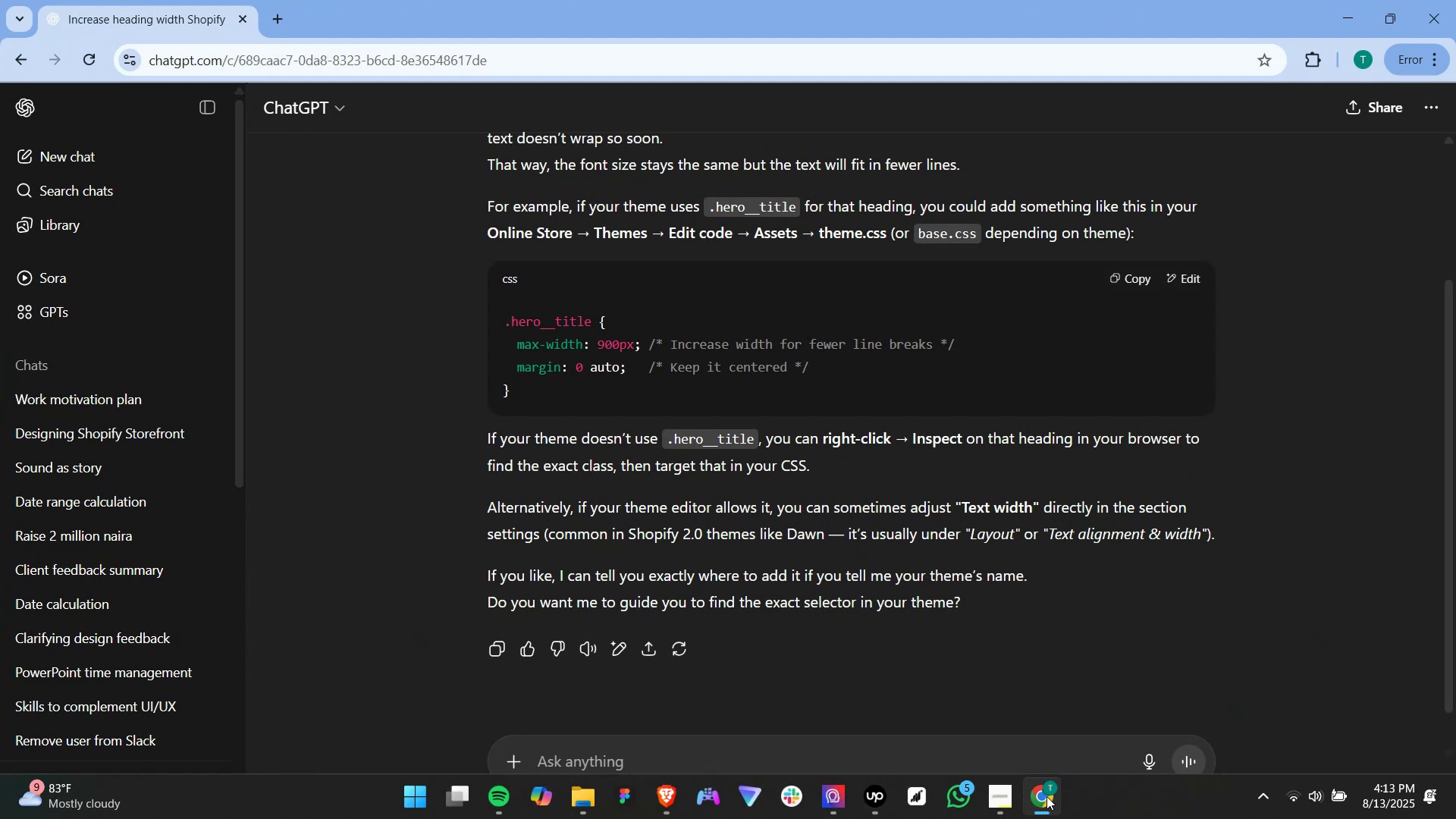 
wait(9.89)
 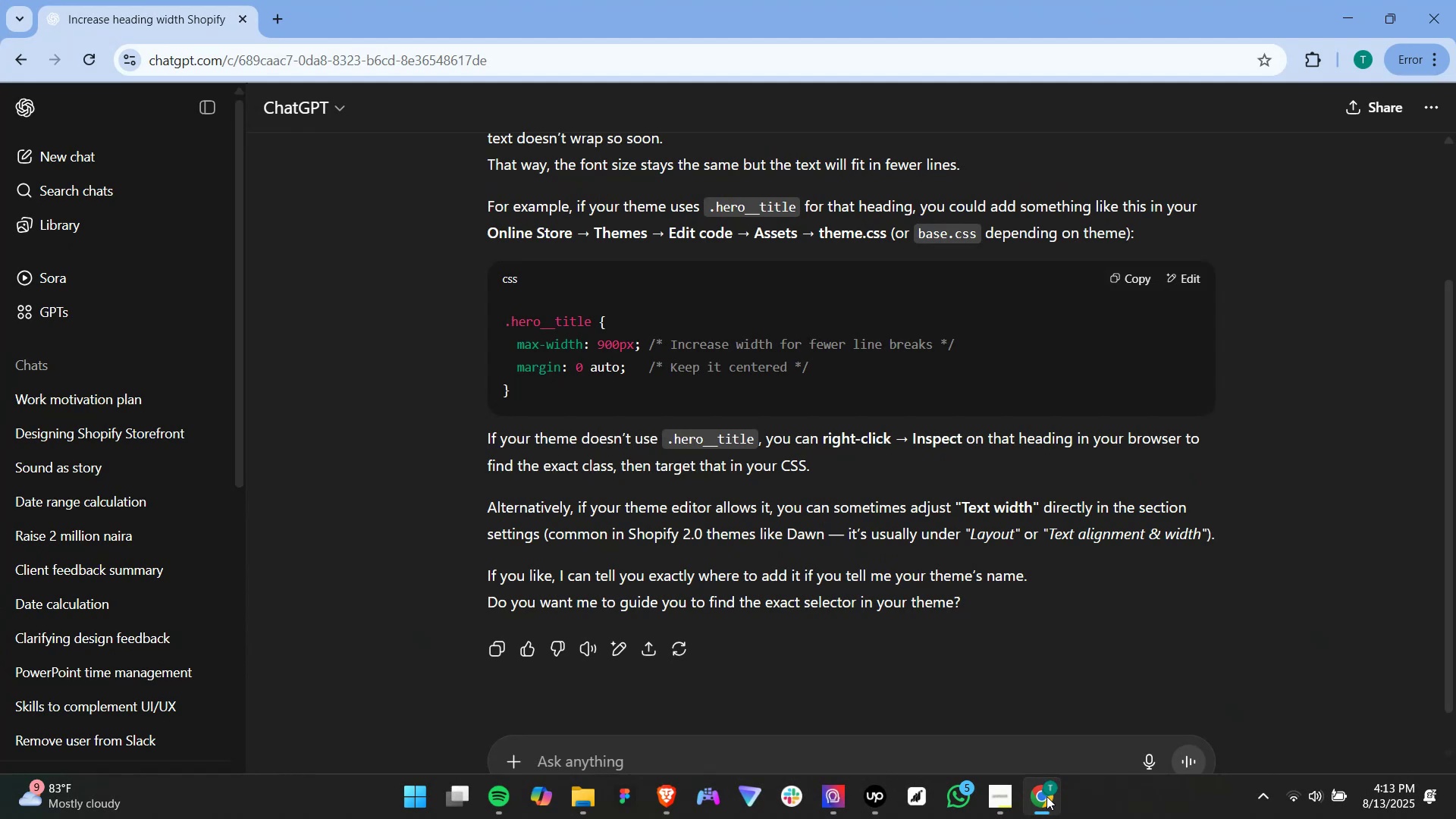 
left_click([1046, 796])
 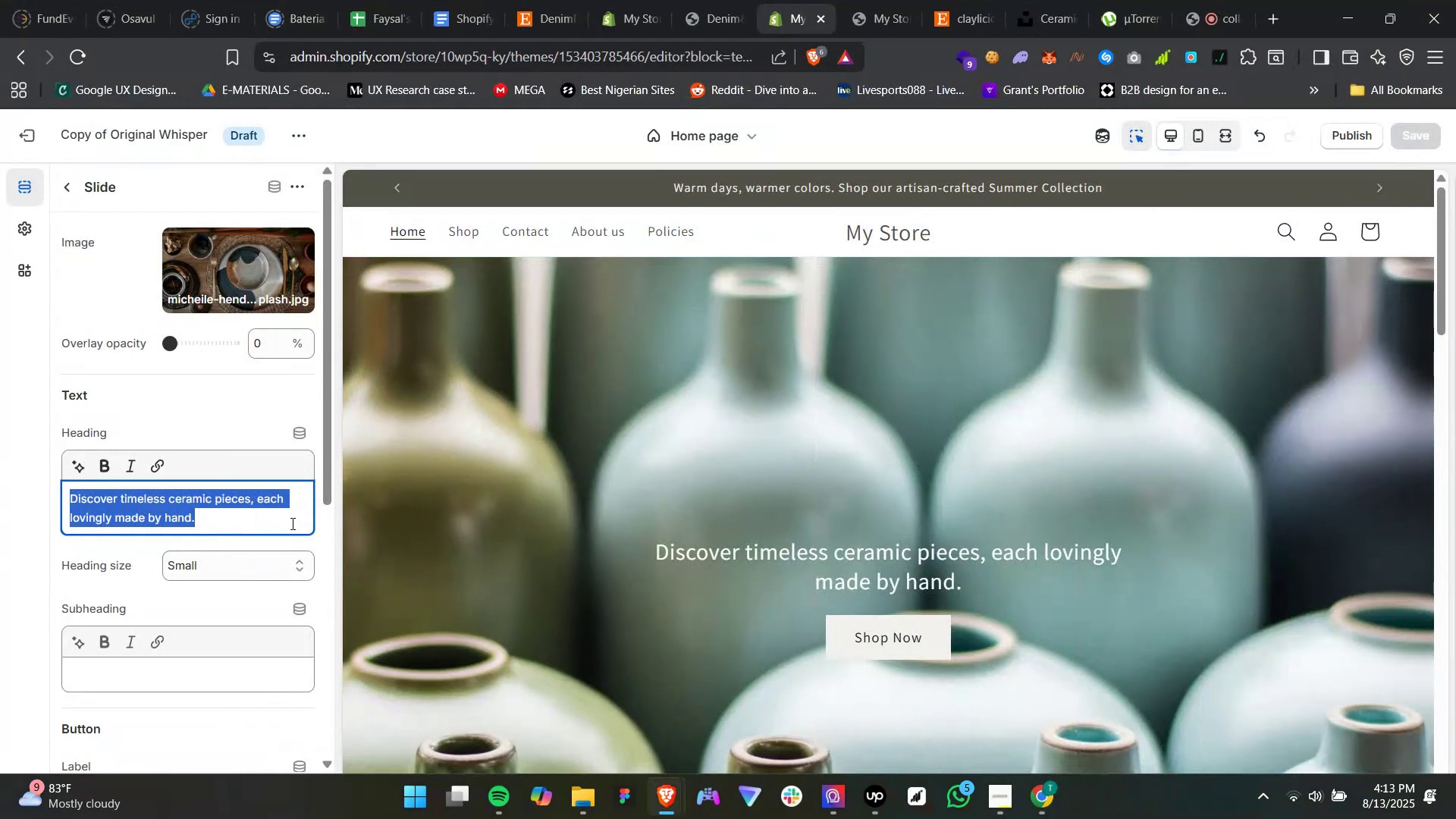 
scroll: coordinate [185, 522], scroll_direction: down, amount: 25.0
 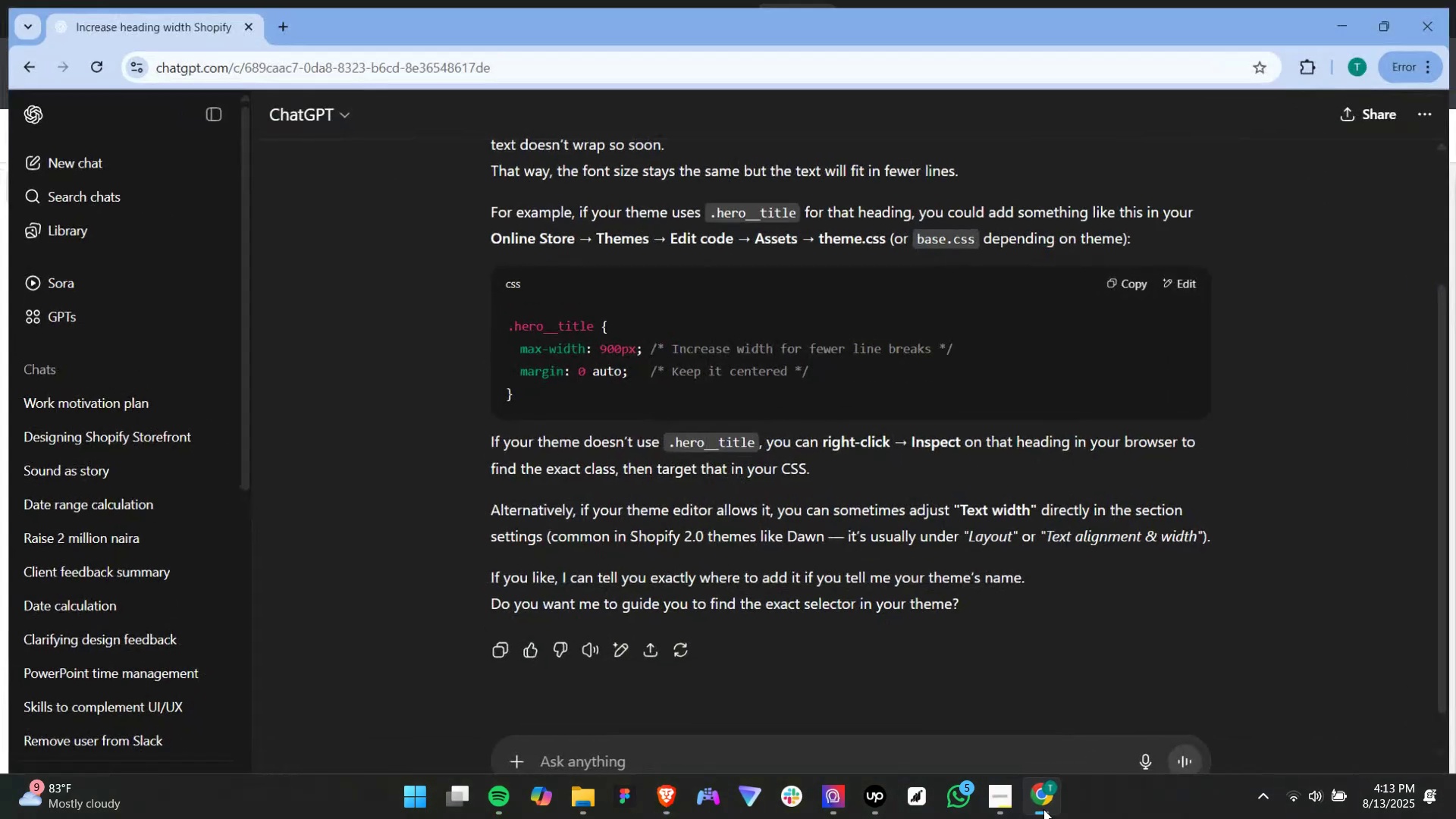 
left_click([836, 757])
 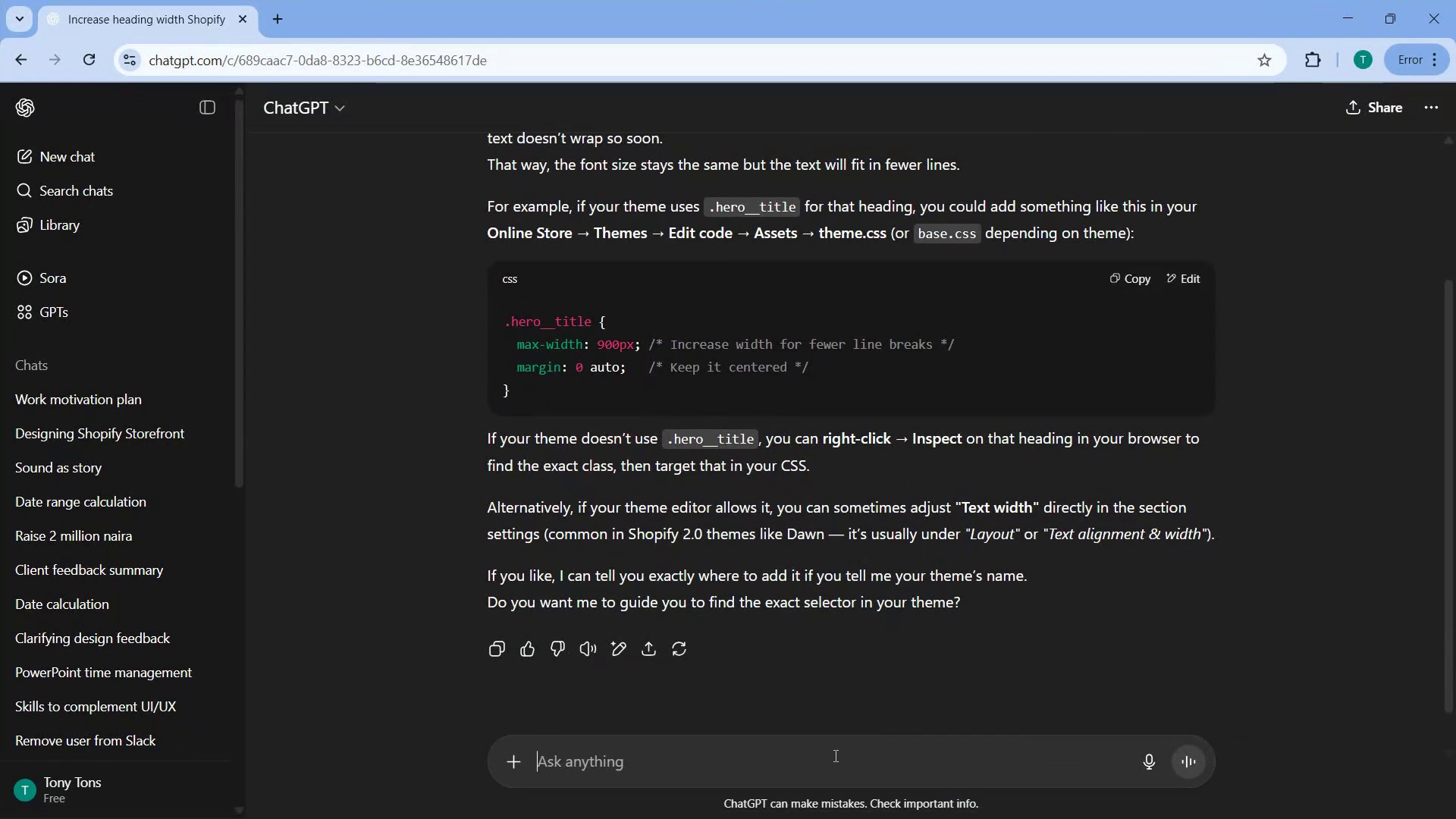 
type(no text width or anything like that in dawn theme)
 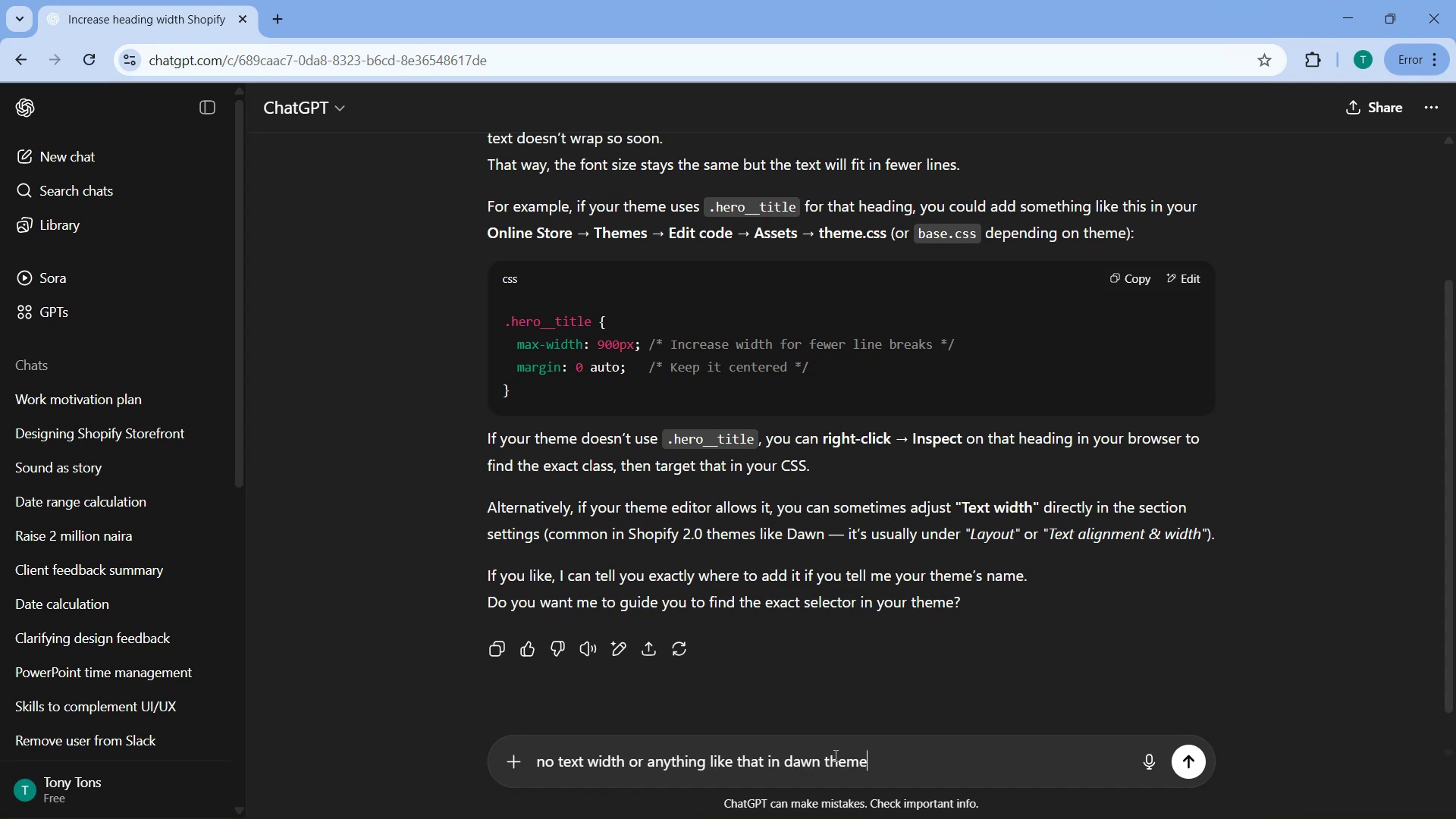 
key(Enter)
 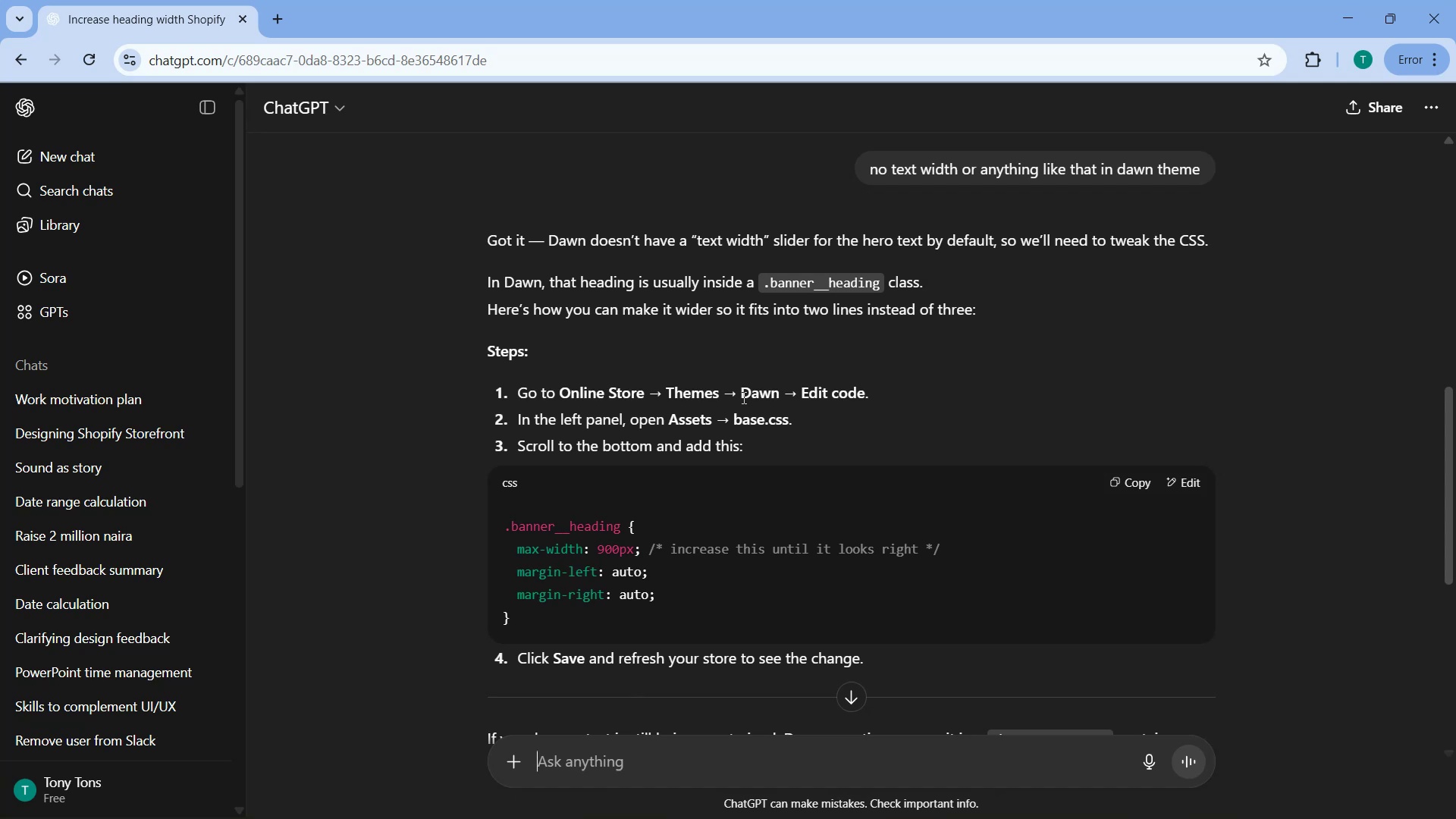 
wait(21.23)
 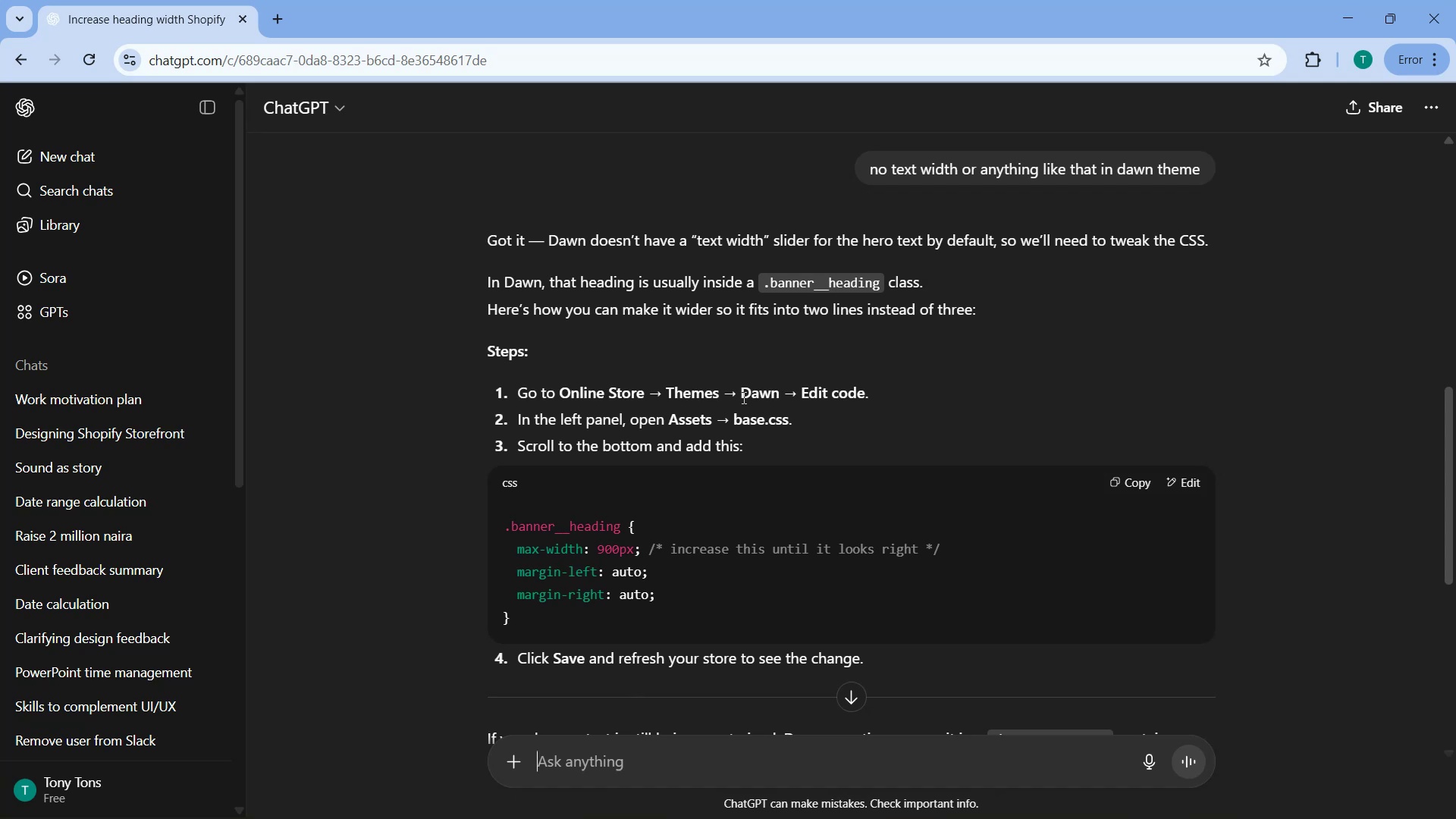 
scroll: coordinate [834, 337], scroll_direction: down, amount: 11.0
 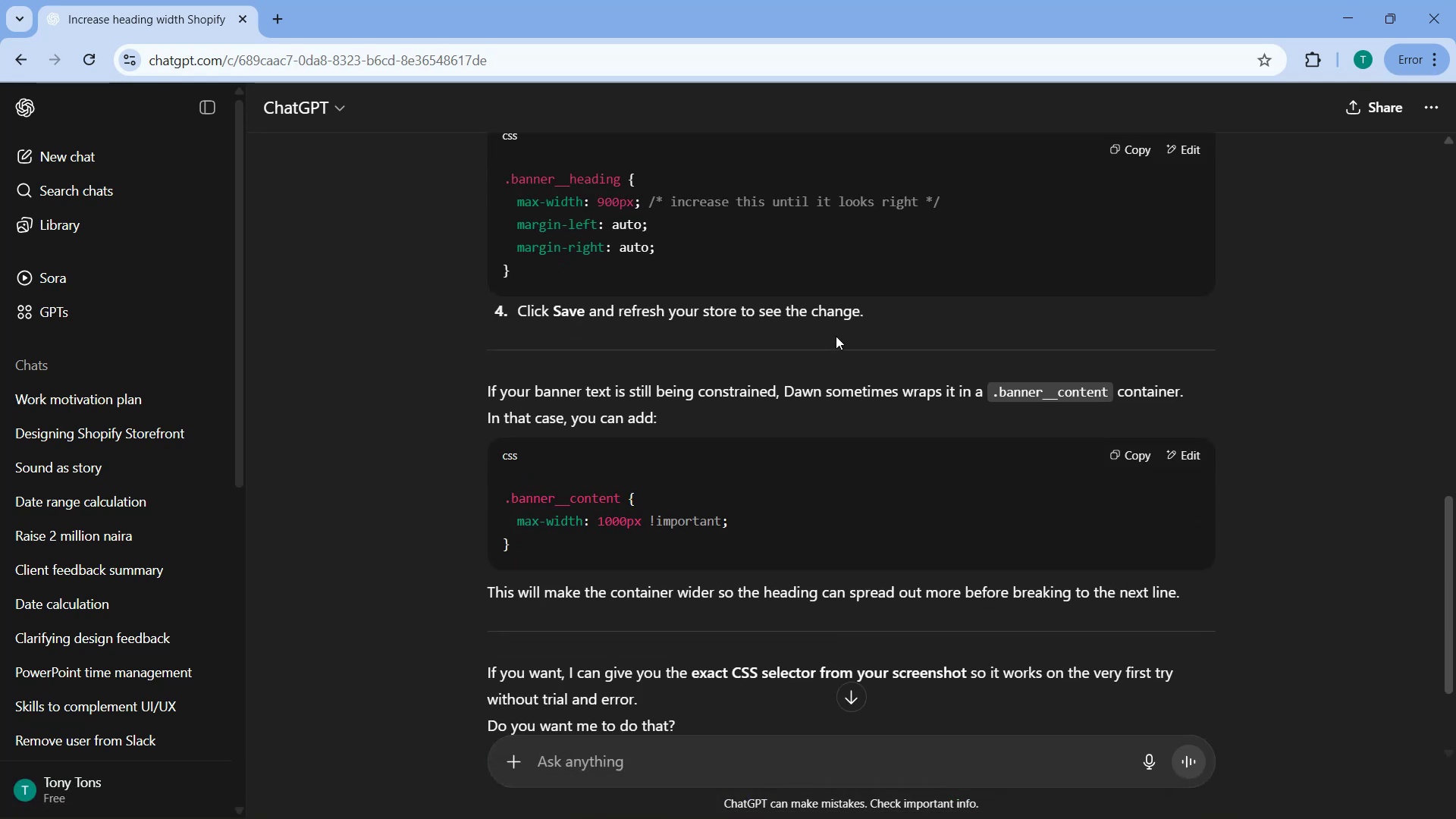 
scroll: coordinate [833, 341], scroll_direction: up, amount: 6.0
 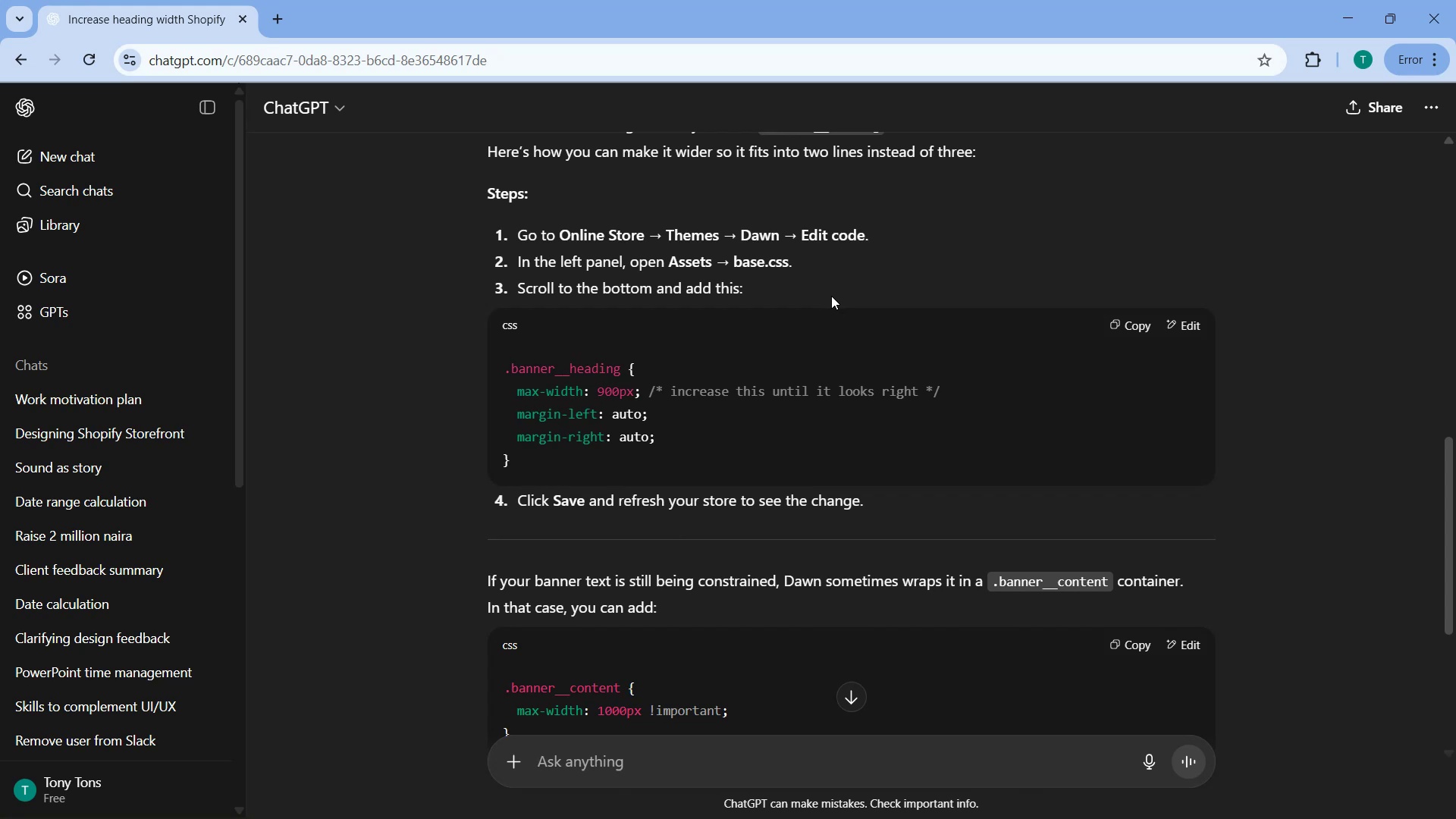 
scroll: coordinate [831, 297], scroll_direction: down, amount: 6.0
 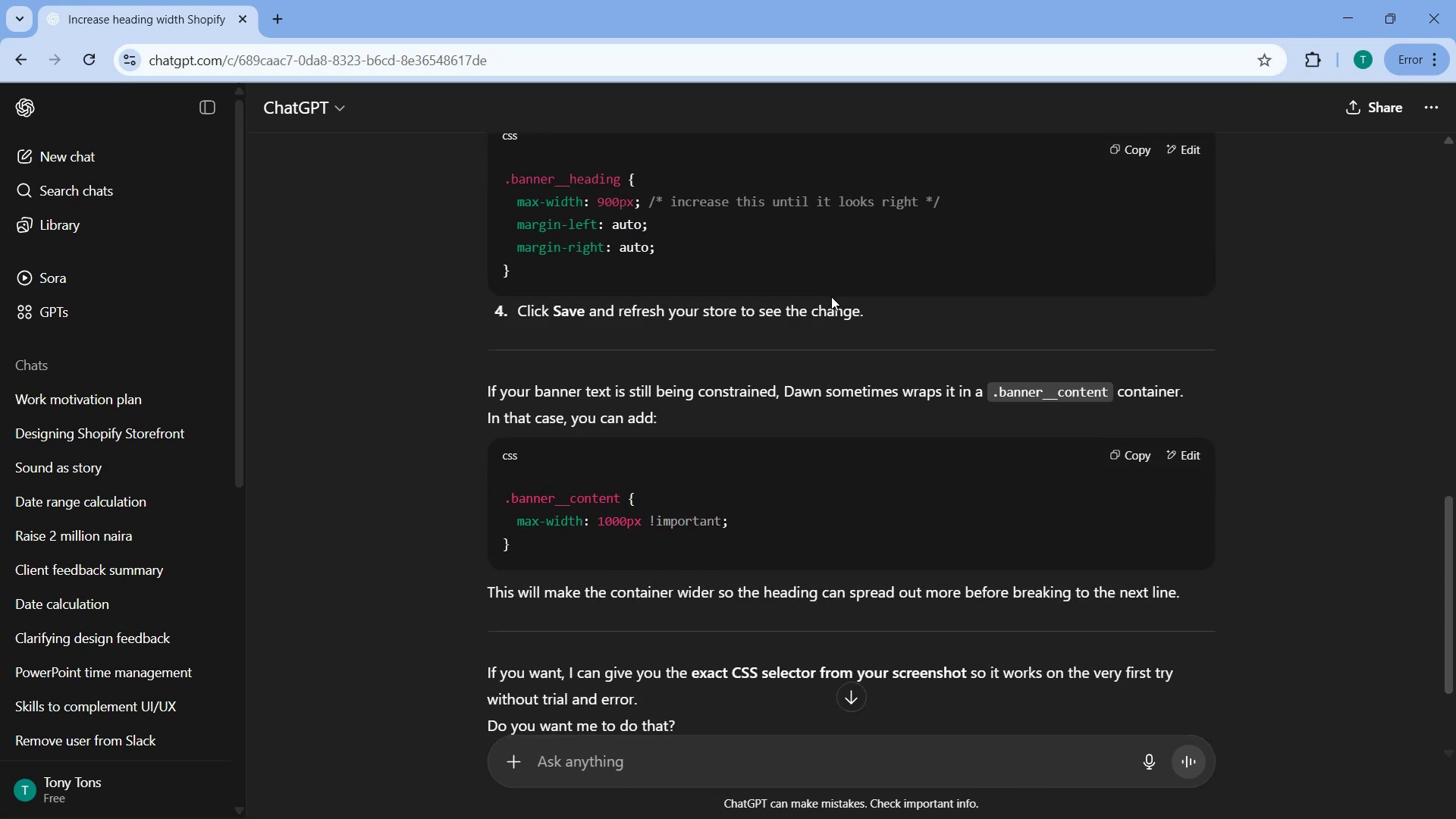 
wait(5.43)
 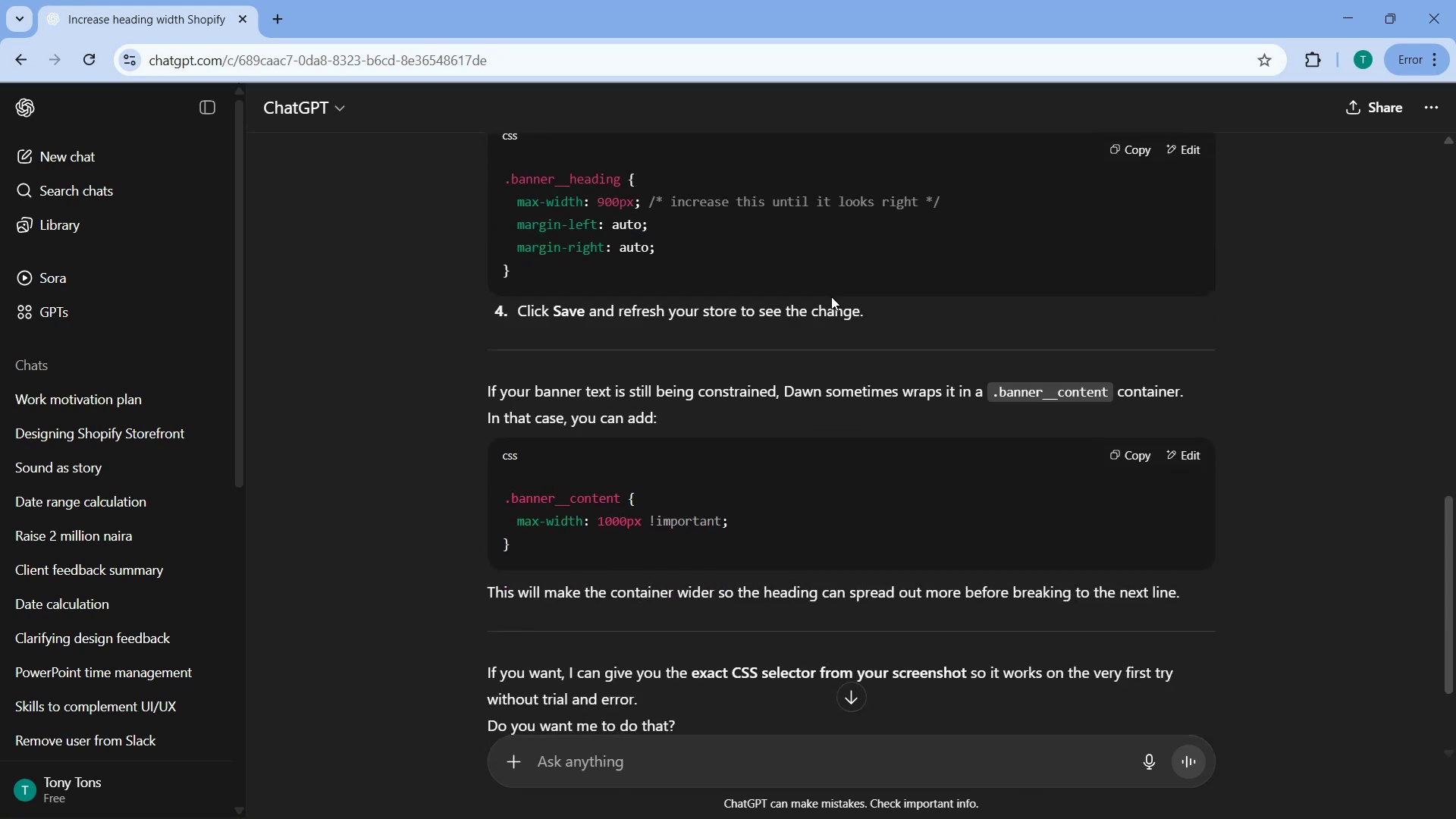 
scroll: coordinate [831, 297], scroll_direction: down, amount: 6.0
 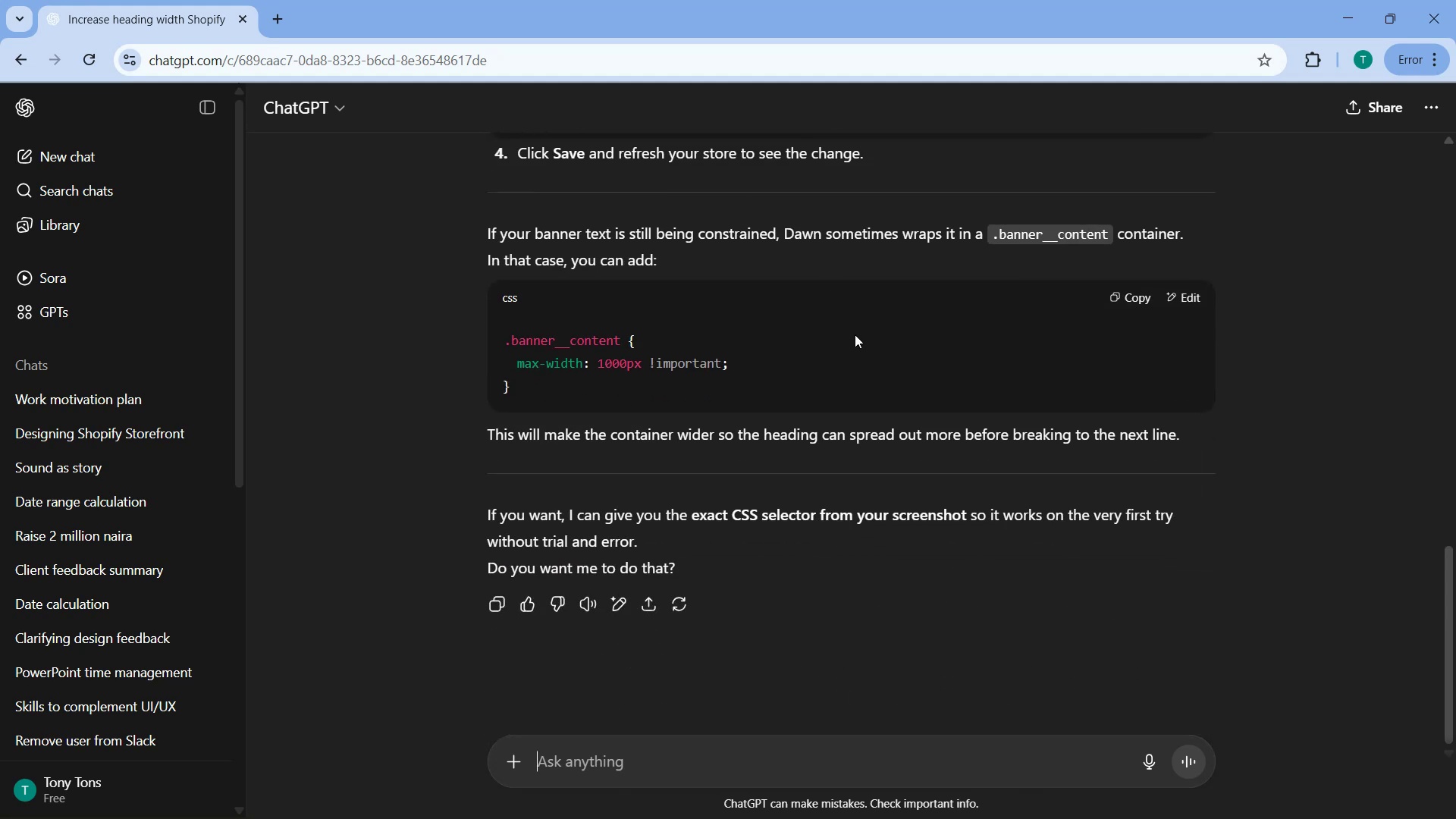 
scroll: coordinate [824, 441], scroll_direction: up, amount: 12.0
 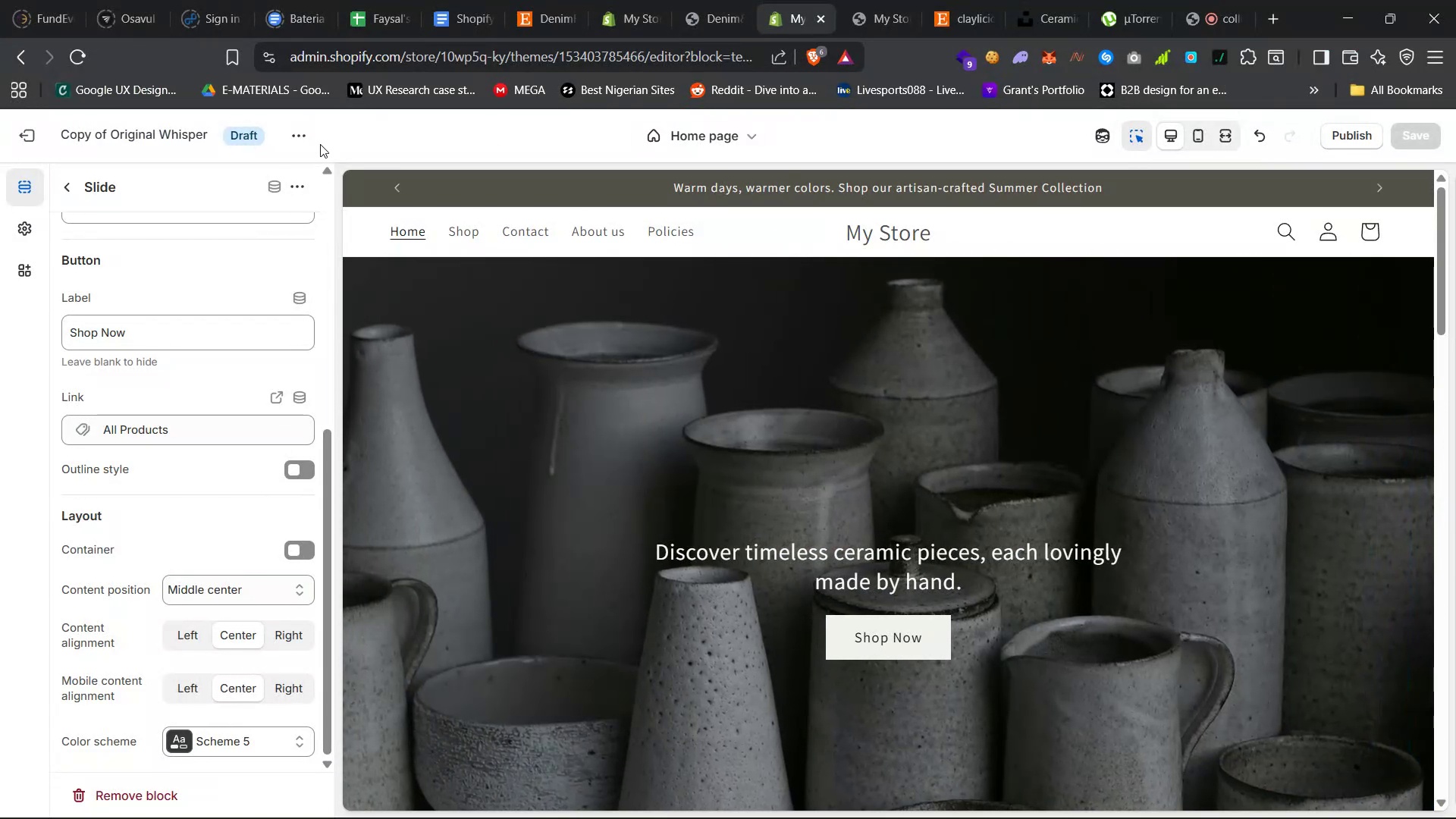 
wait(5.66)
 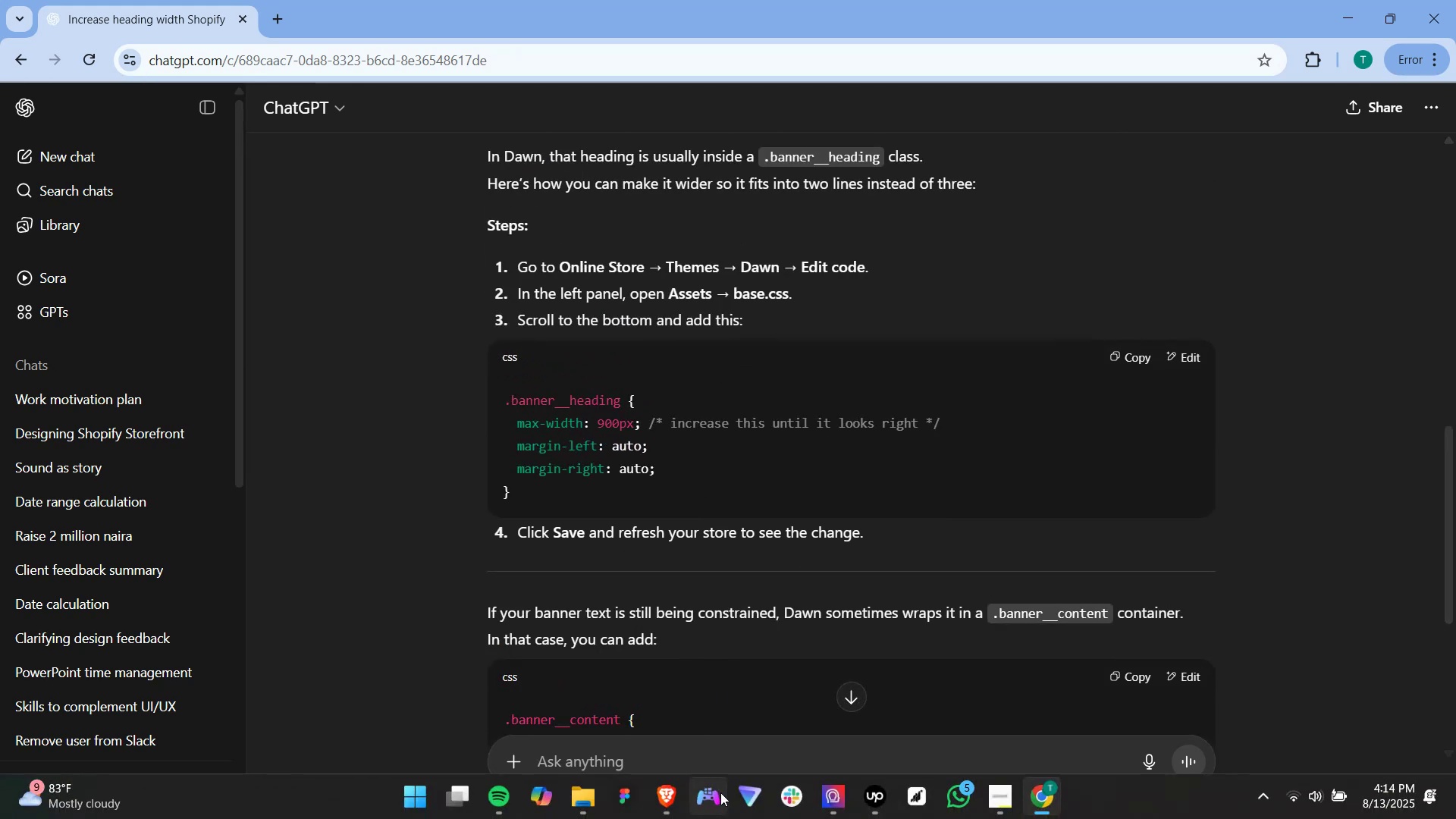 
left_click([19, 143])
 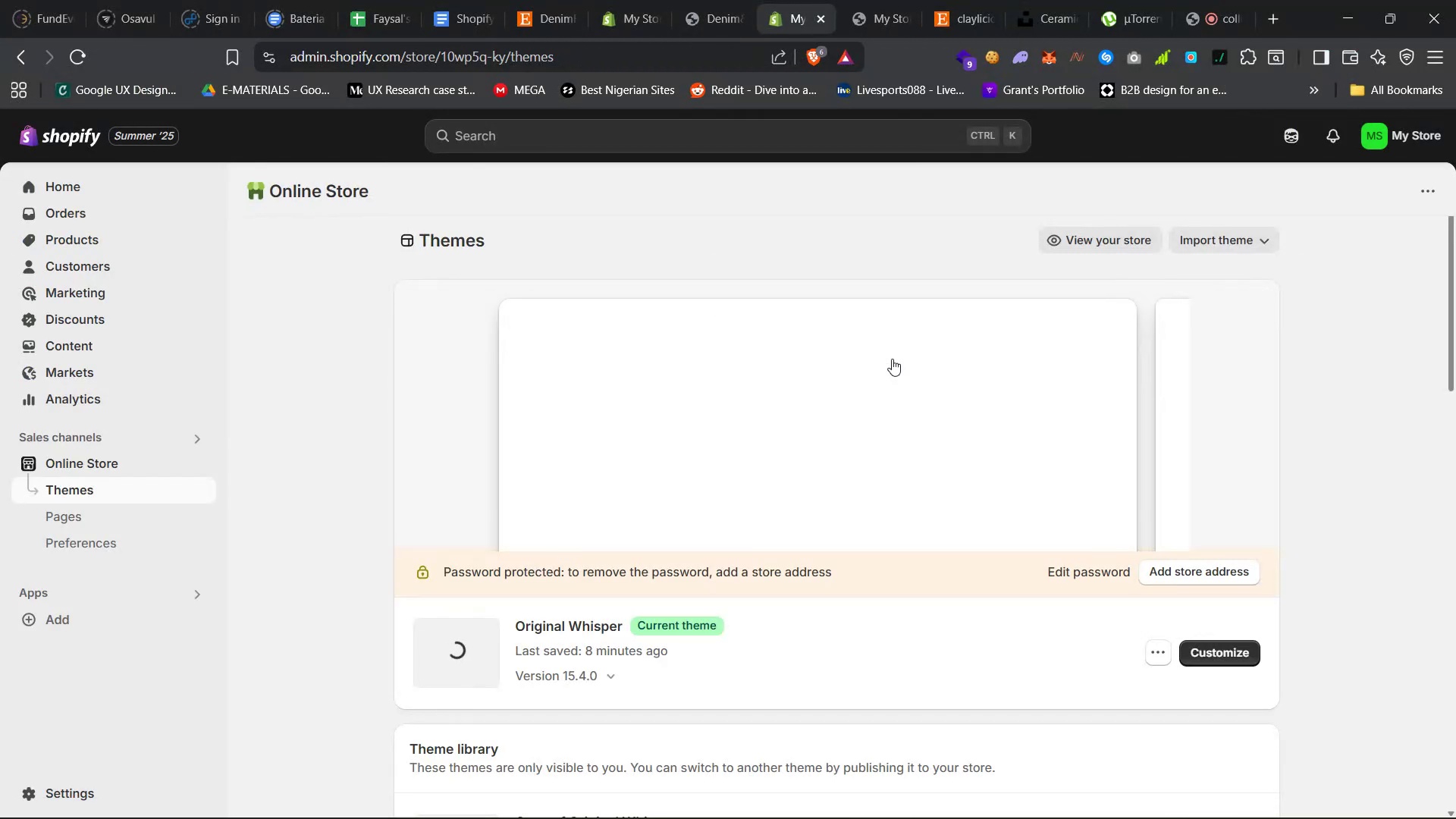 
scroll: coordinate [876, 621], scroll_direction: down, amount: 14.0
 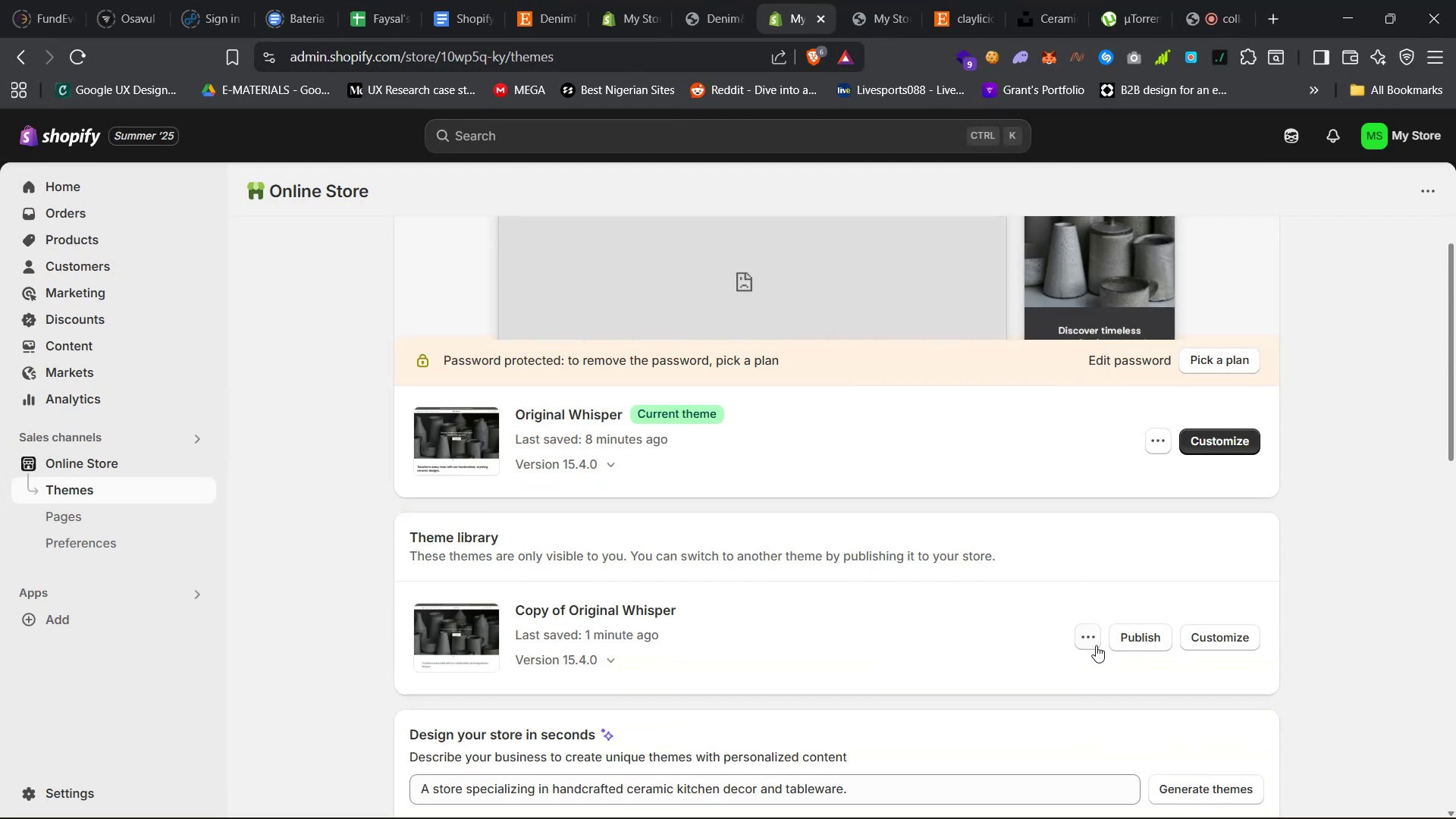 
left_click([1096, 645])
 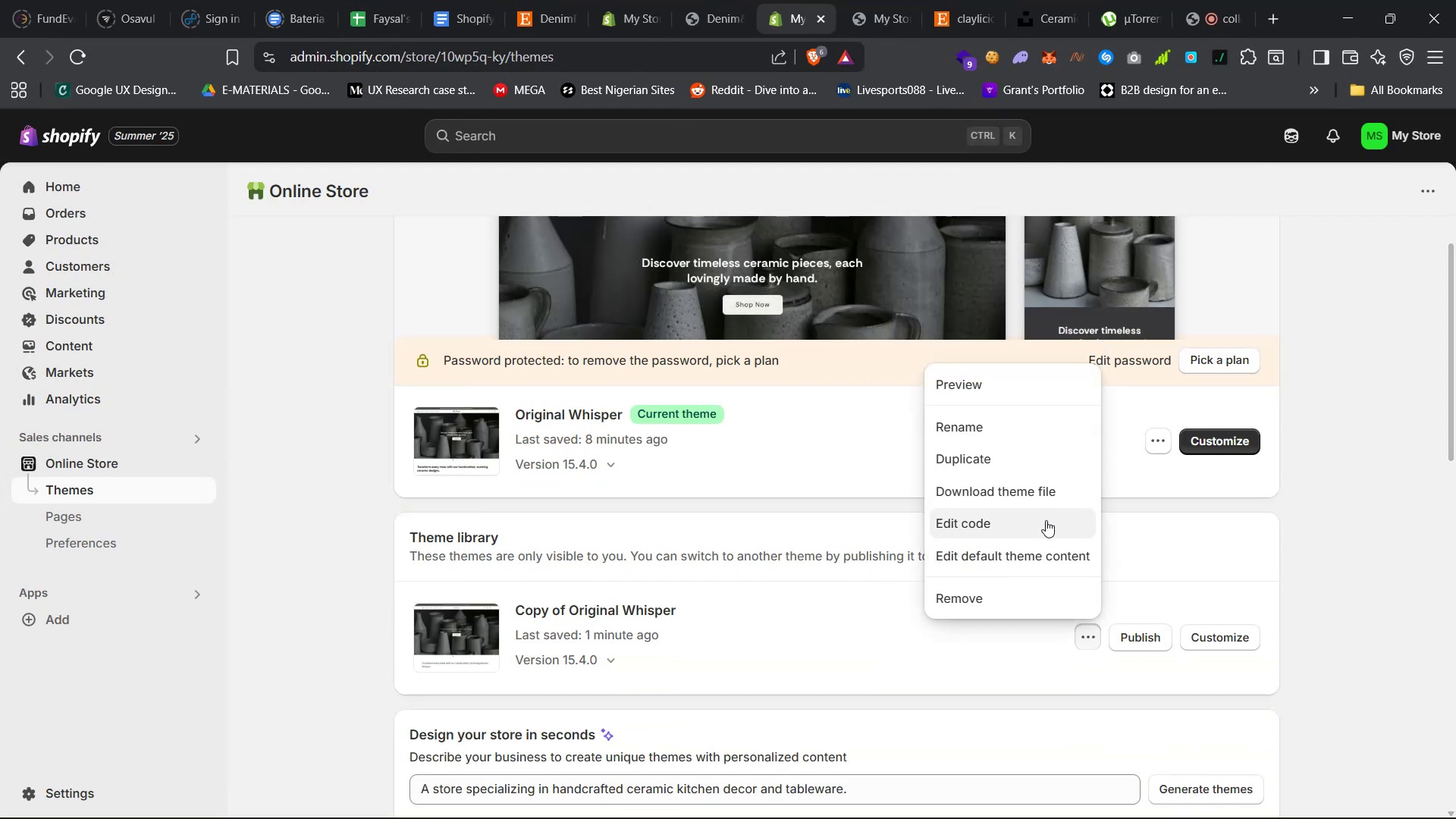 
left_click([1046, 520])
 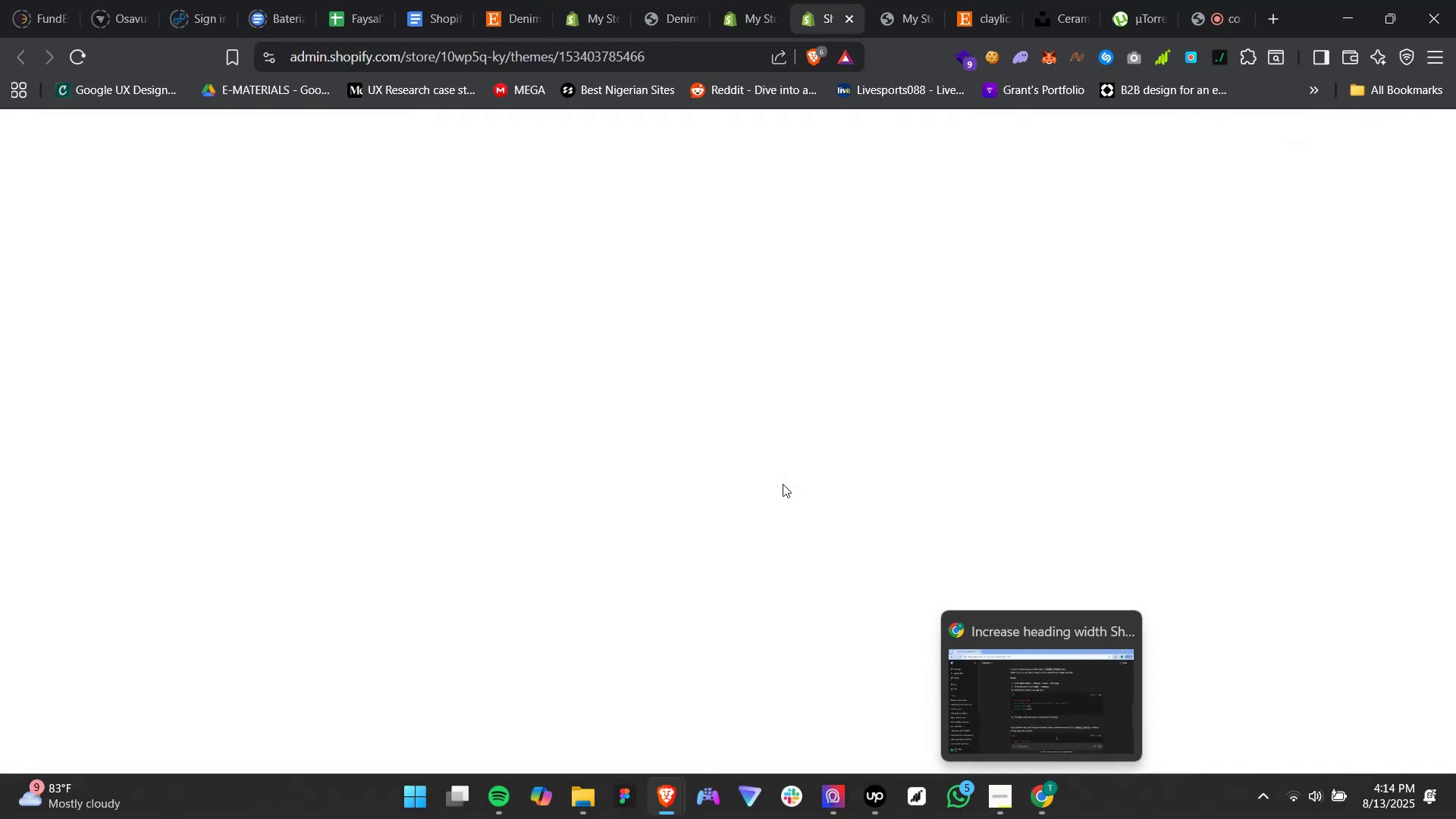 
wait(11.66)
 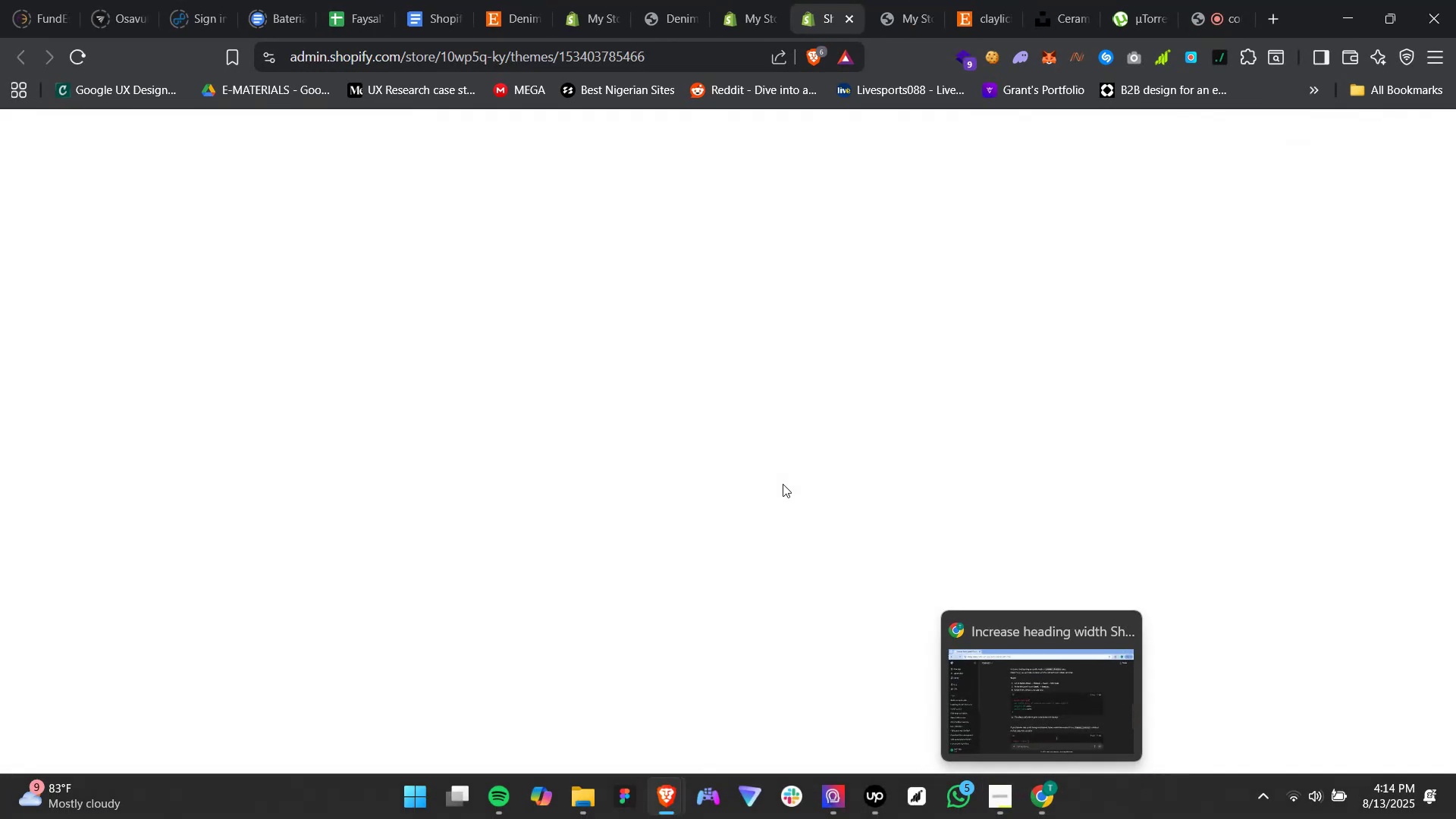 
left_click([1049, 801])
 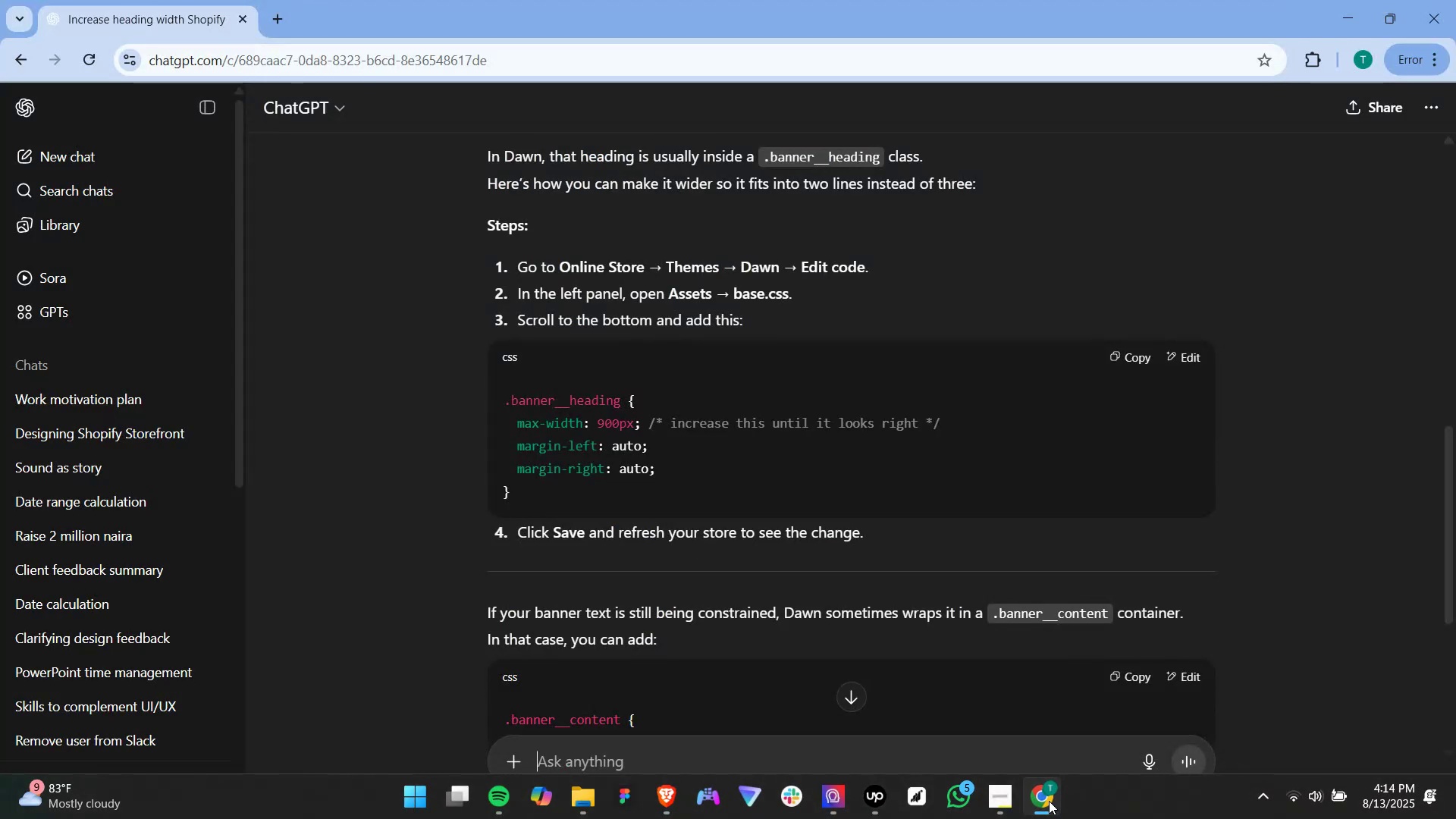 
left_click([1049, 801])
 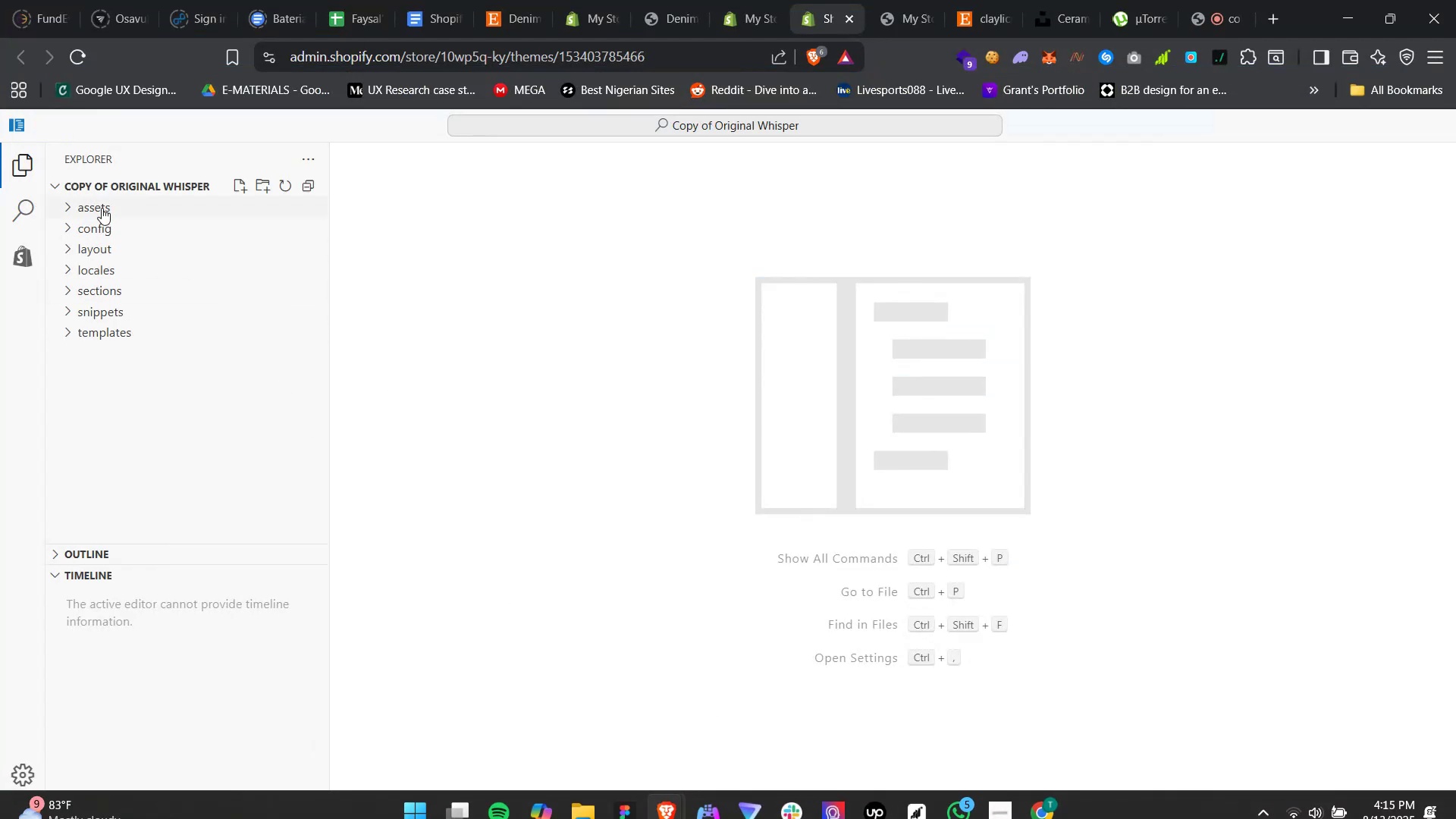 
left_click([71, 209])
 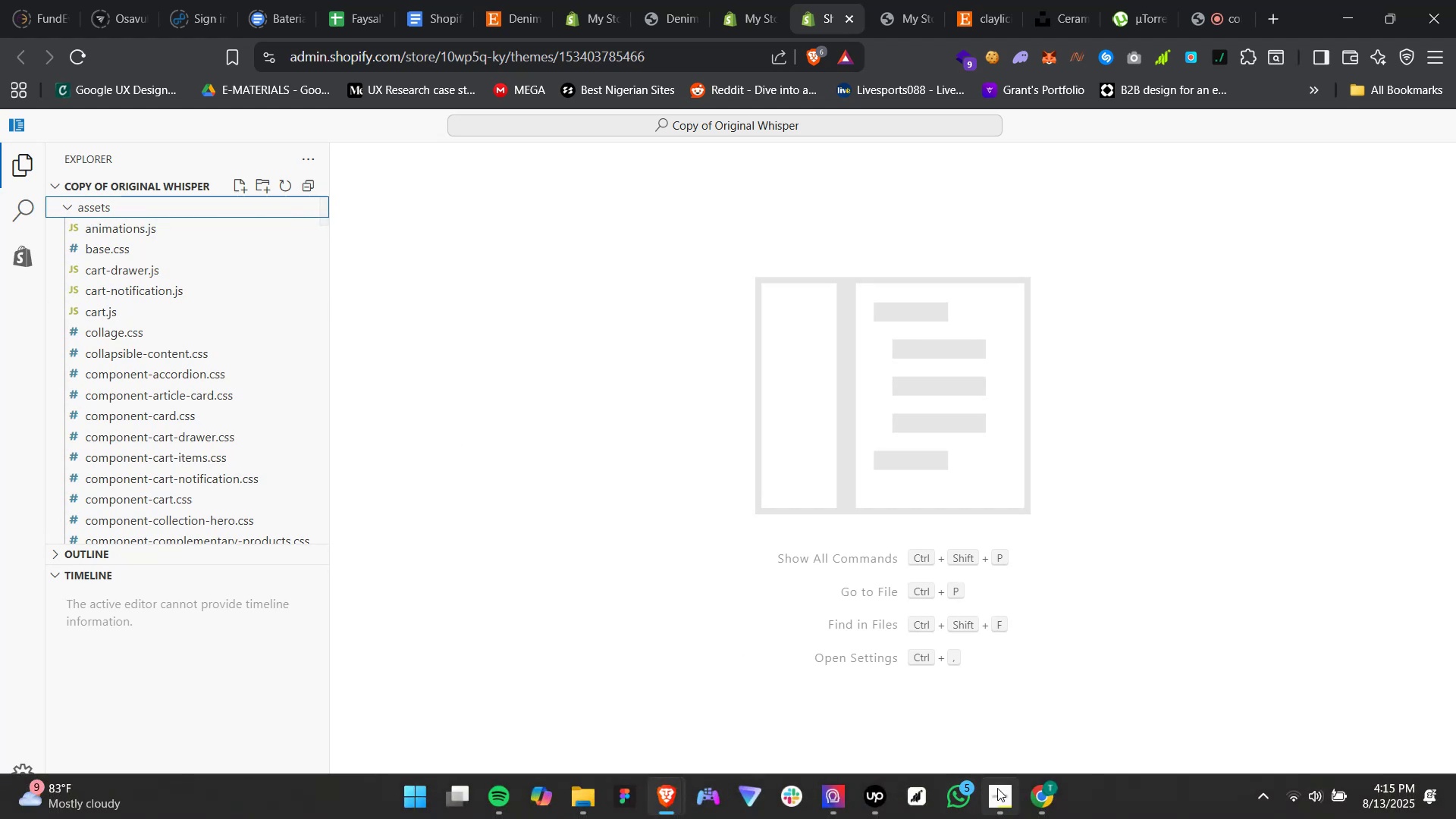 
left_click([1028, 790])
 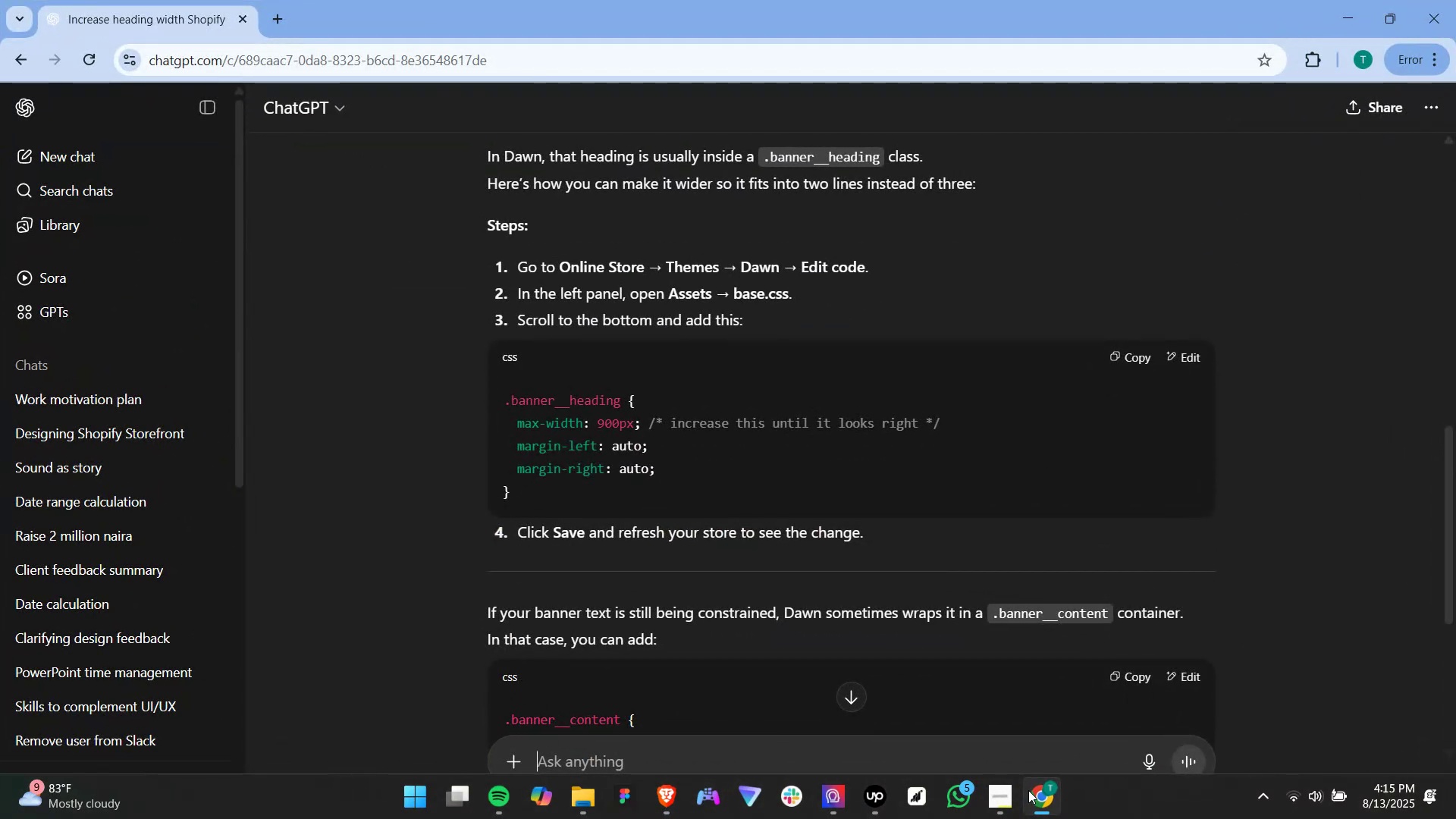 
left_click([1028, 790])
 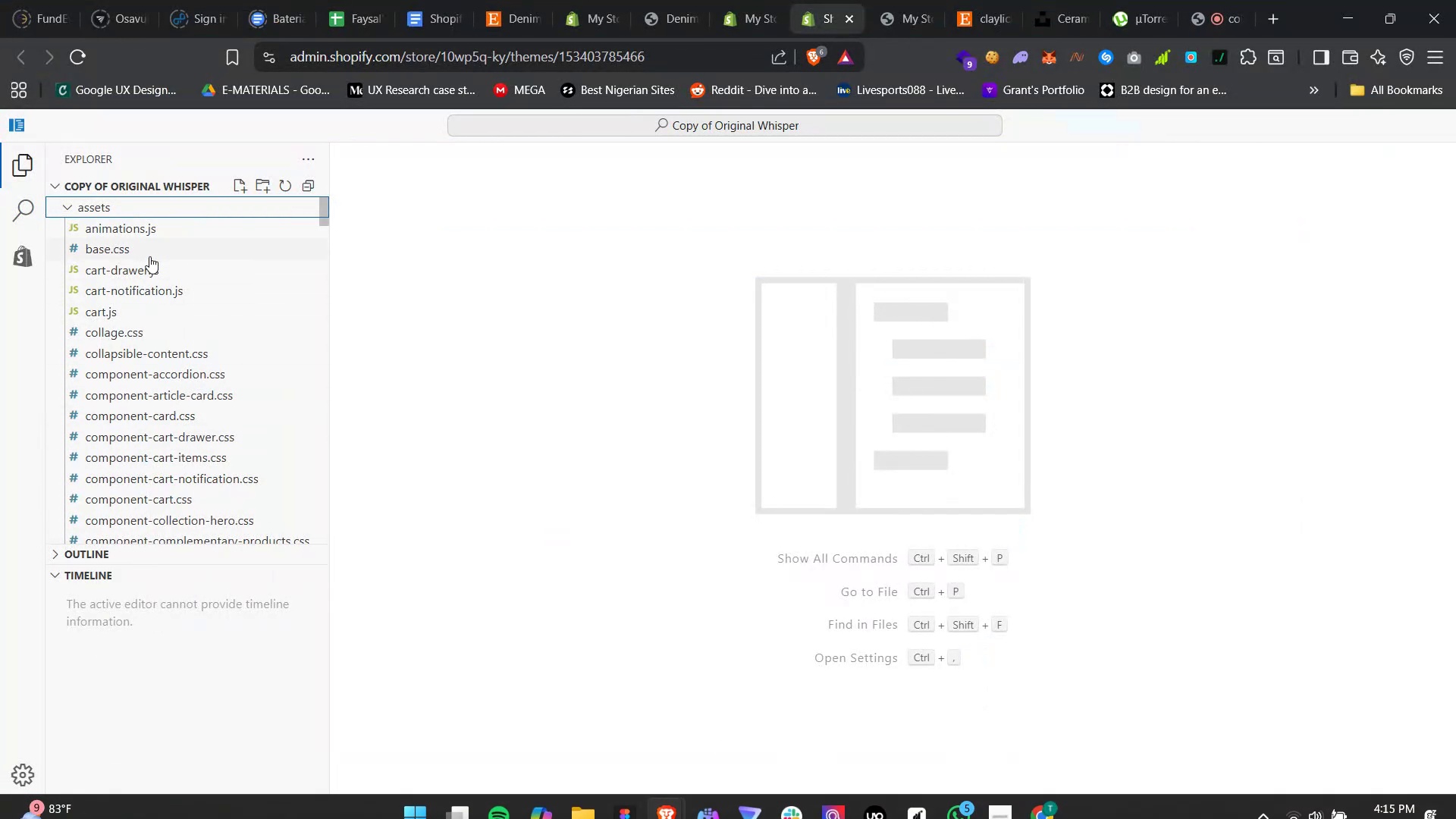 
left_click([157, 252])
 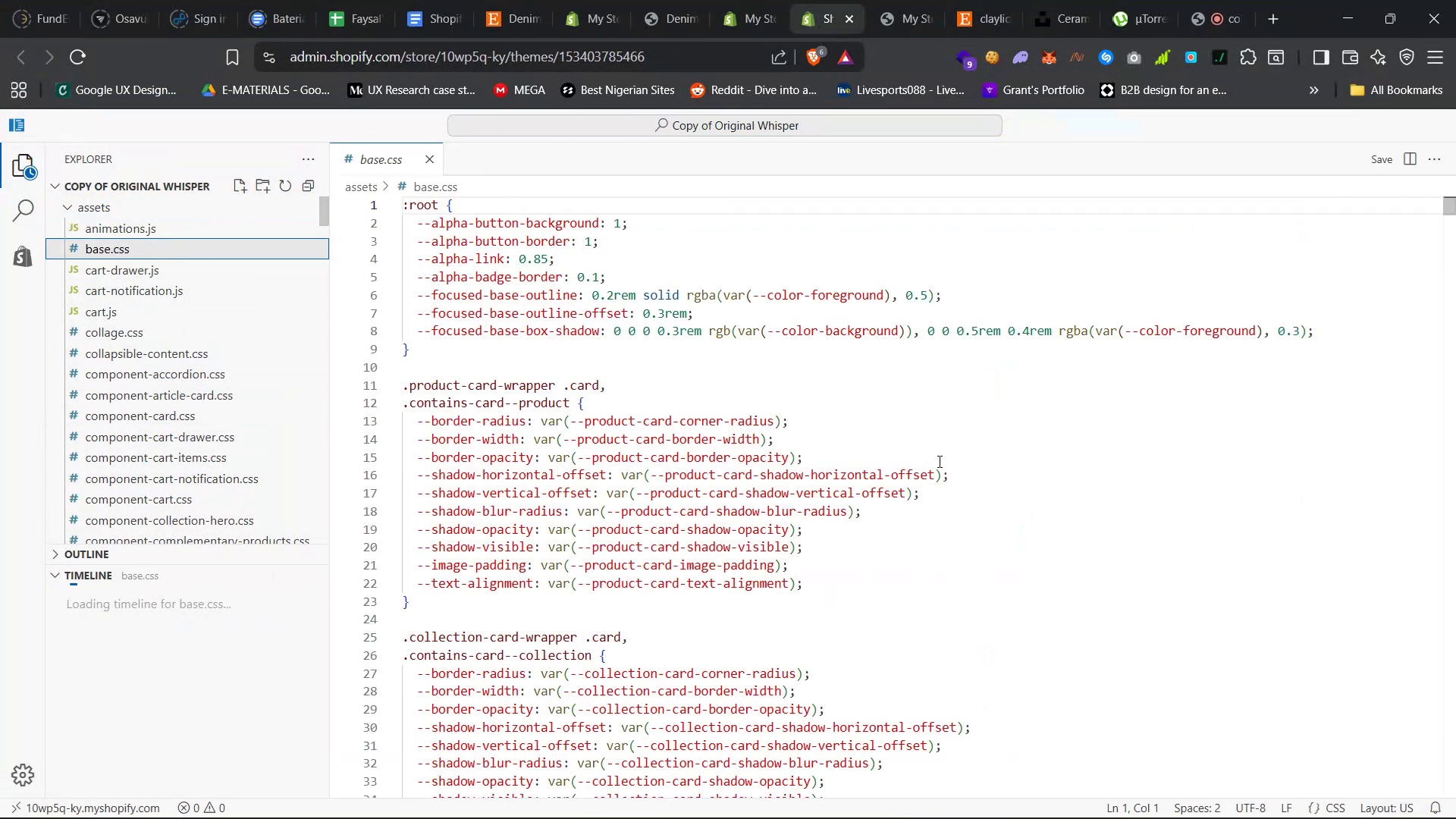 
scroll: coordinate [1002, 561], scroll_direction: down, amount: 22.0
 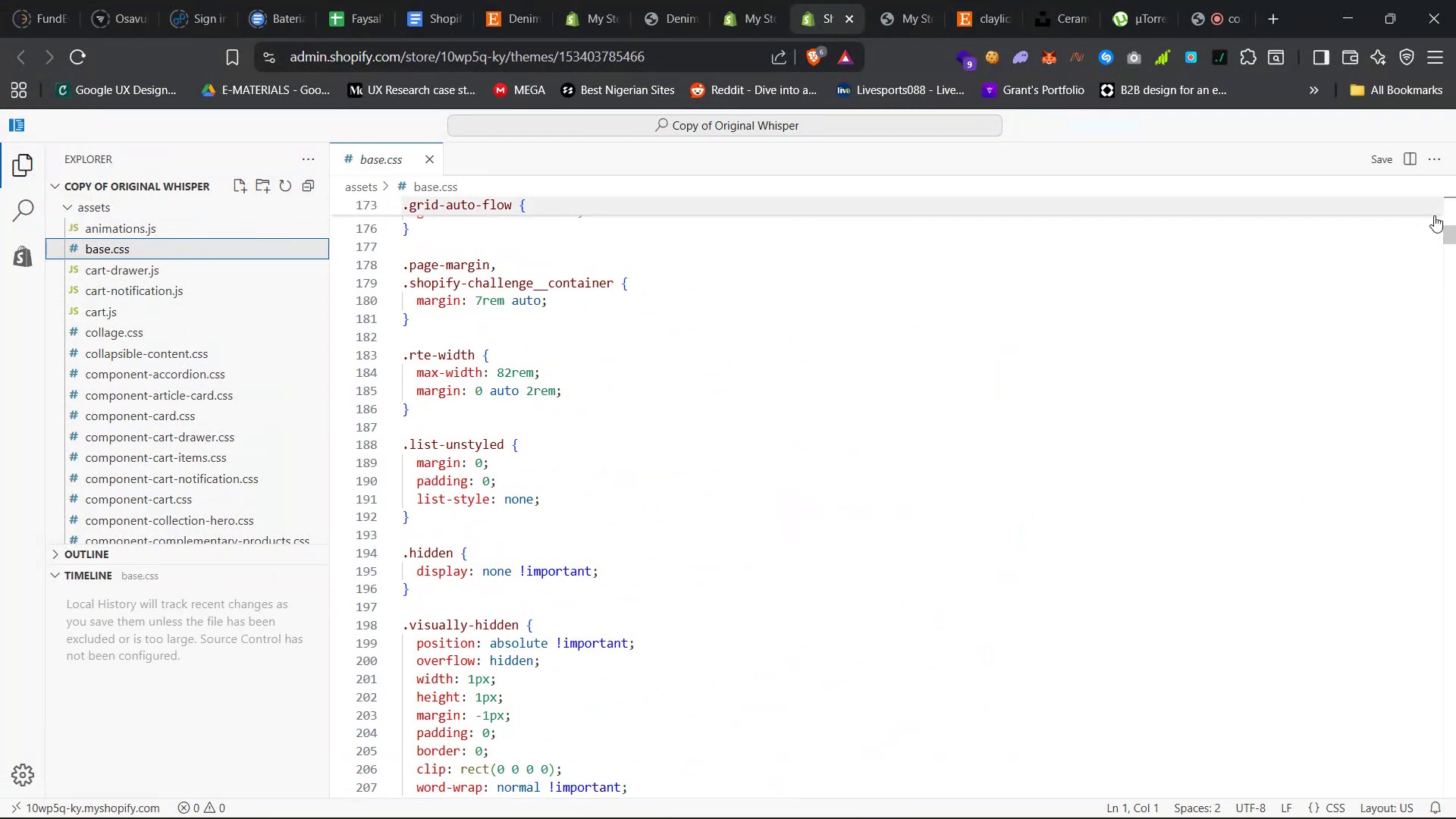 
left_click_drag(start_coordinate=[1448, 237], to_coordinate=[1402, 787])
 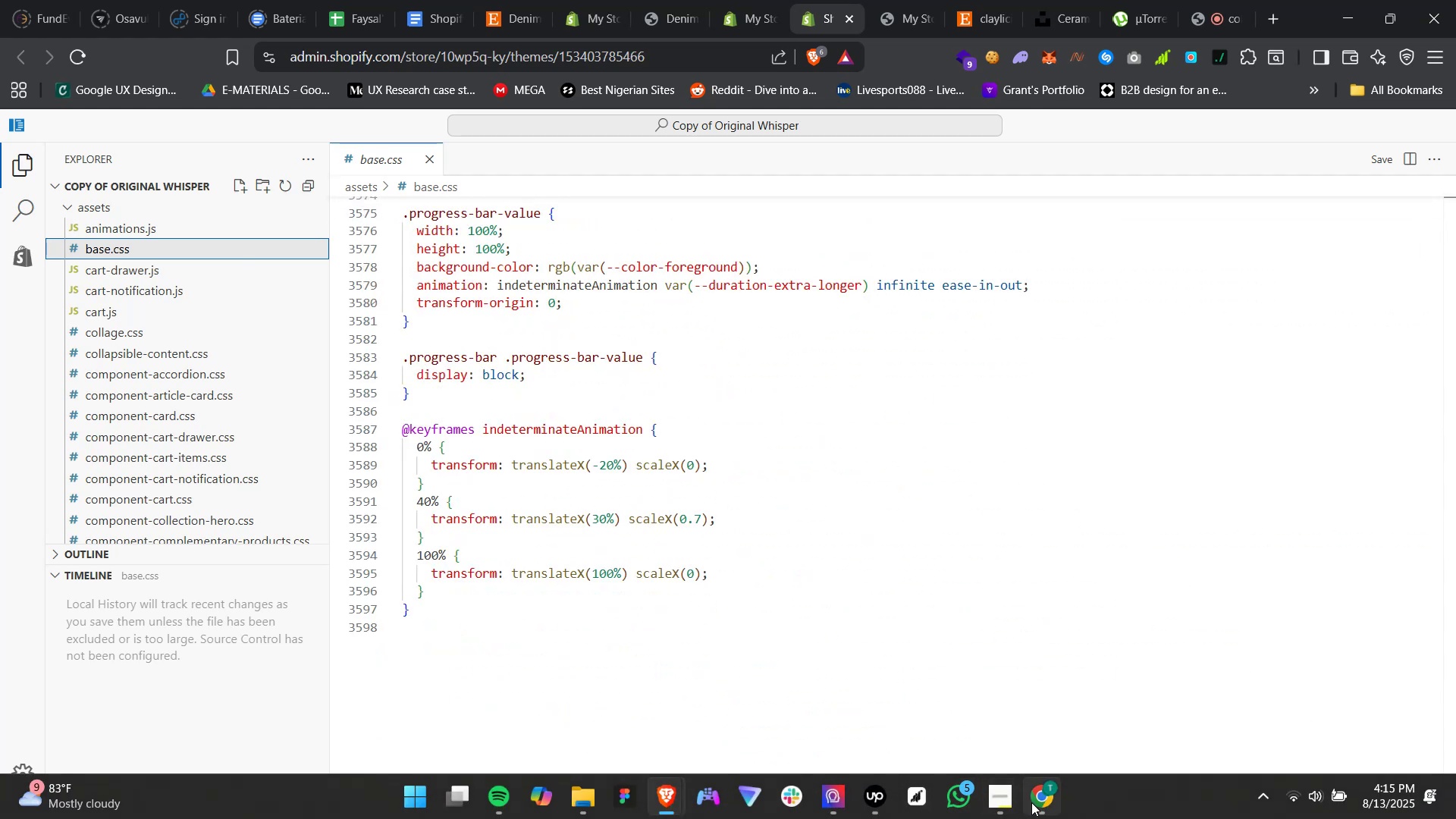 
left_click([1038, 800])
 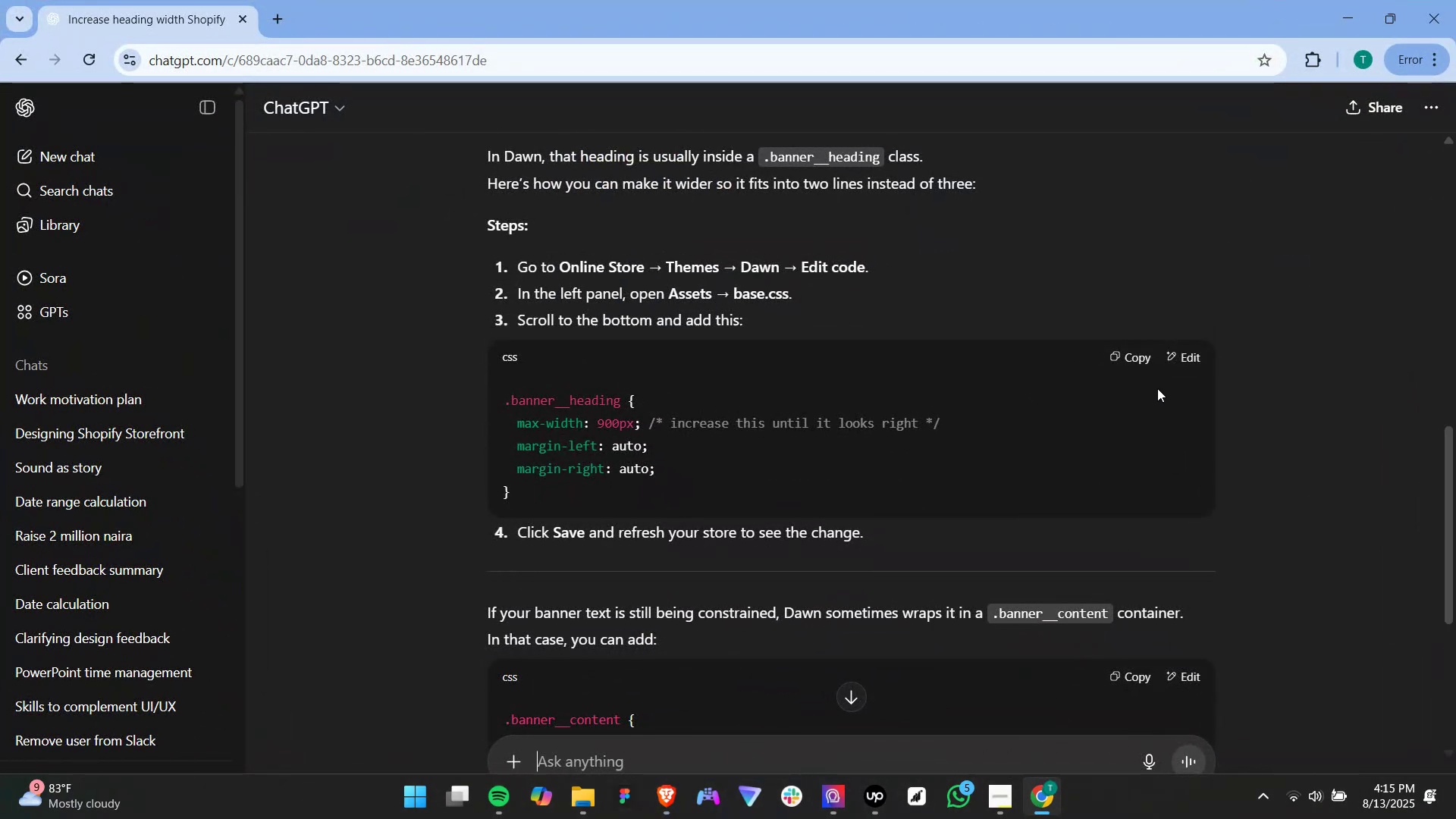 
left_click([1132, 349])
 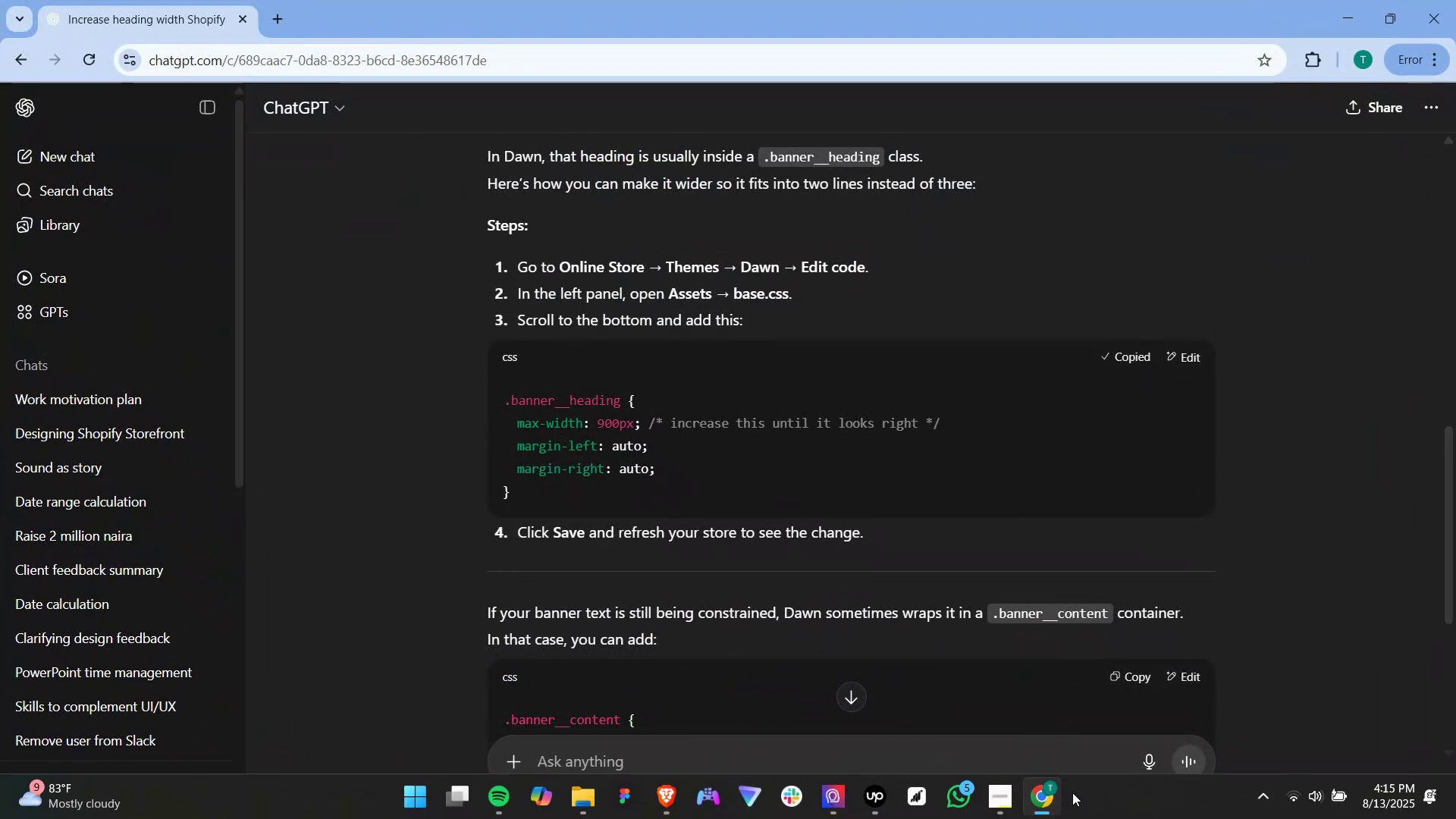 
left_click([1040, 802])
 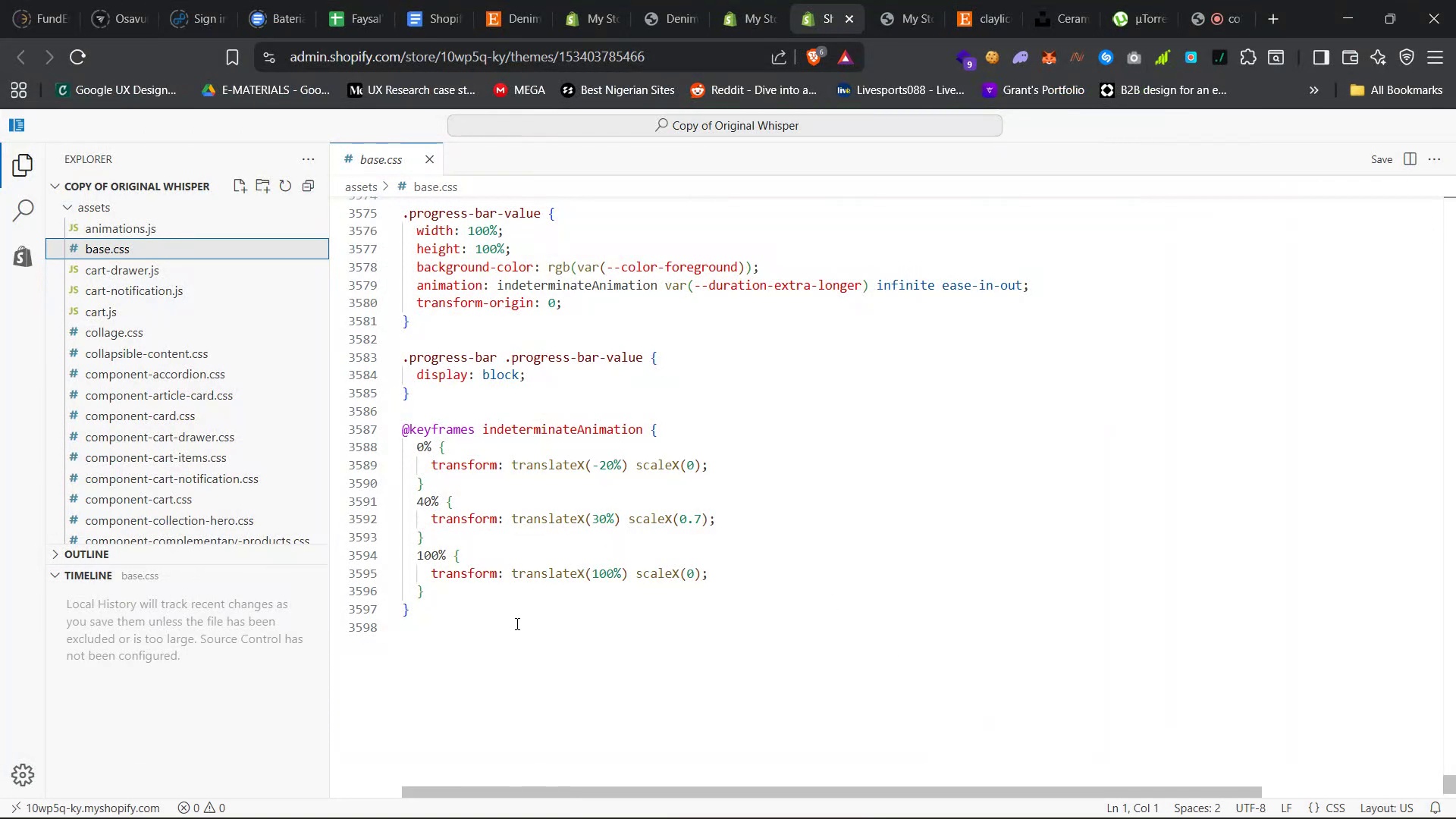 
left_click([503, 636])
 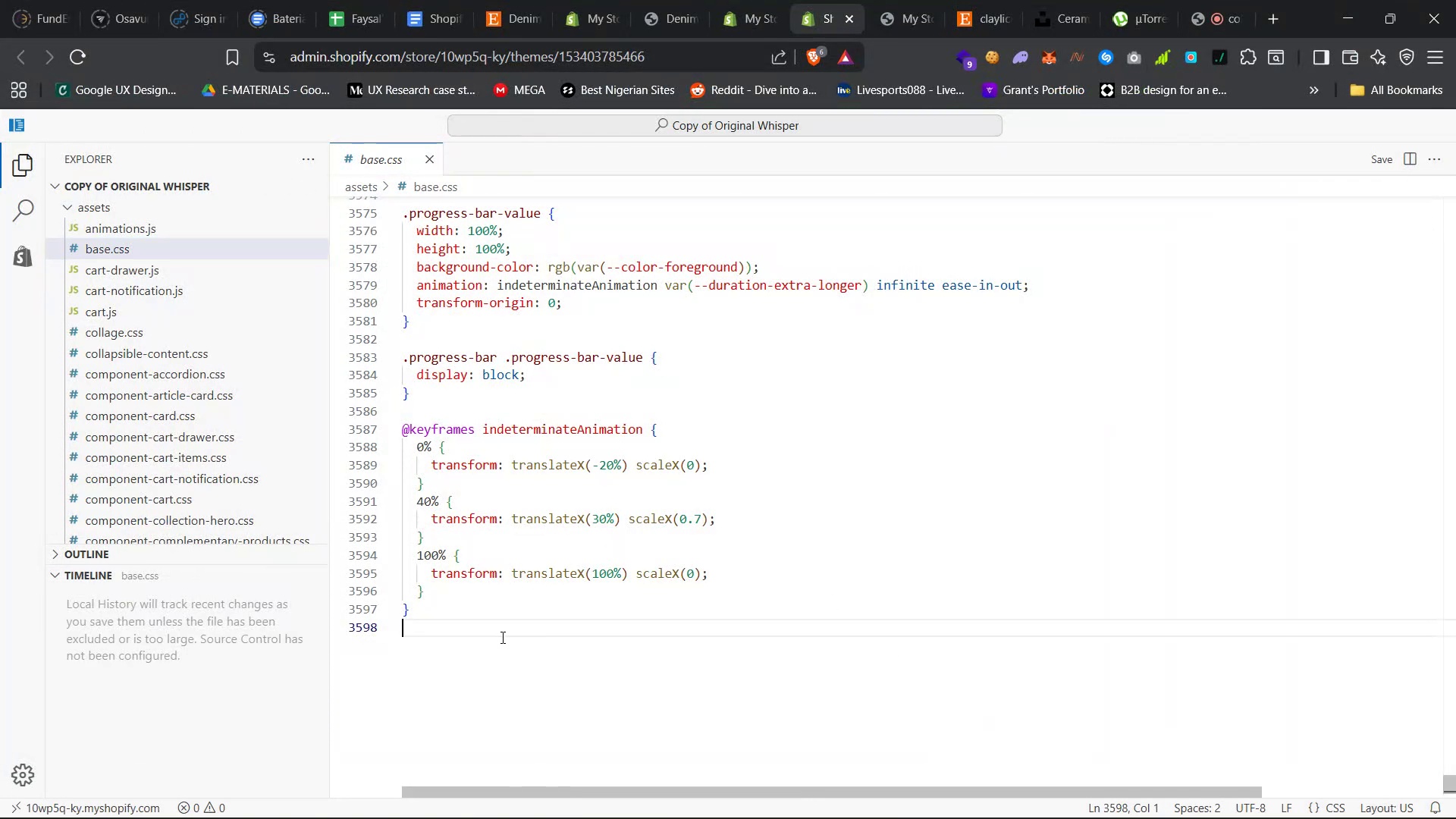 
key(Enter)
 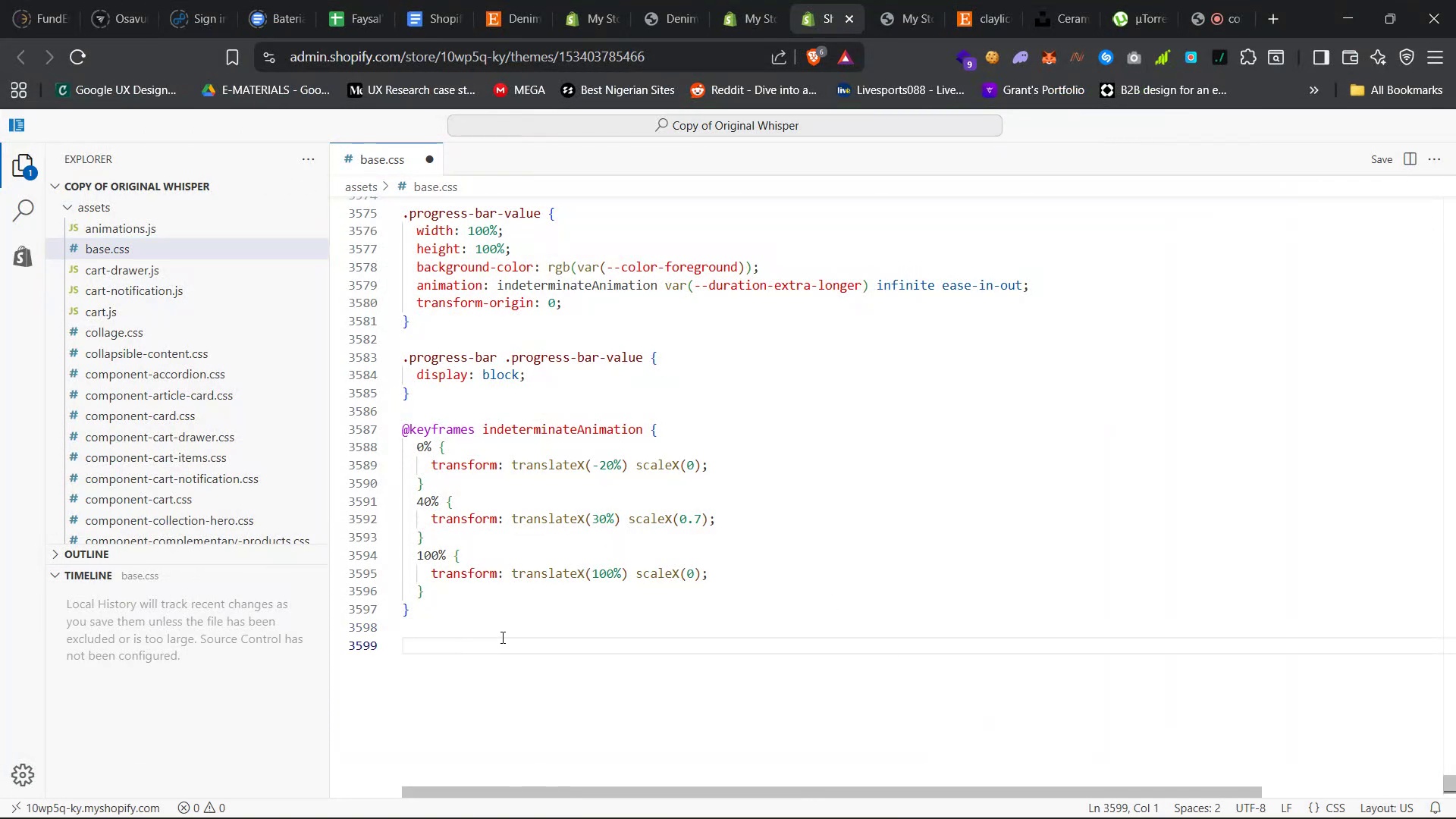 
key(Control+V)
 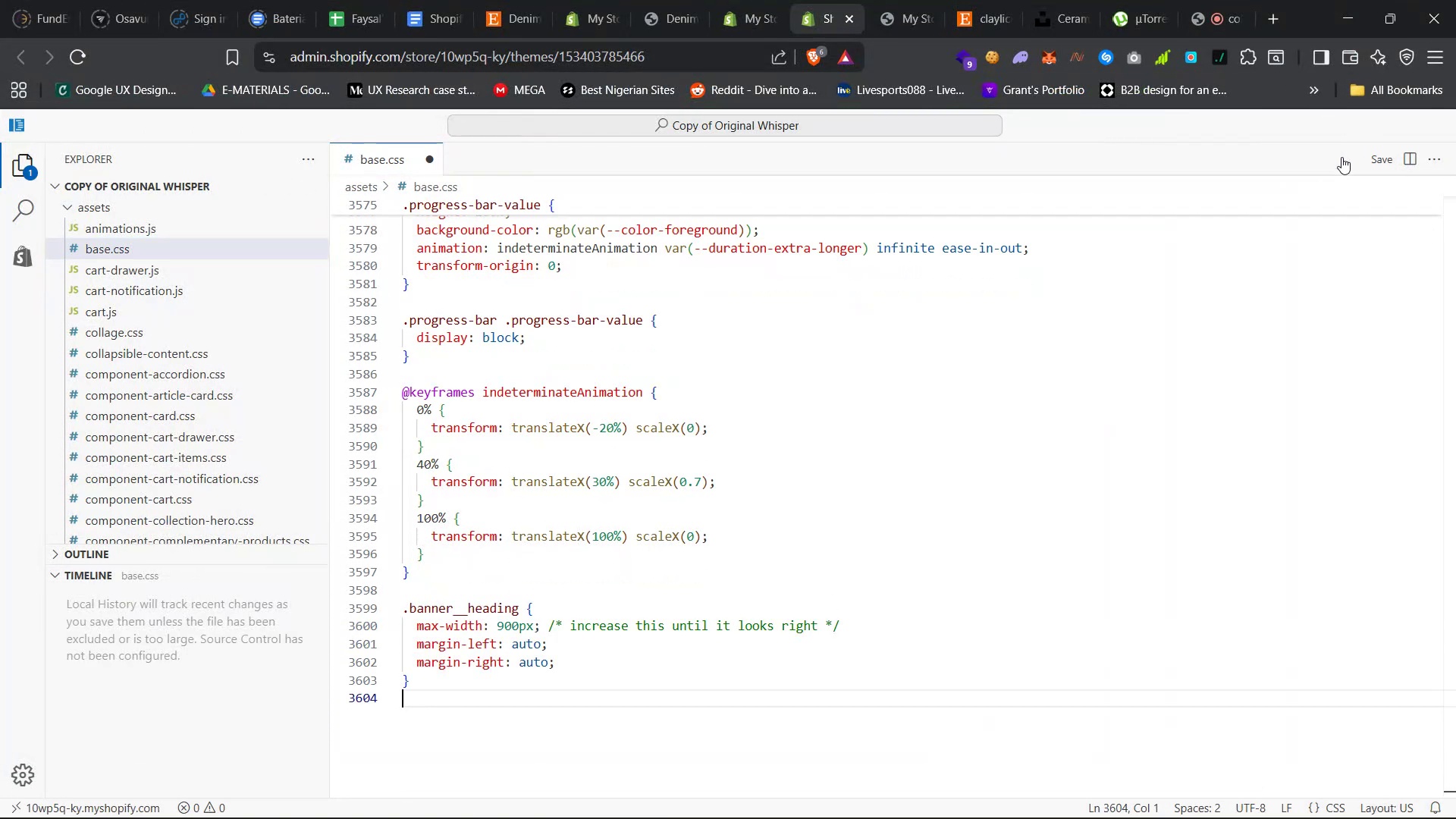 
wait(5.54)
 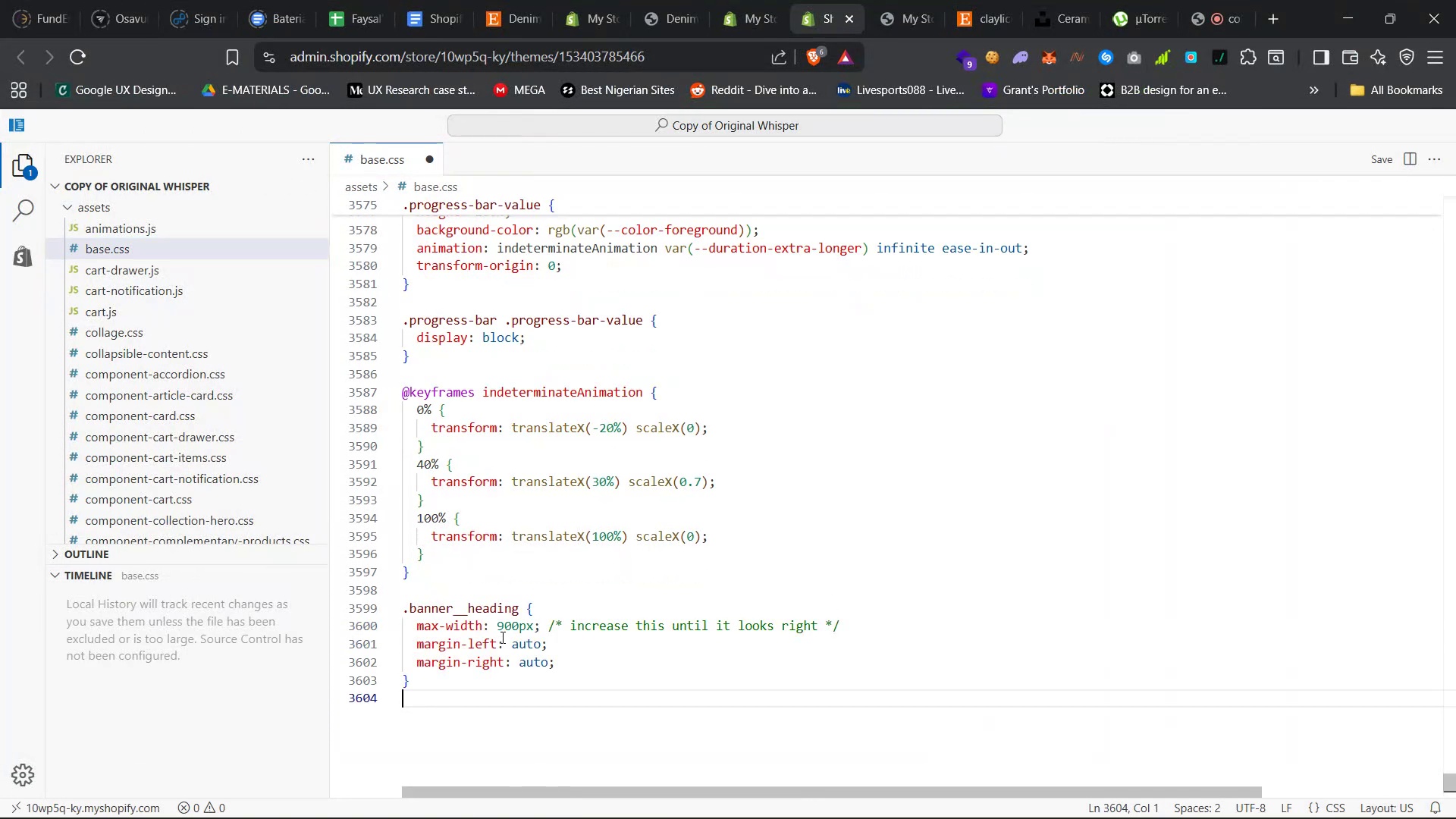 
double_click([1383, 160])
 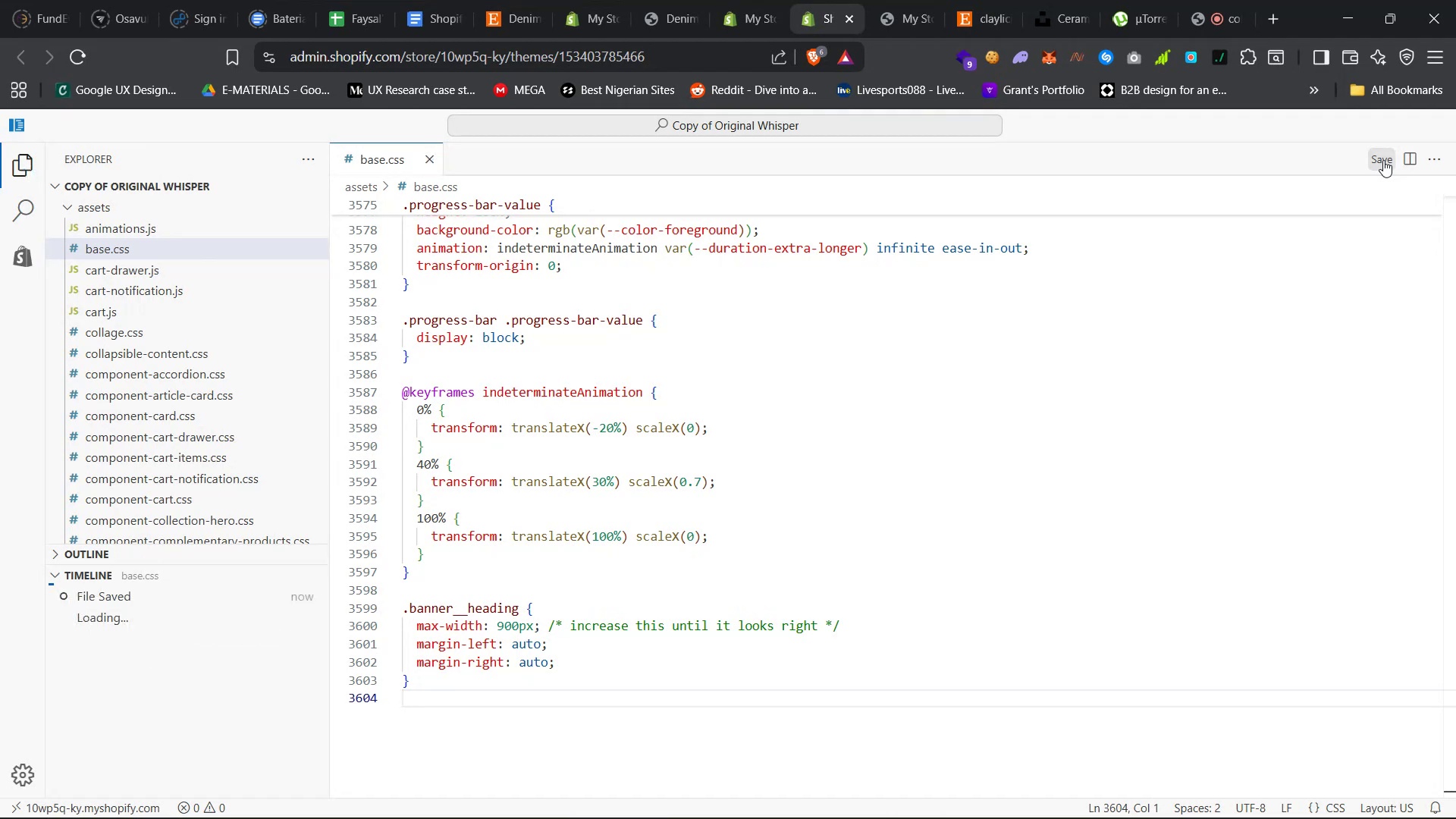 
triple_click([1383, 160])
 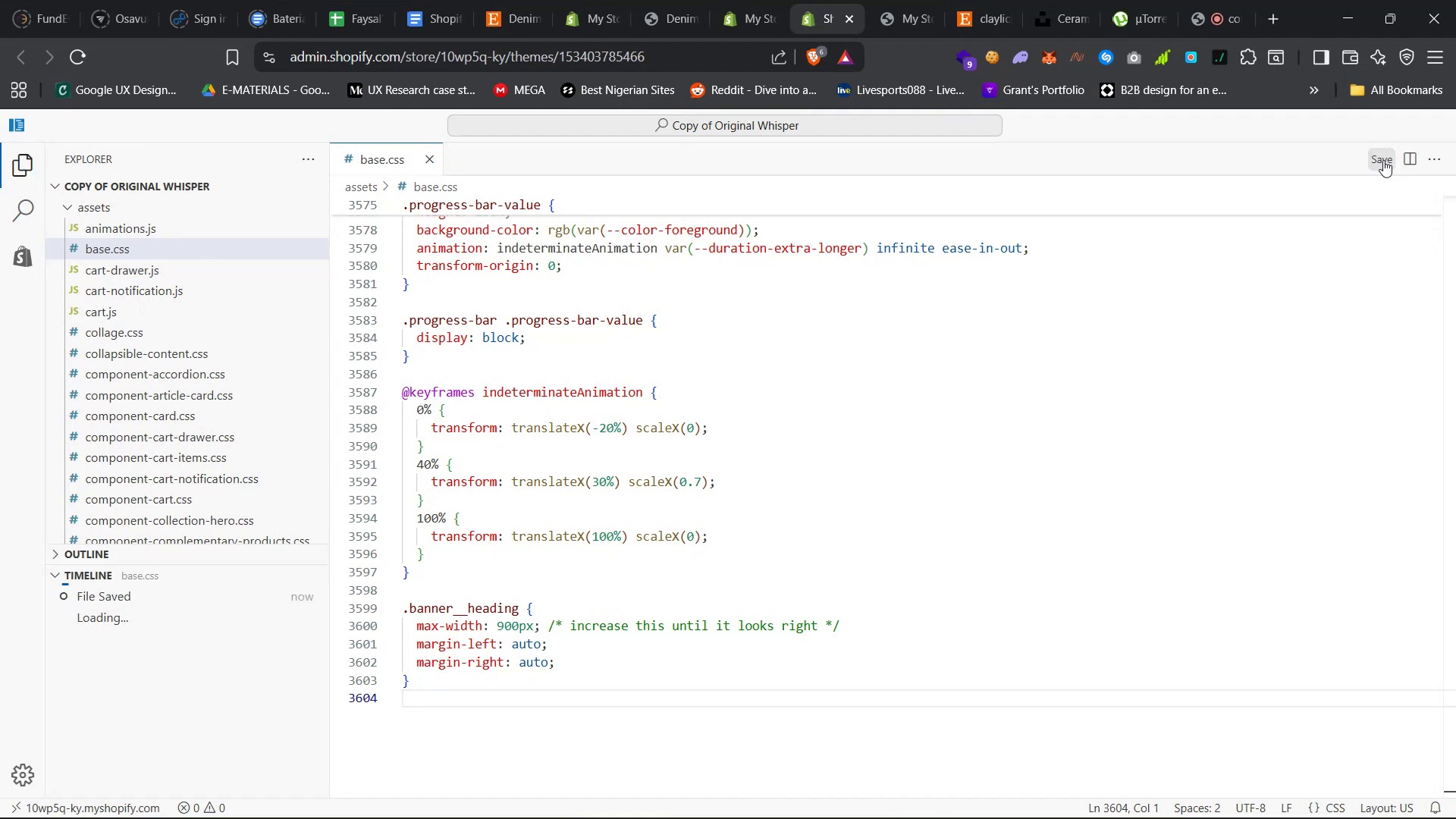 
triple_click([1383, 160])
 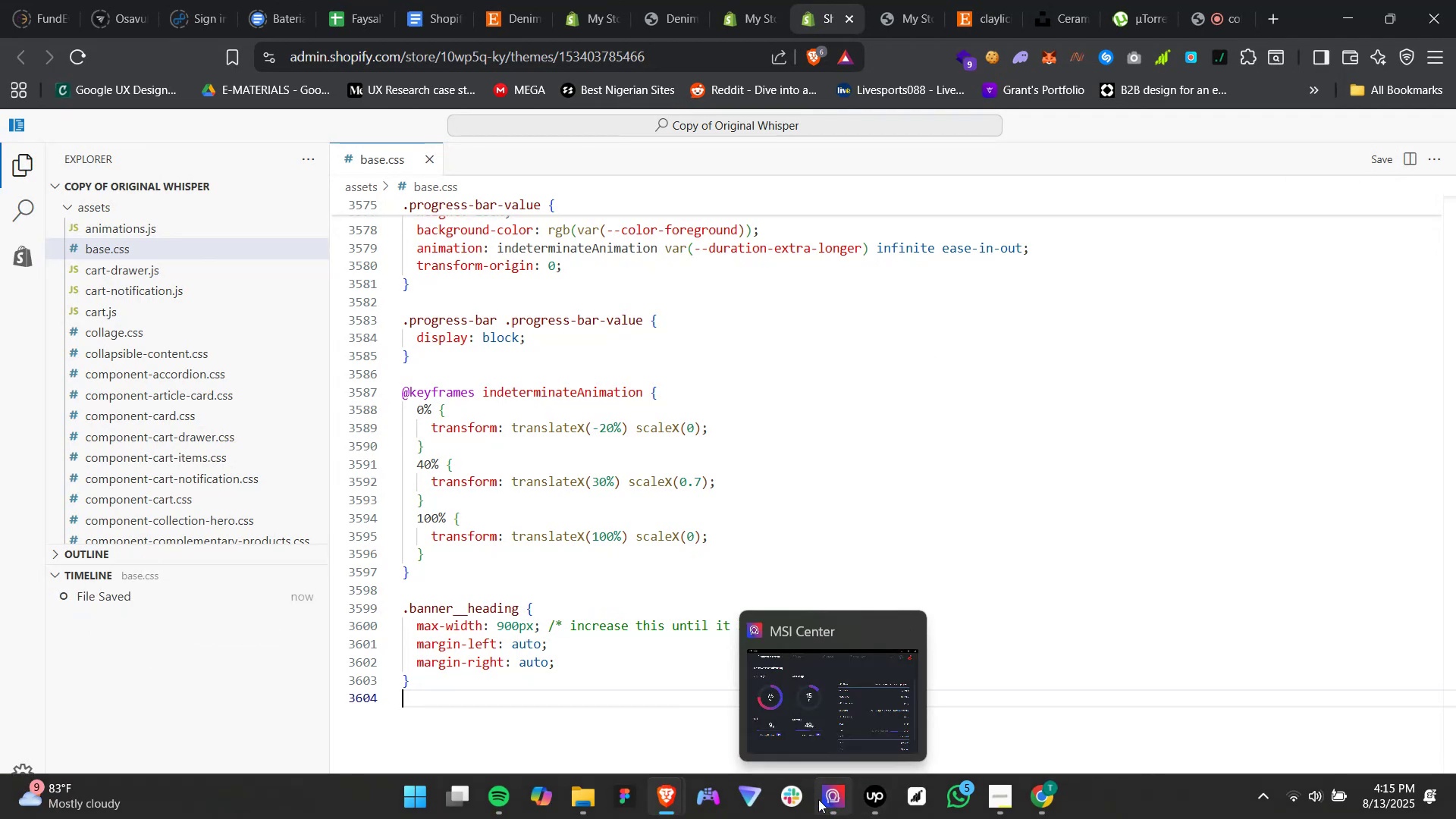 
left_click([1053, 794])
 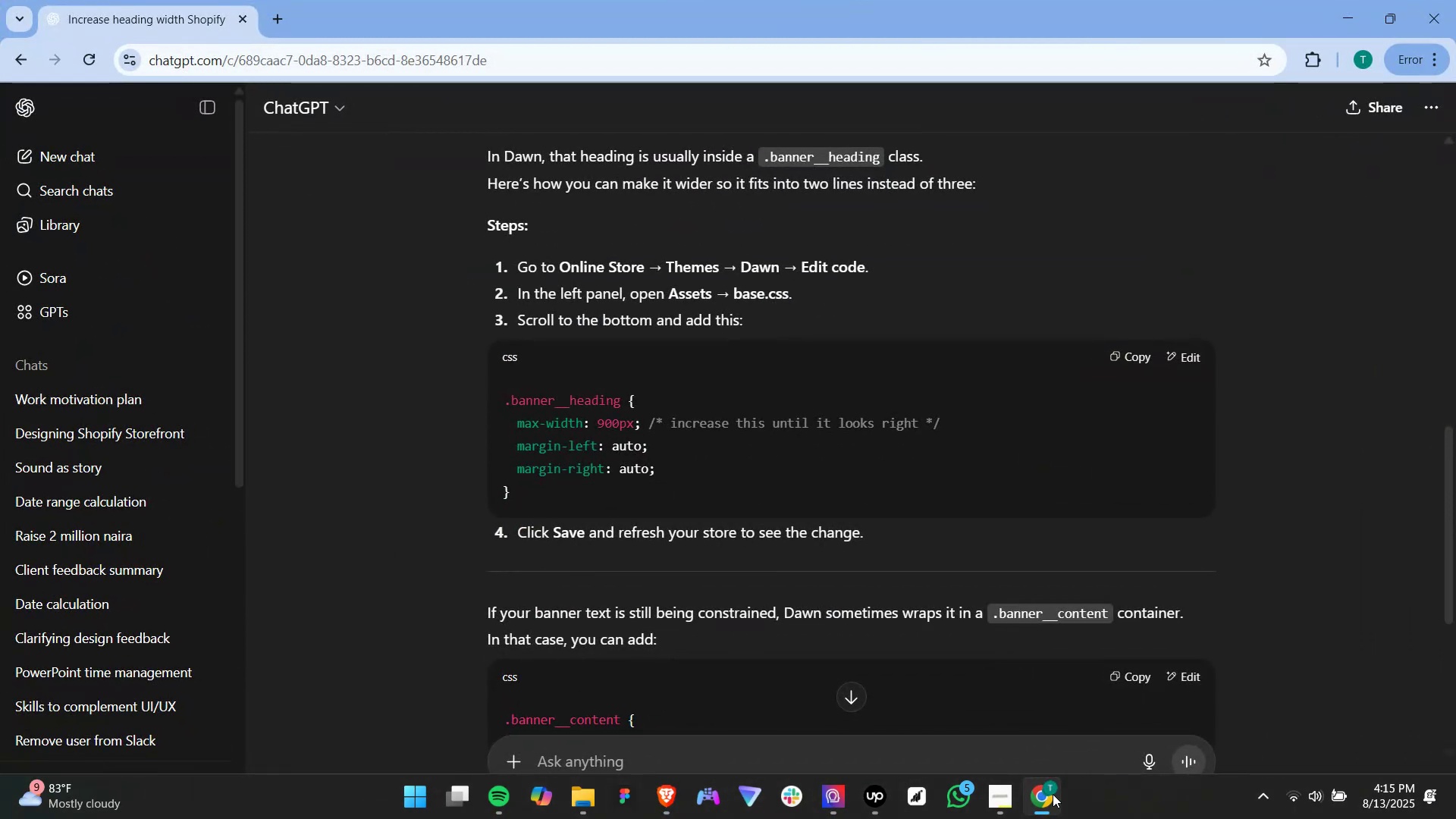 
left_click([1053, 794])
 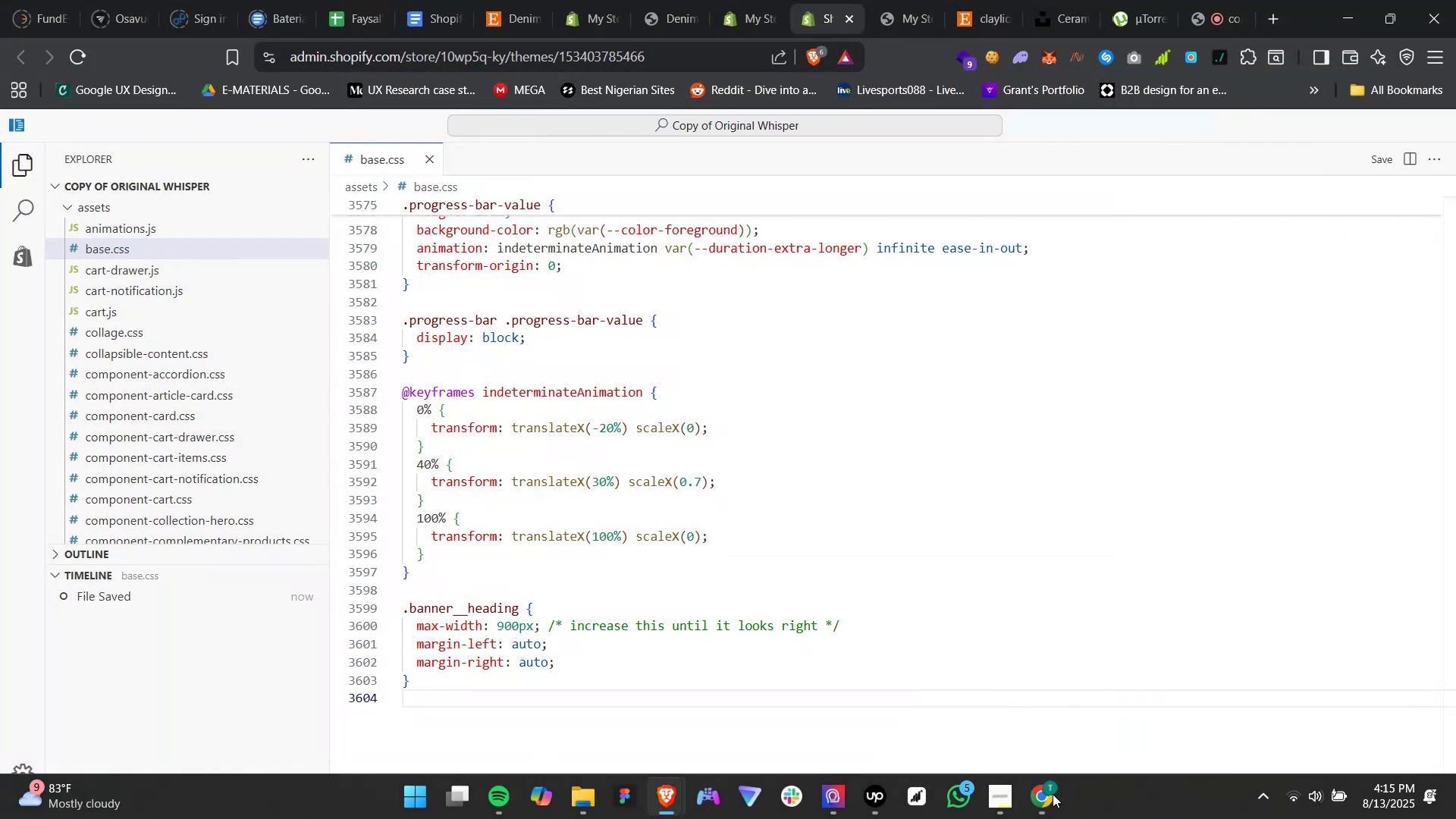 
left_click([1053, 794])
 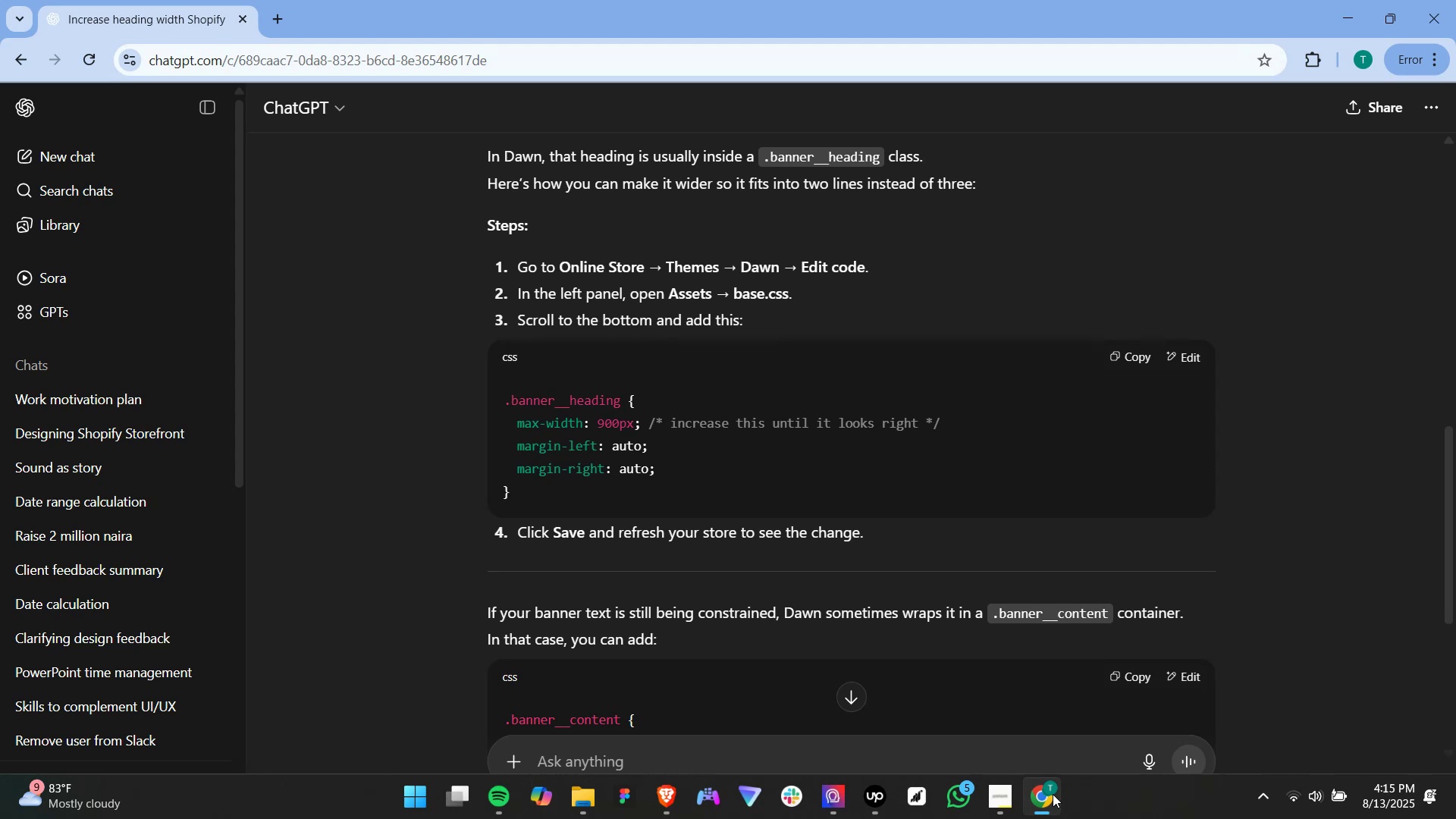 
left_click([1053, 794])
 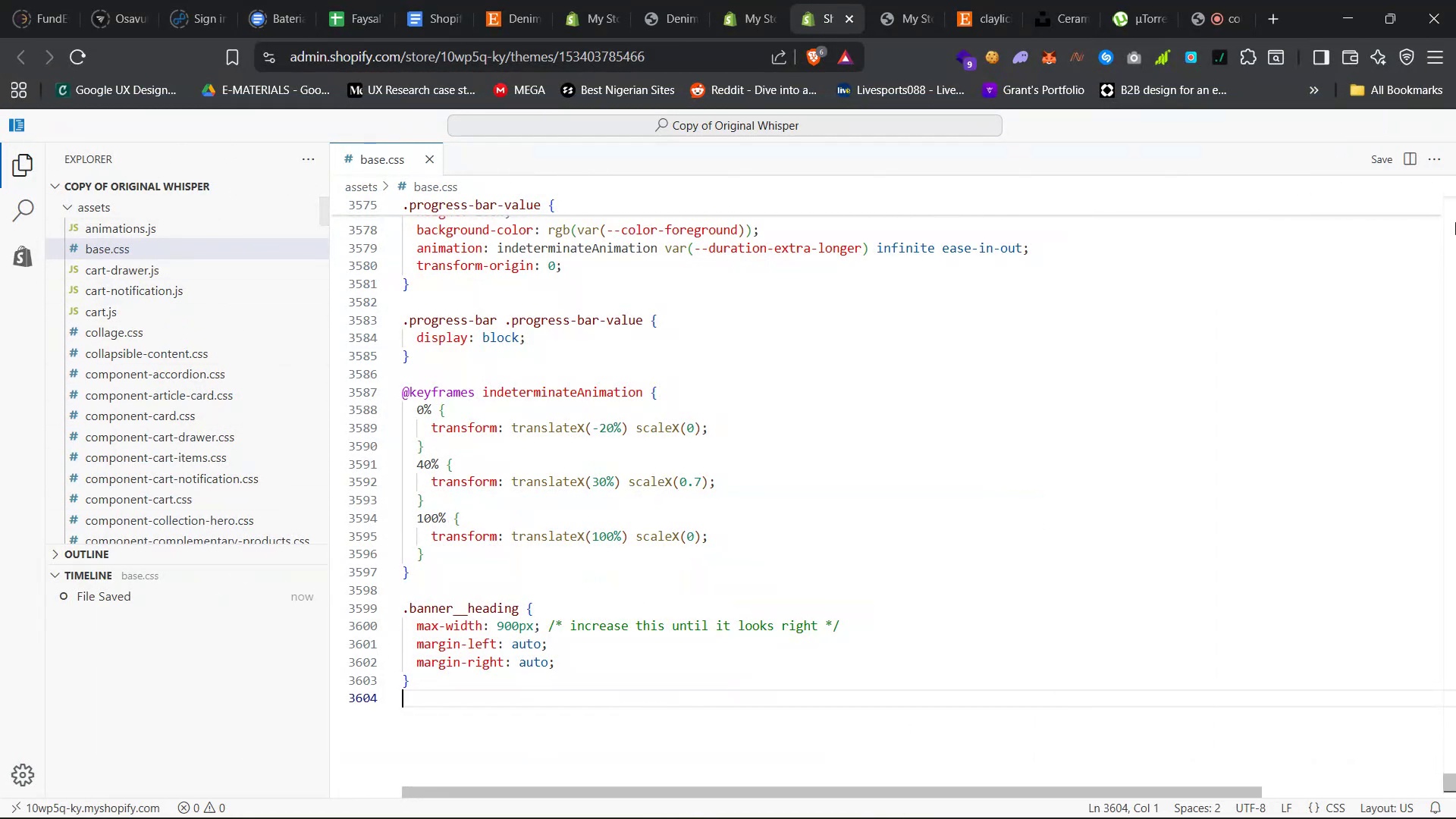 
wait(10.14)
 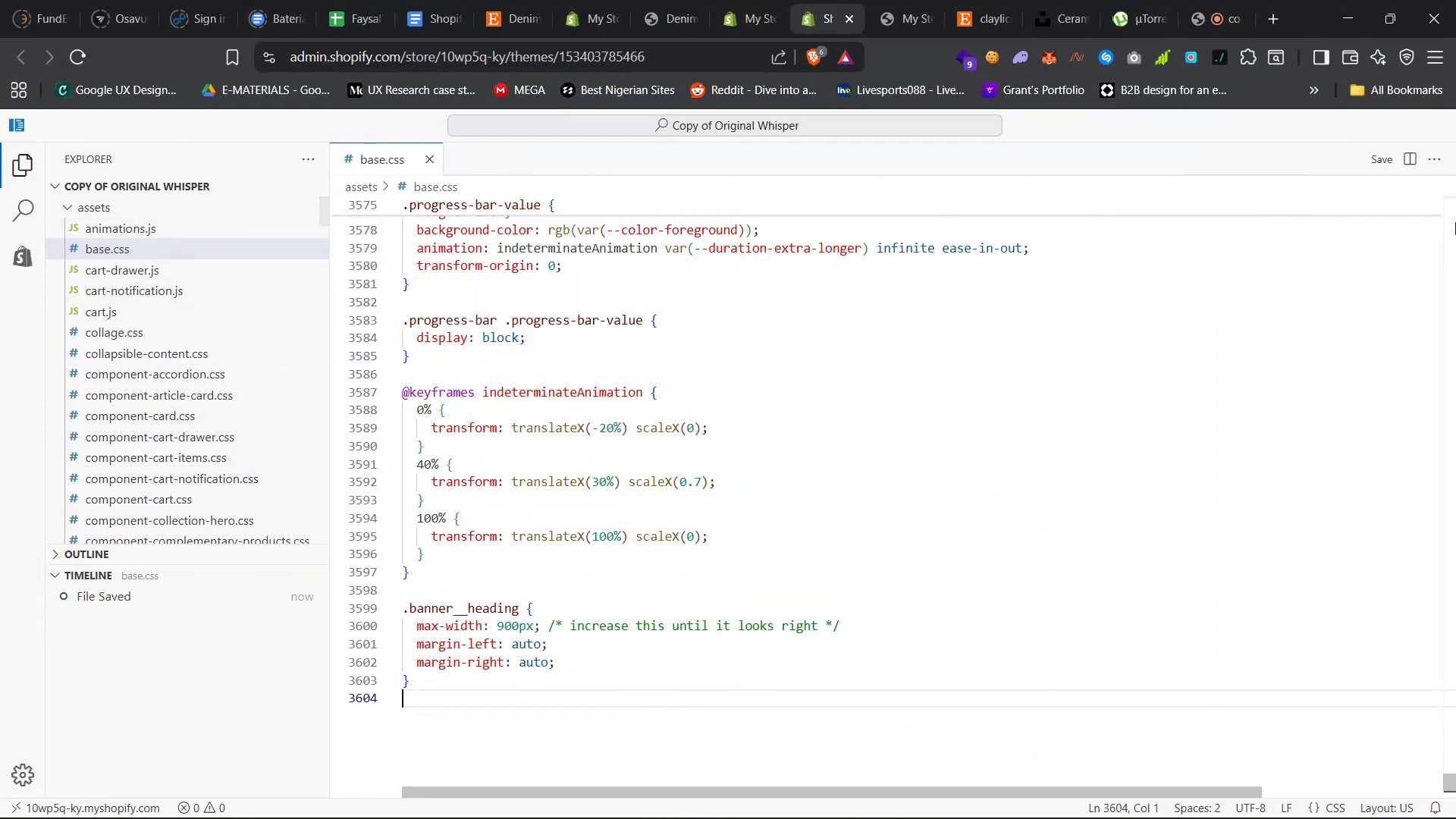 
left_click([315, 152])
 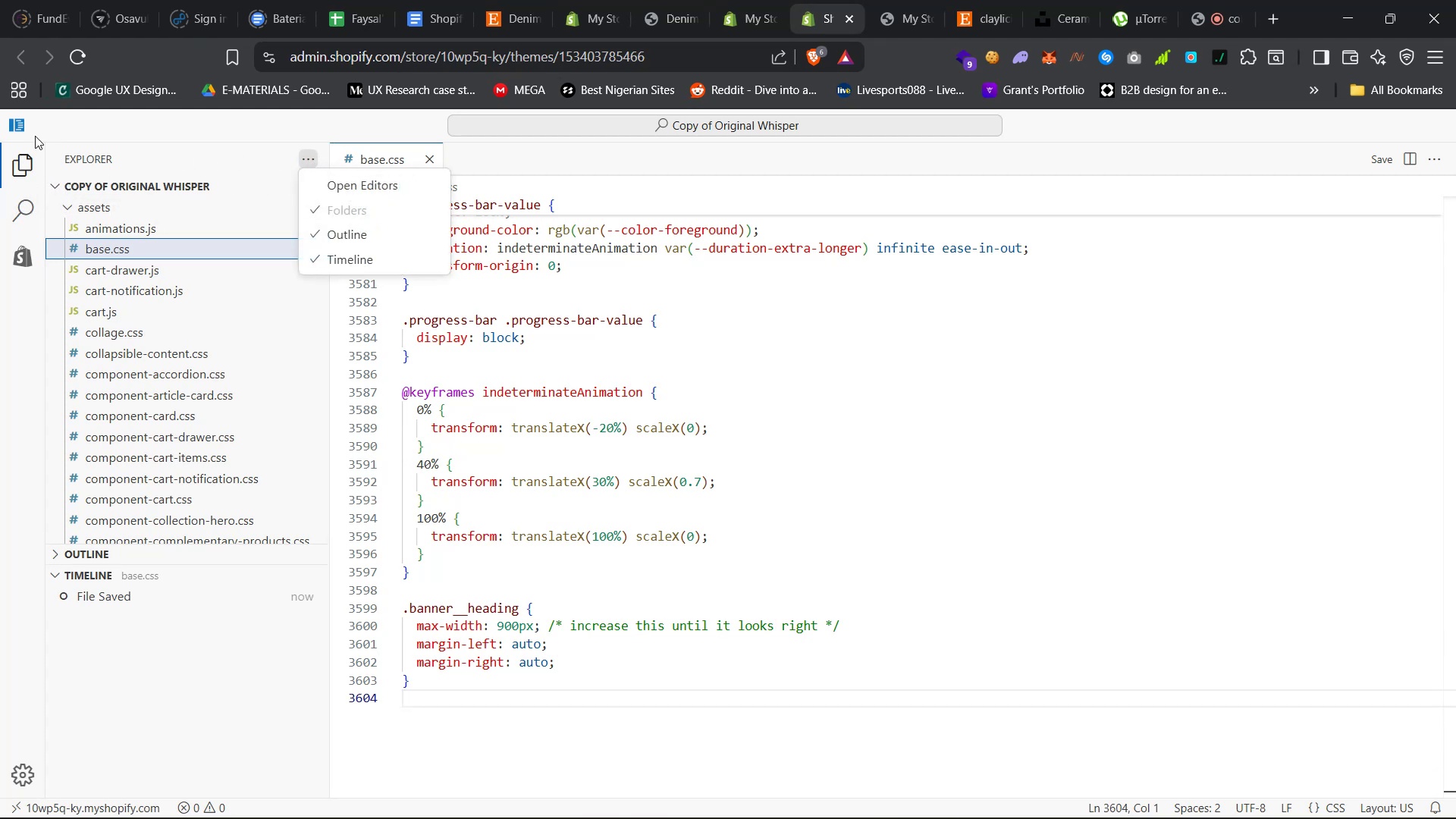 
left_click([24, 123])
 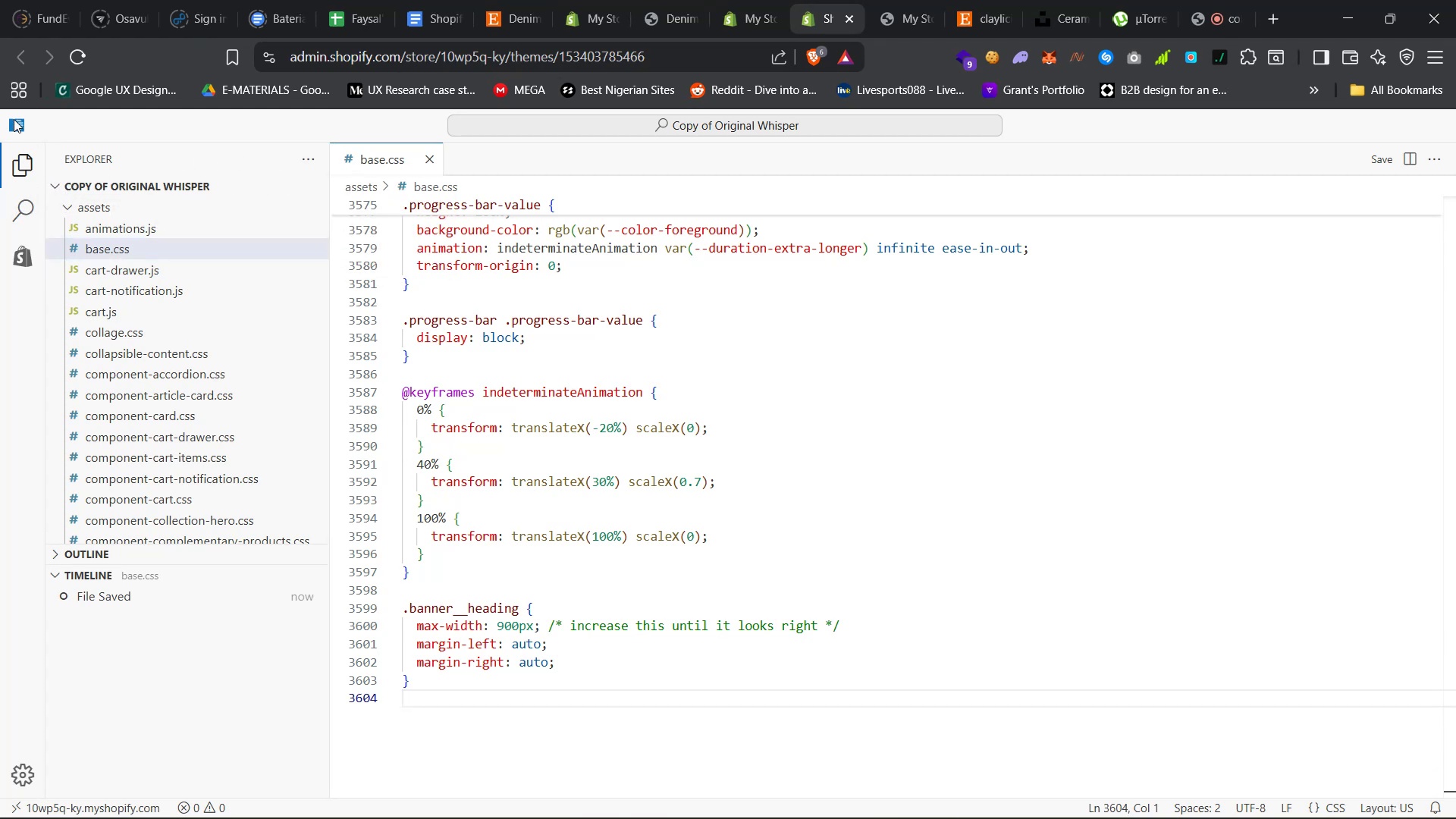 
left_click([14, 119])
 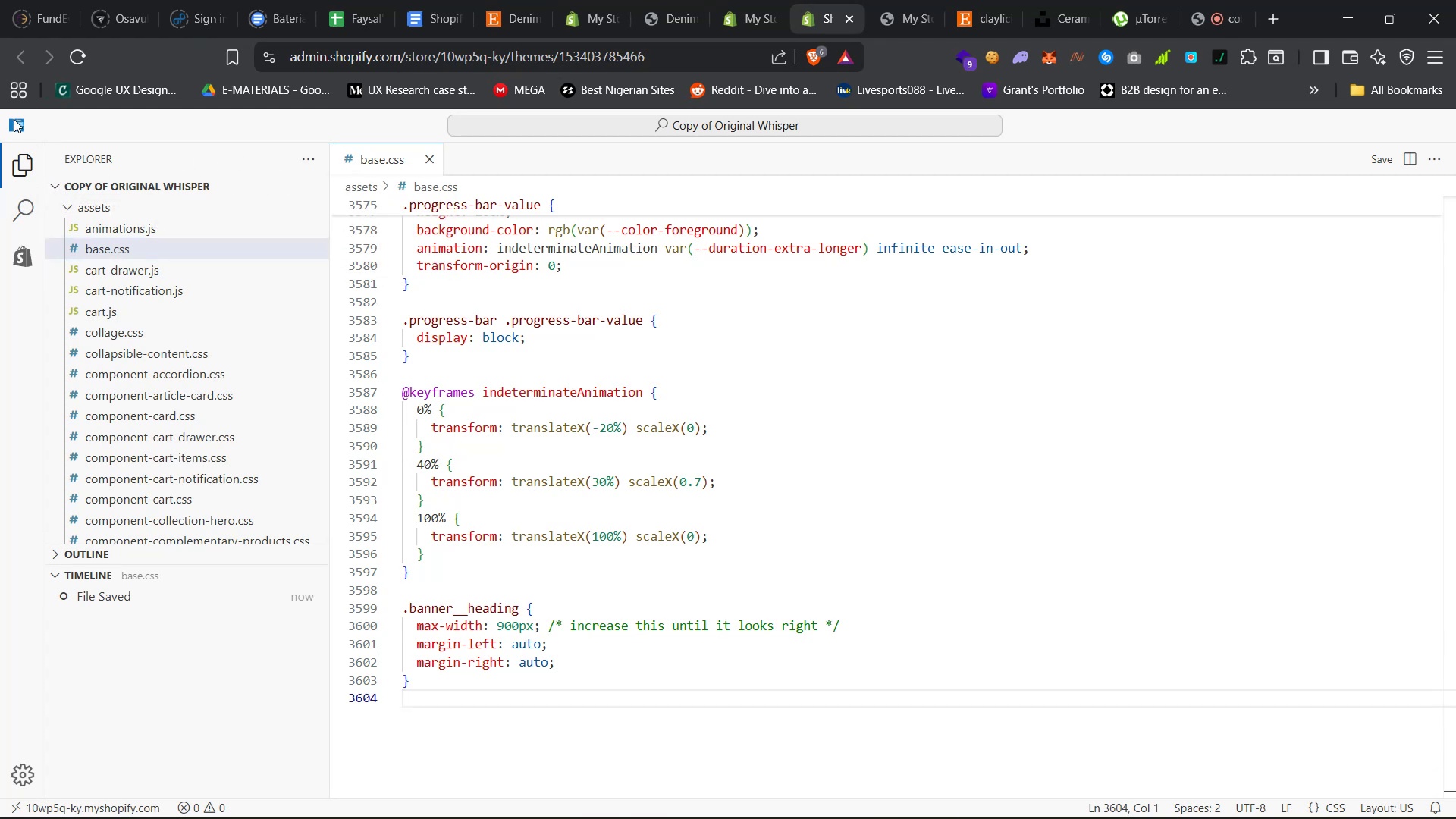 
right_click([14, 119])
 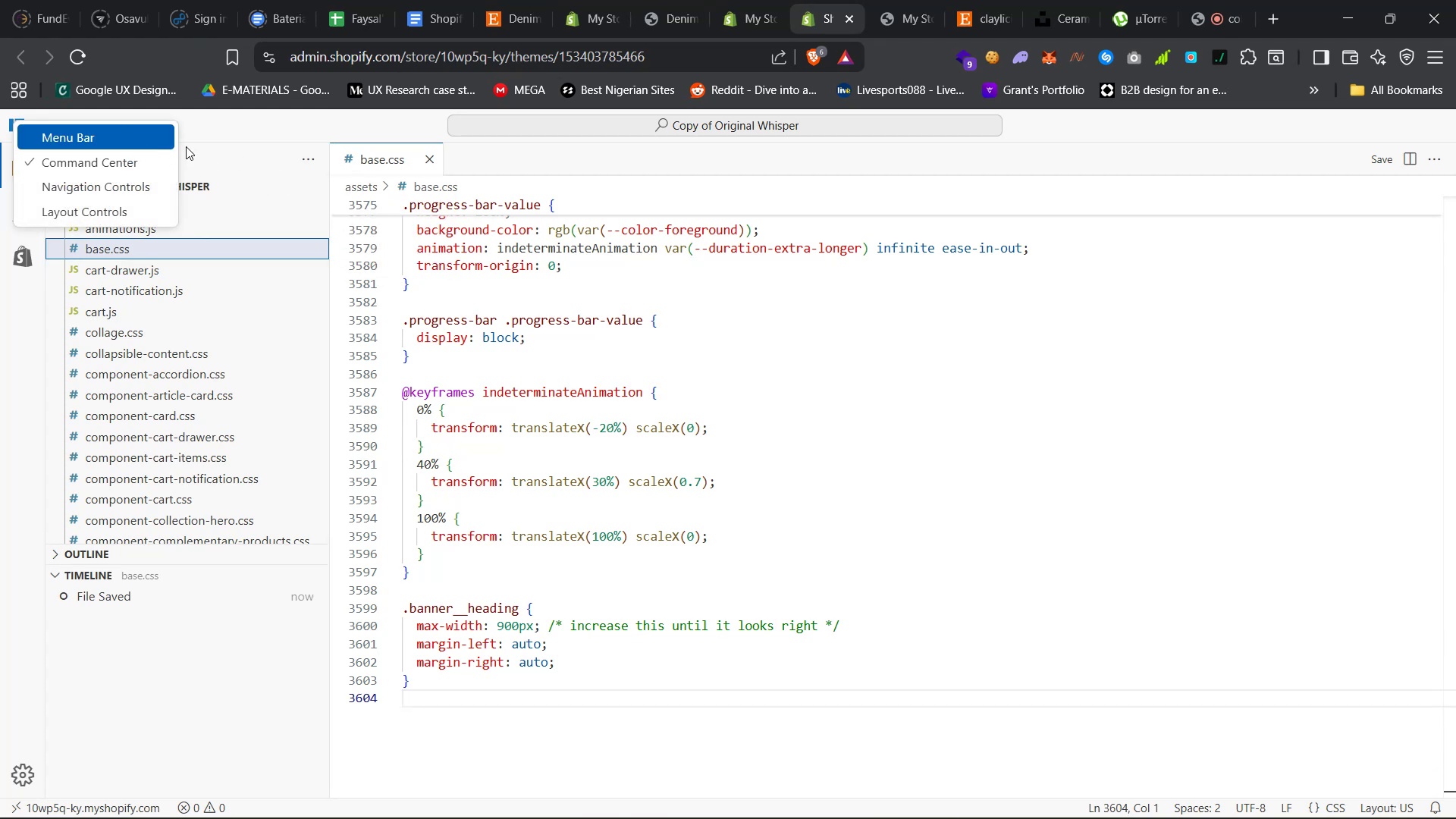 
left_click([212, 143])
 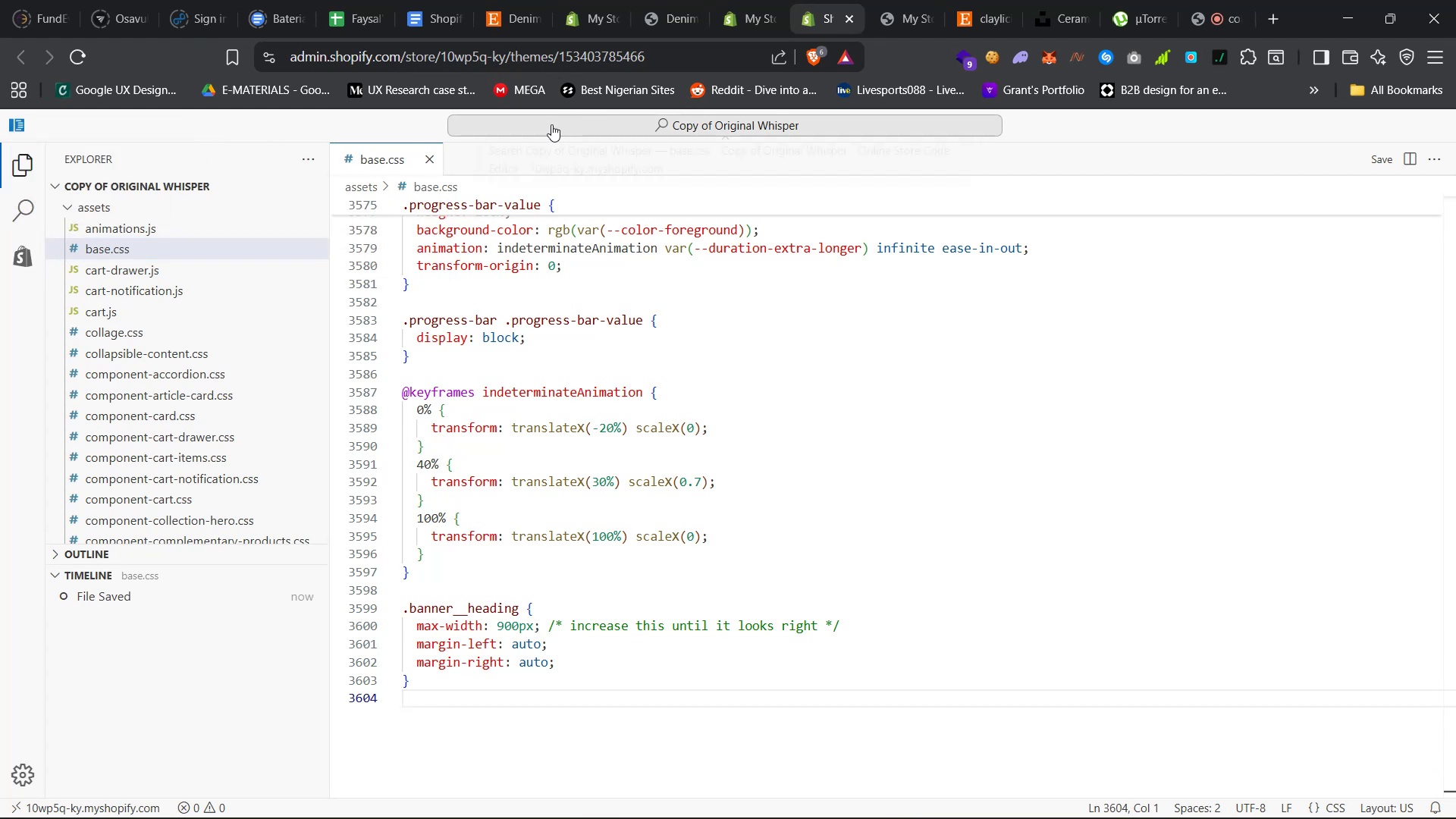 
left_click([549, 127])
 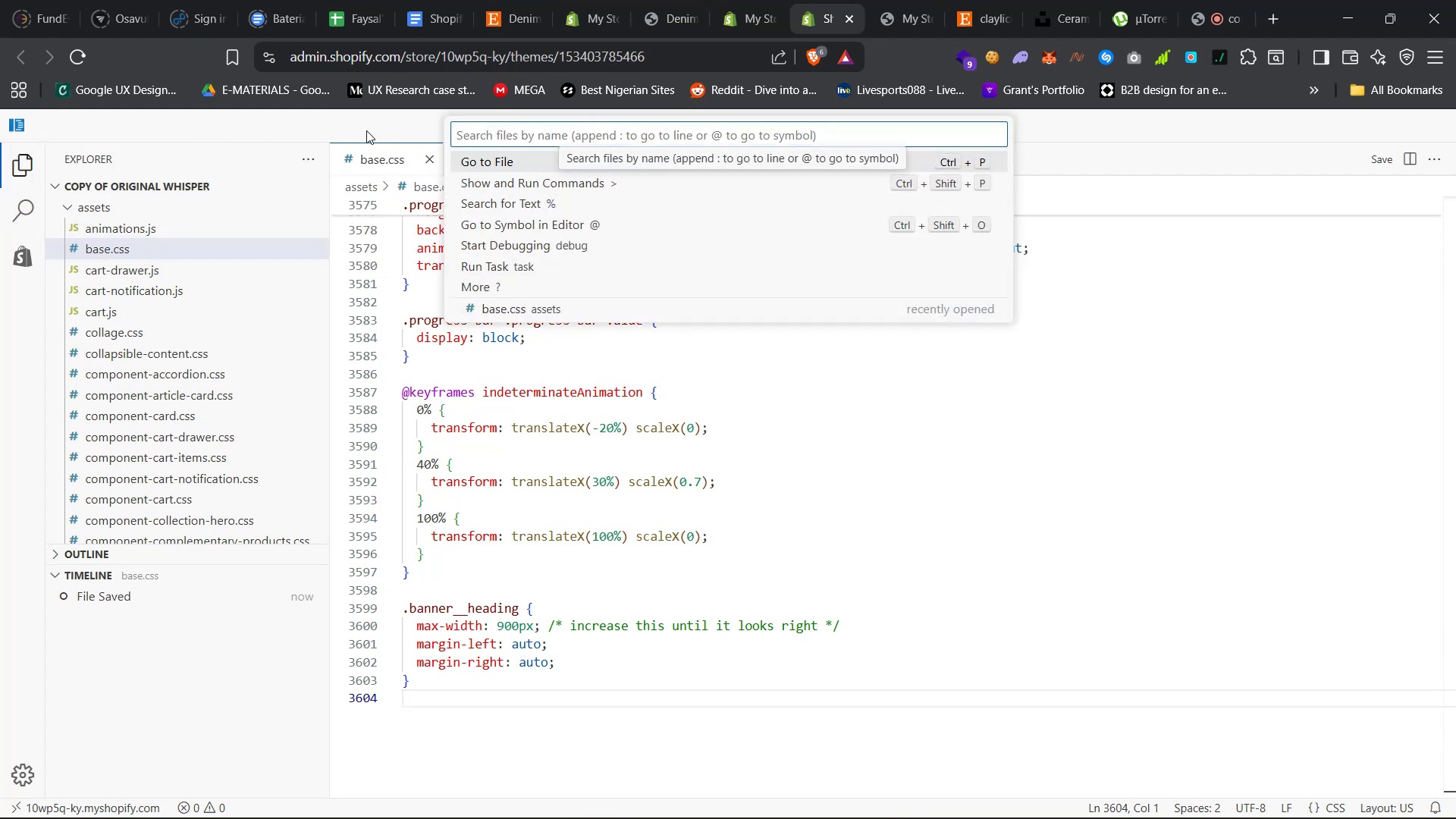 
left_click([345, 126])
 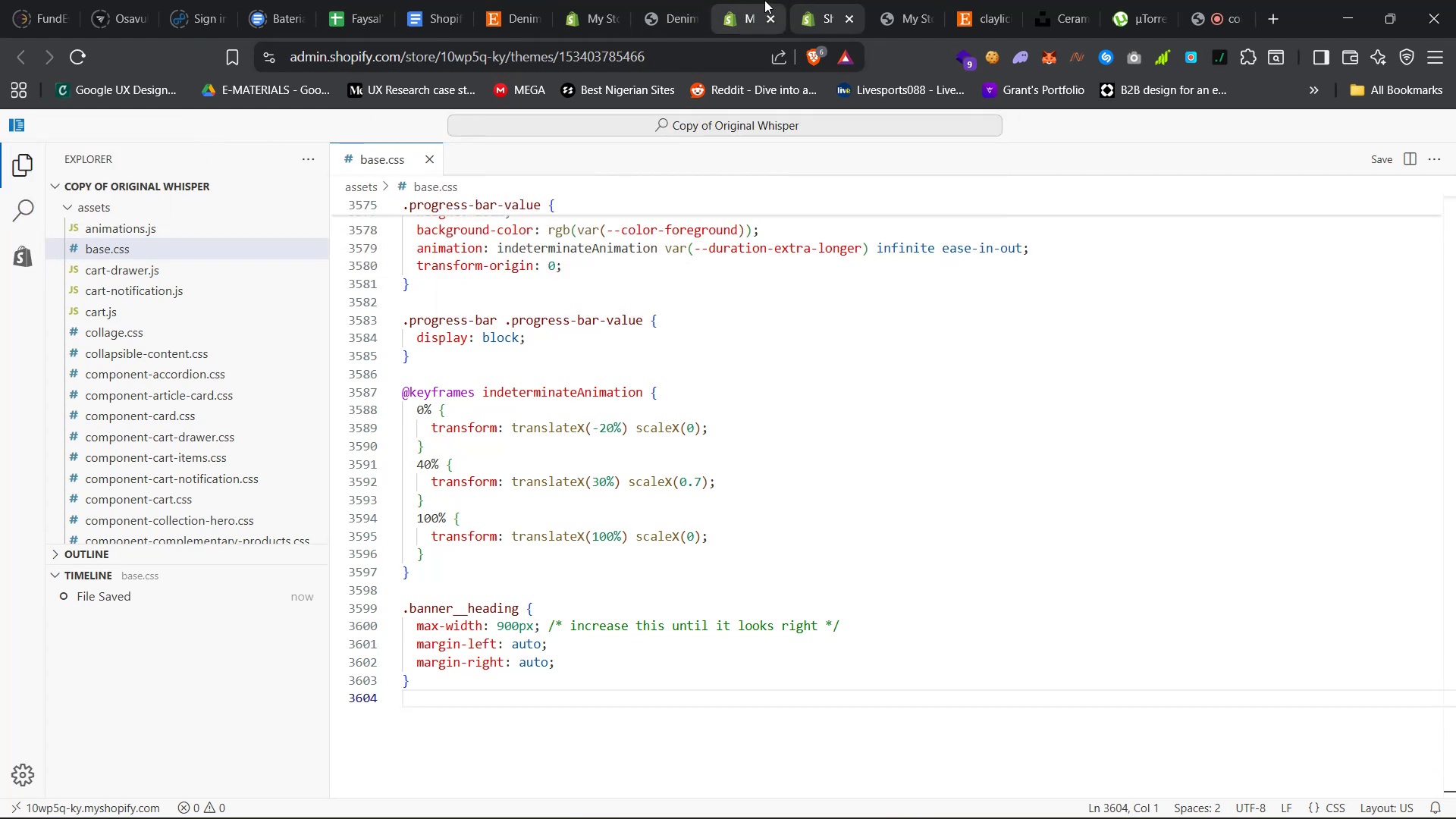 
left_click([742, 0])
 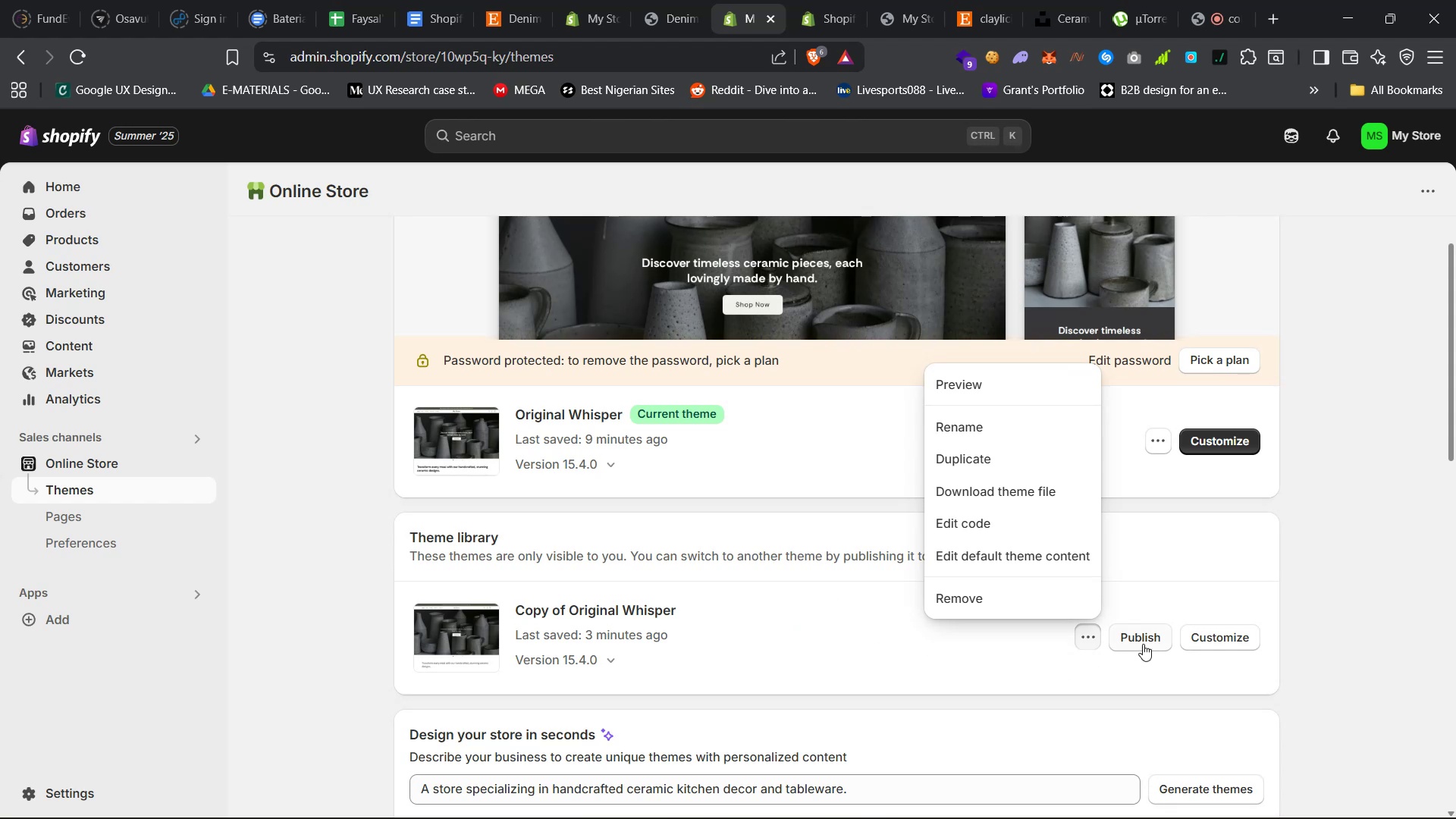 
left_click([1194, 631])
 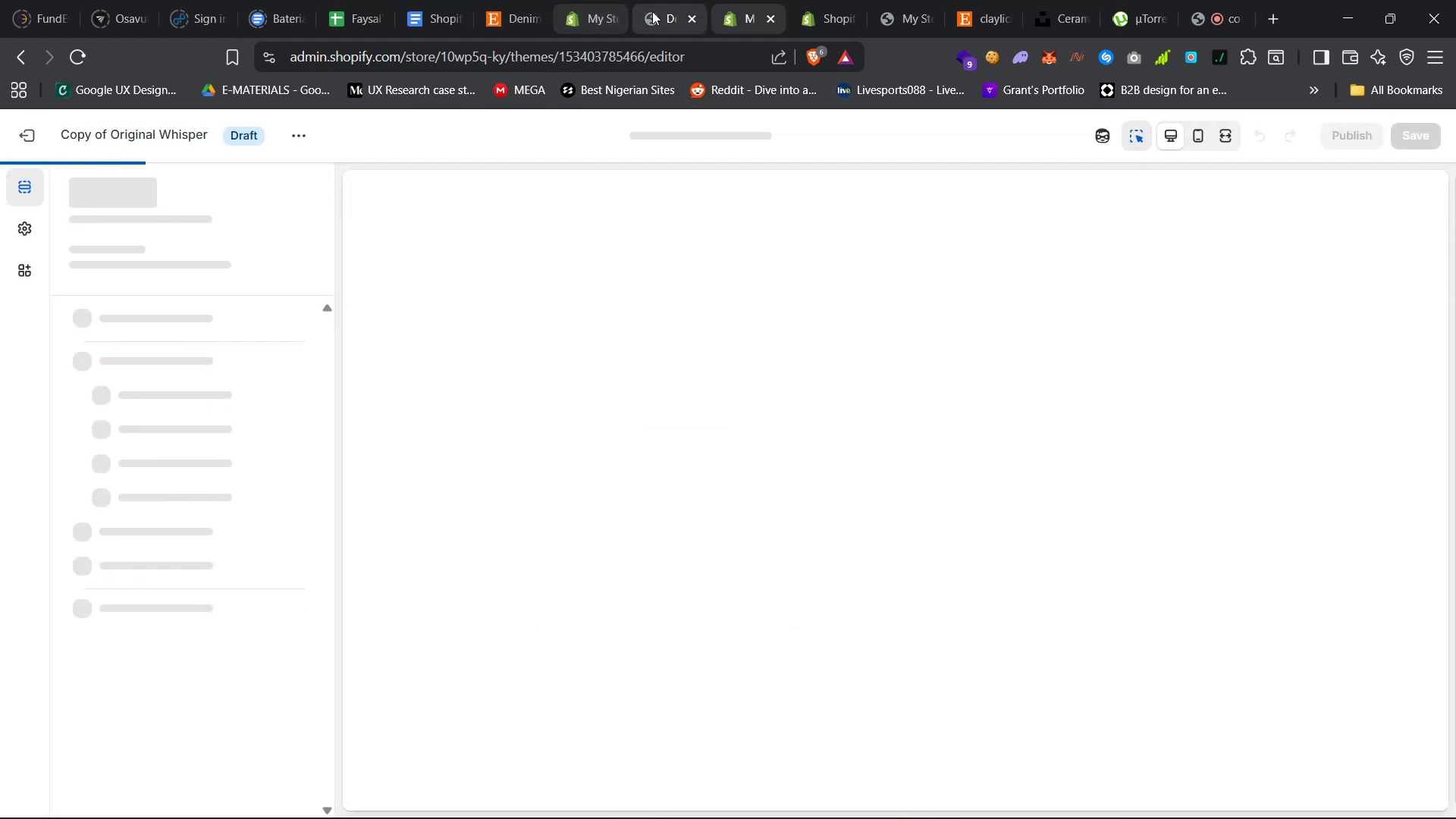 
left_click([661, 0])
 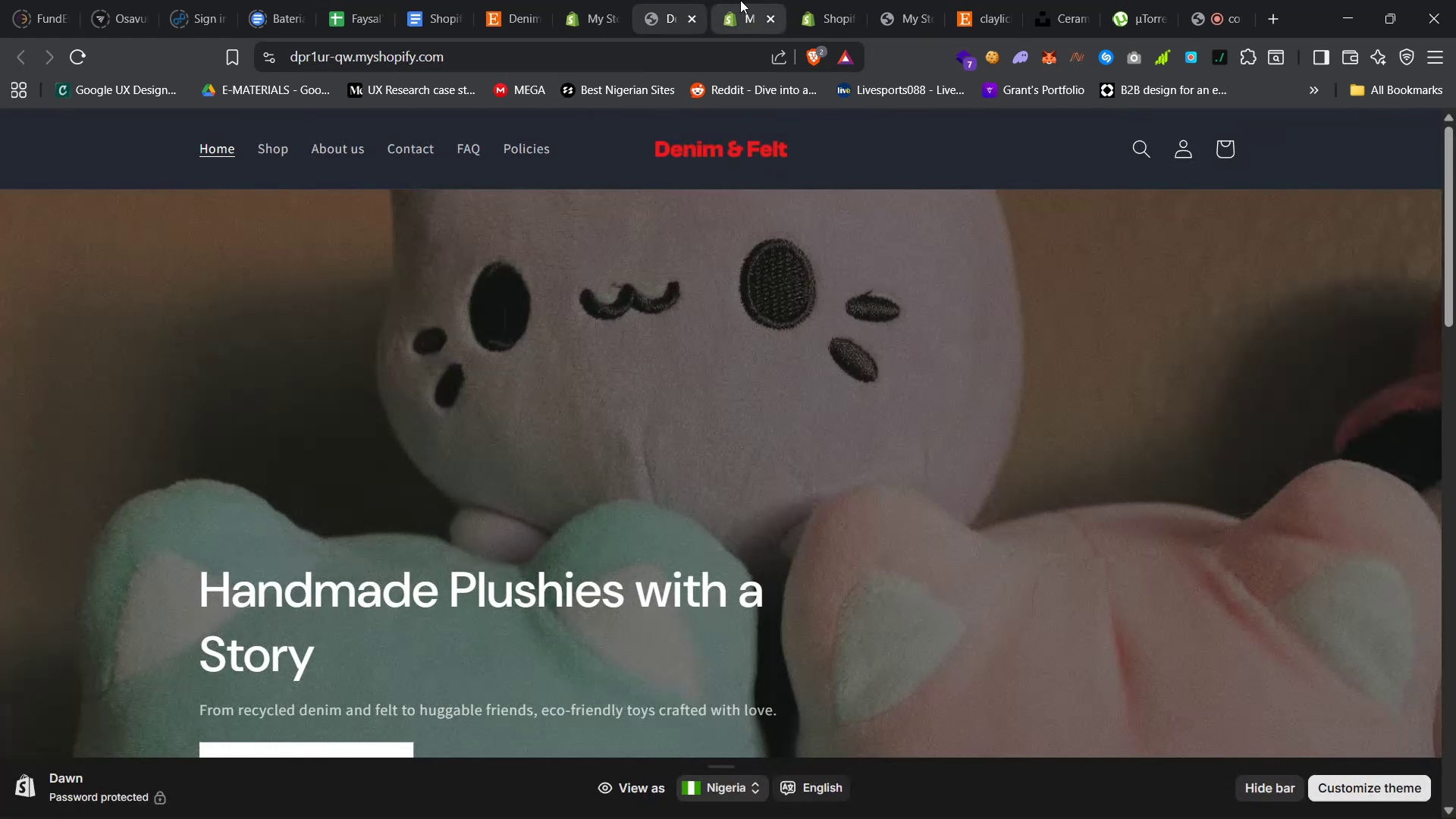 
left_click([741, 0])
 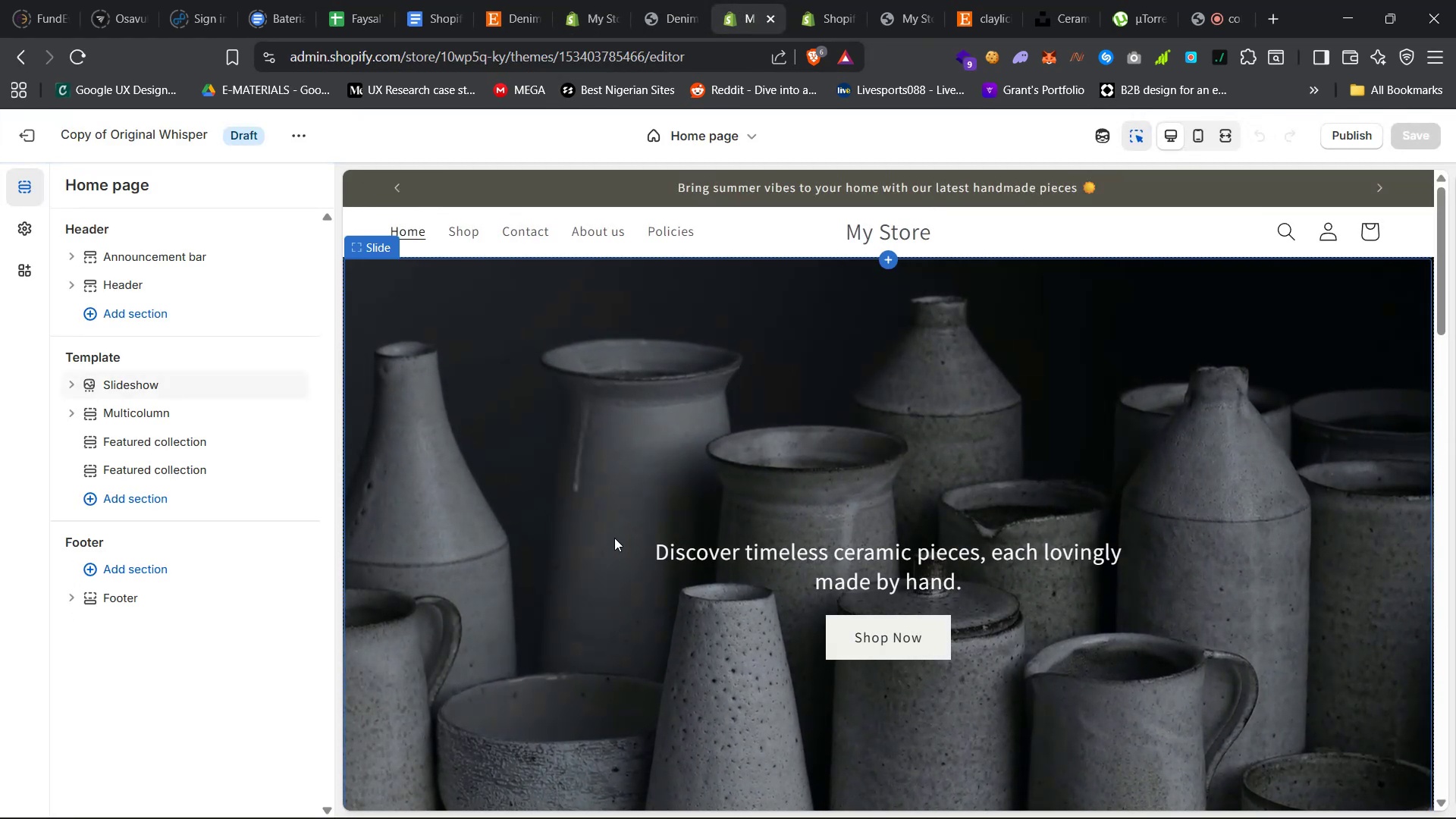 
left_click([913, 546])
 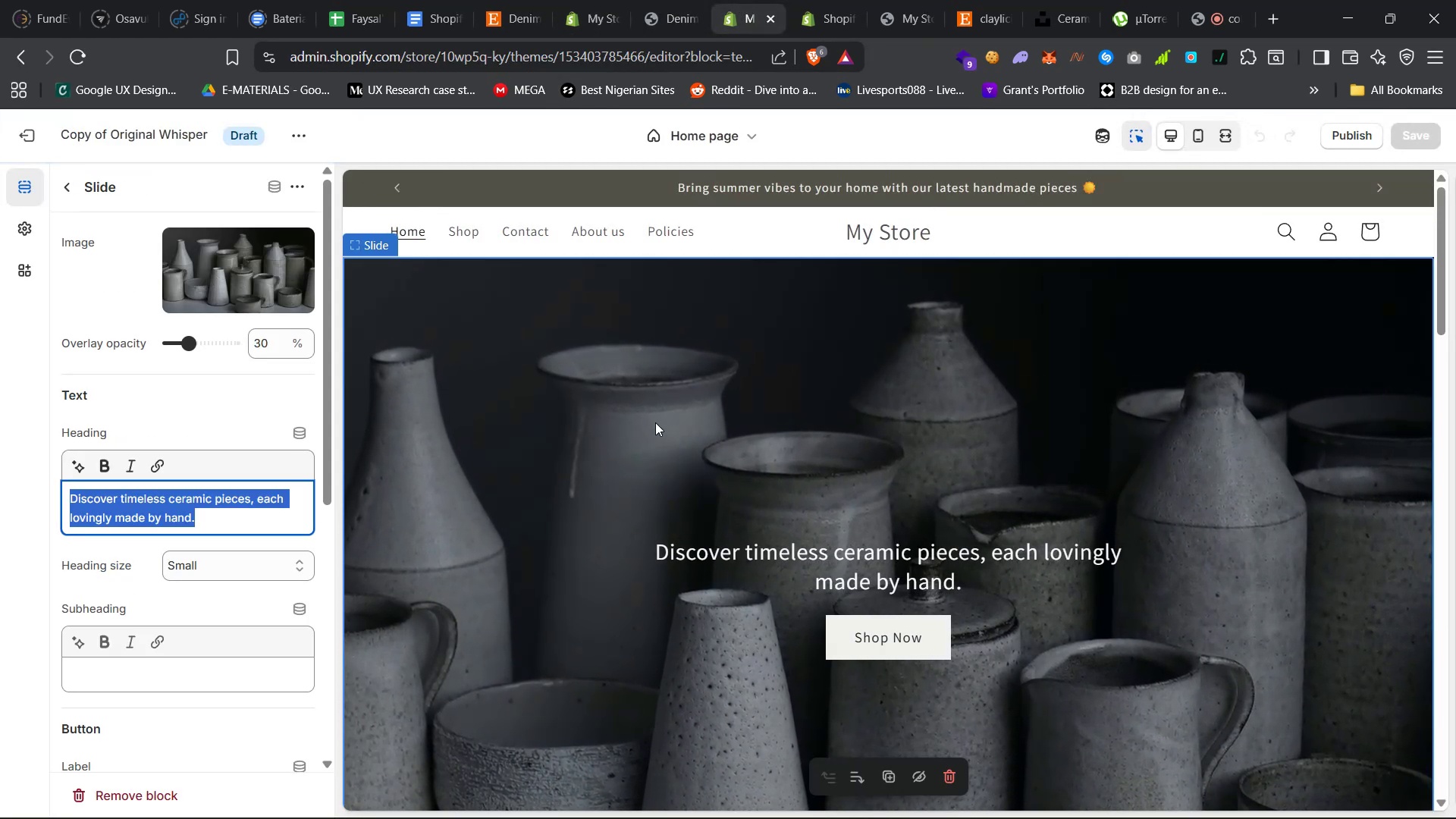 
scroll: coordinate [842, 419], scroll_direction: down, amount: 13.0
 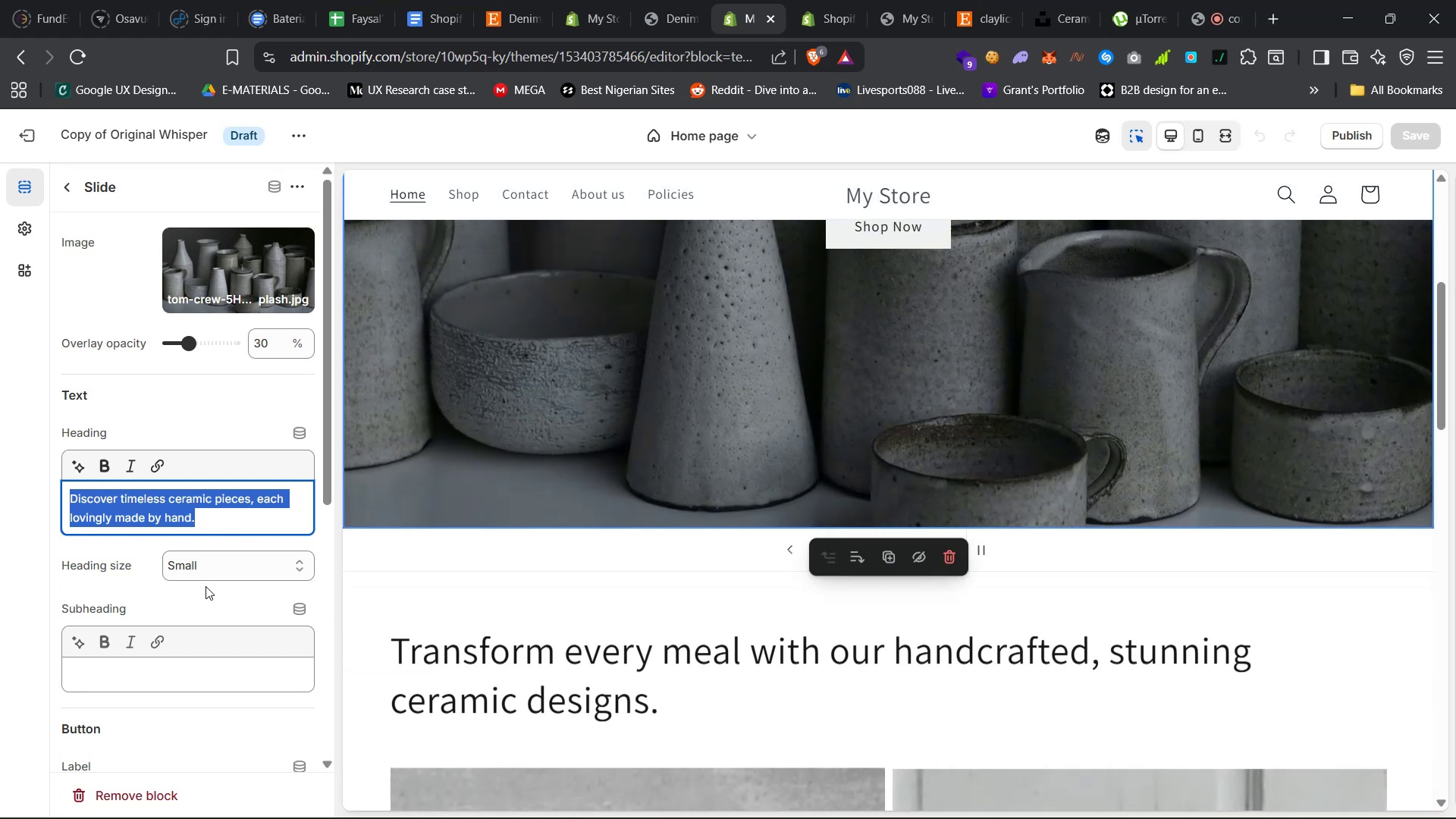 
left_click([206, 570])
 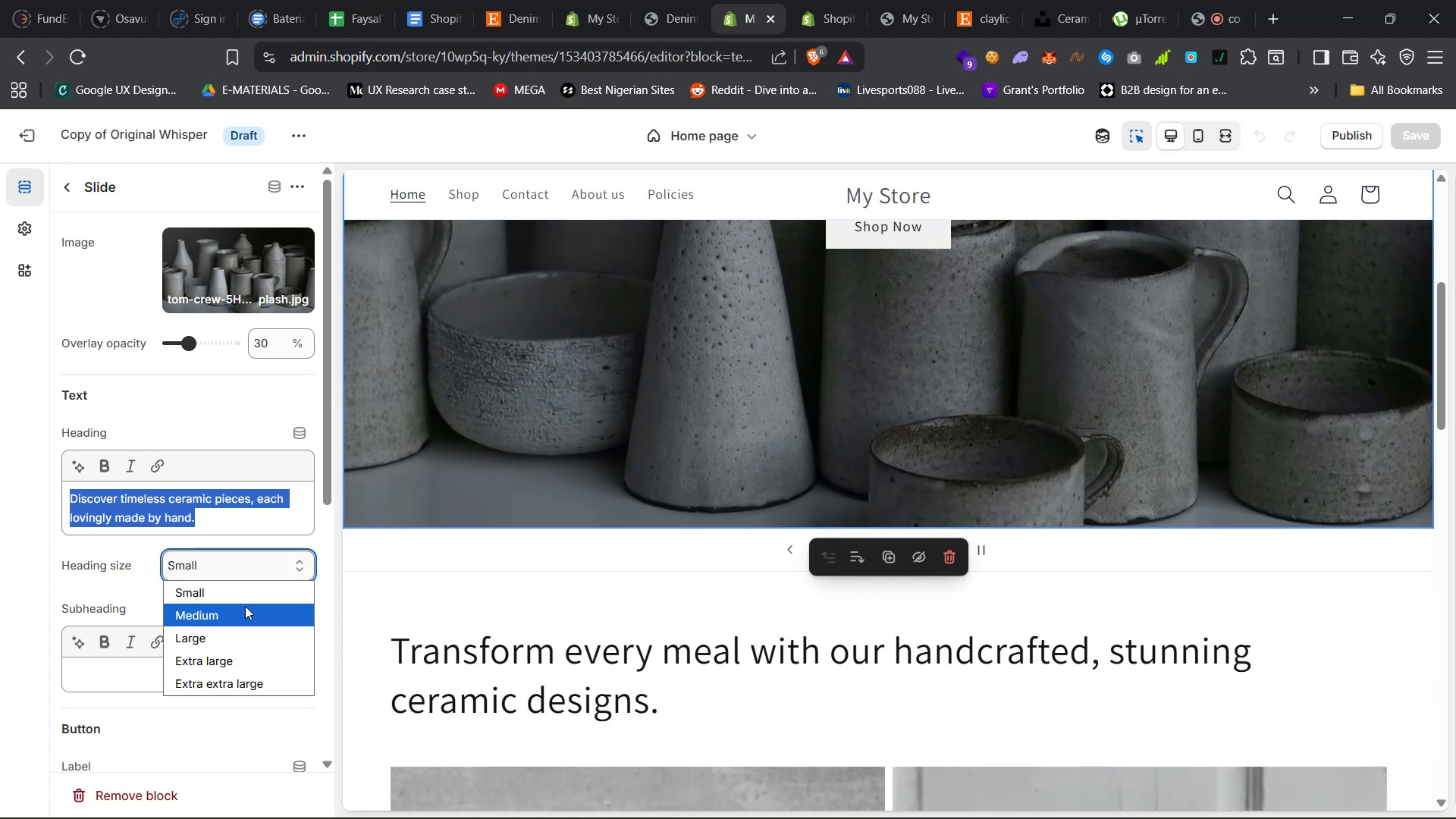 
left_click([246, 606])
 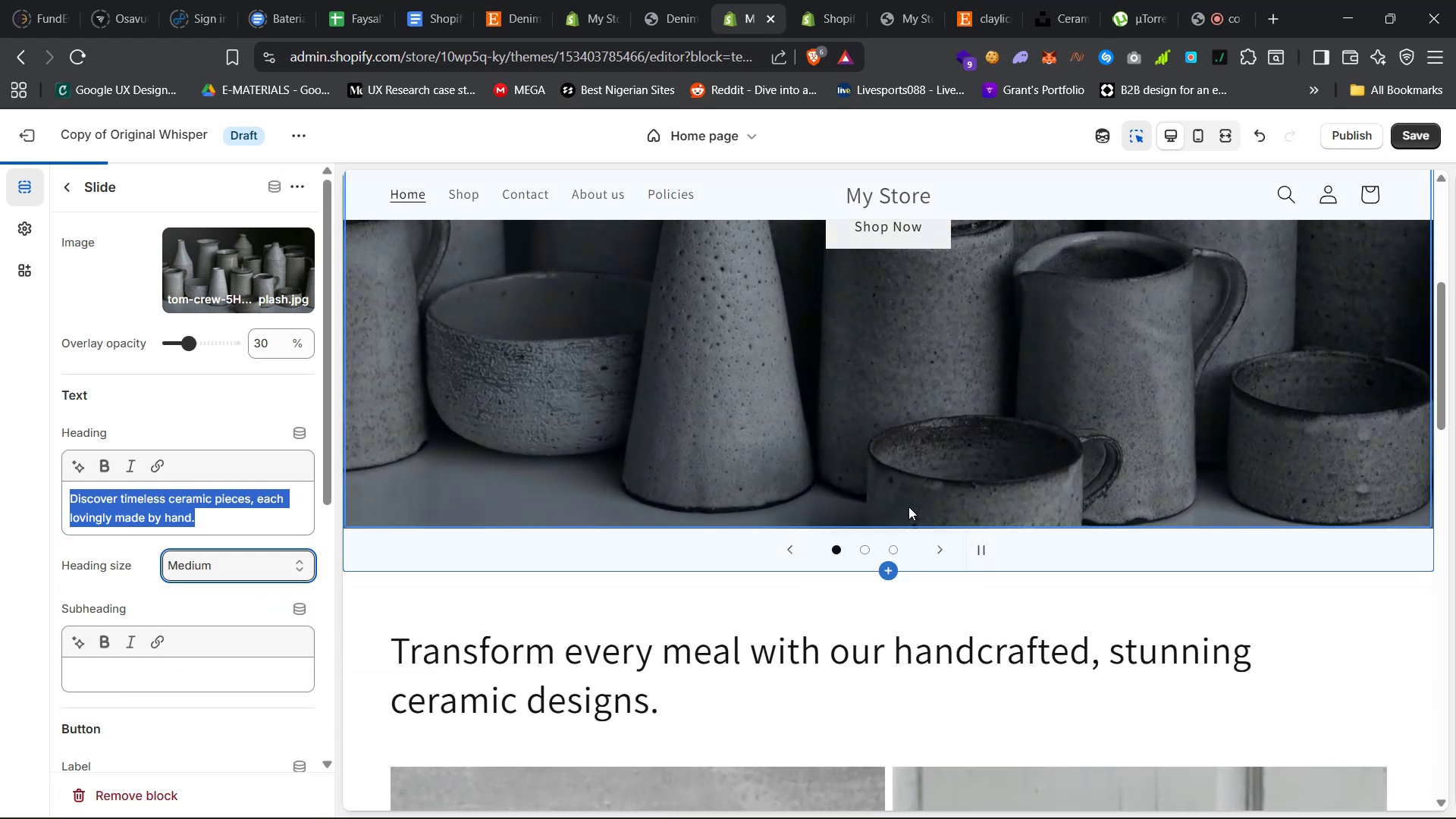 
scroll: coordinate [931, 517], scroll_direction: up, amount: 15.0
 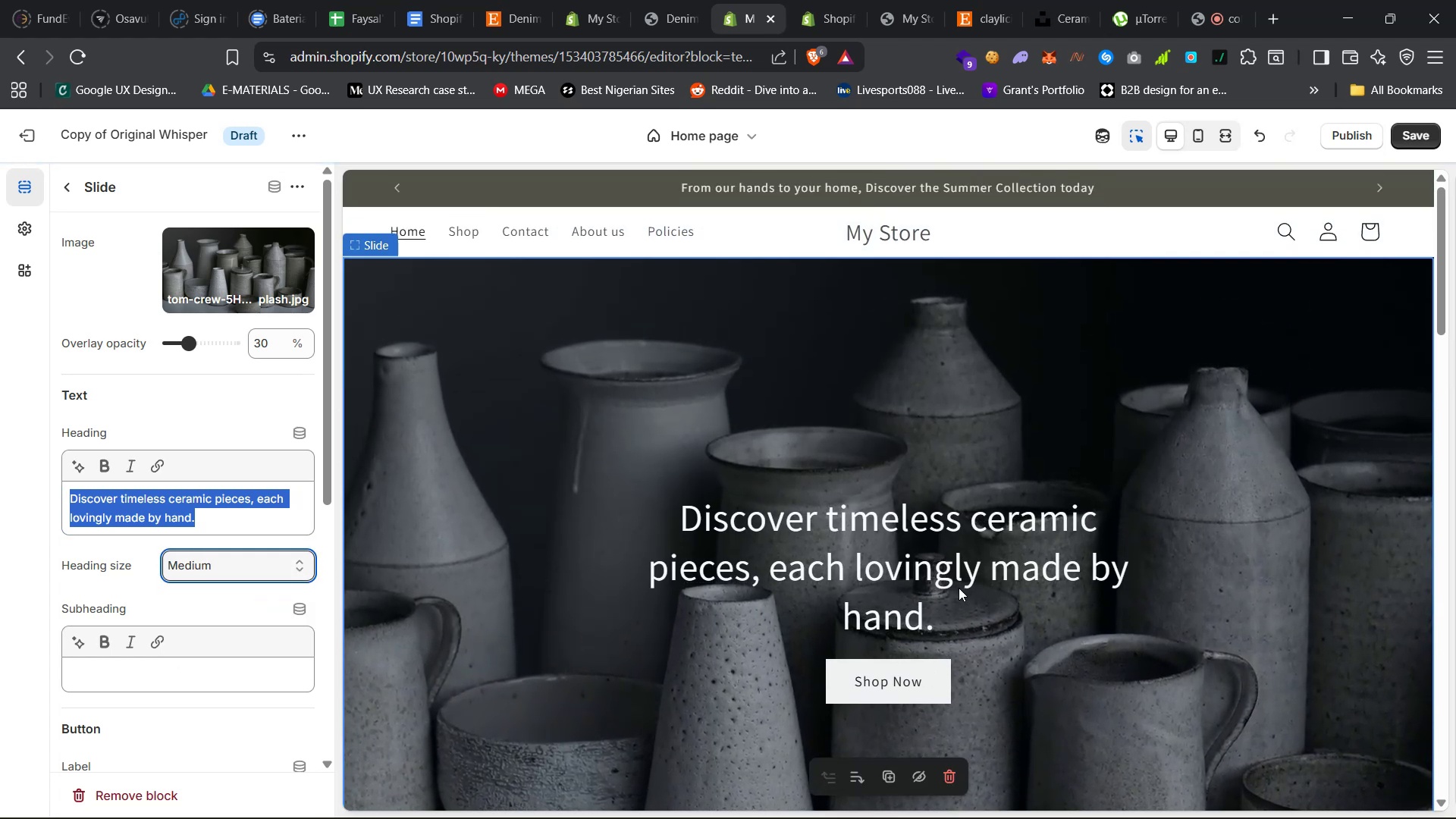 
scroll: coordinate [739, 579], scroll_direction: down, amount: 54.0
 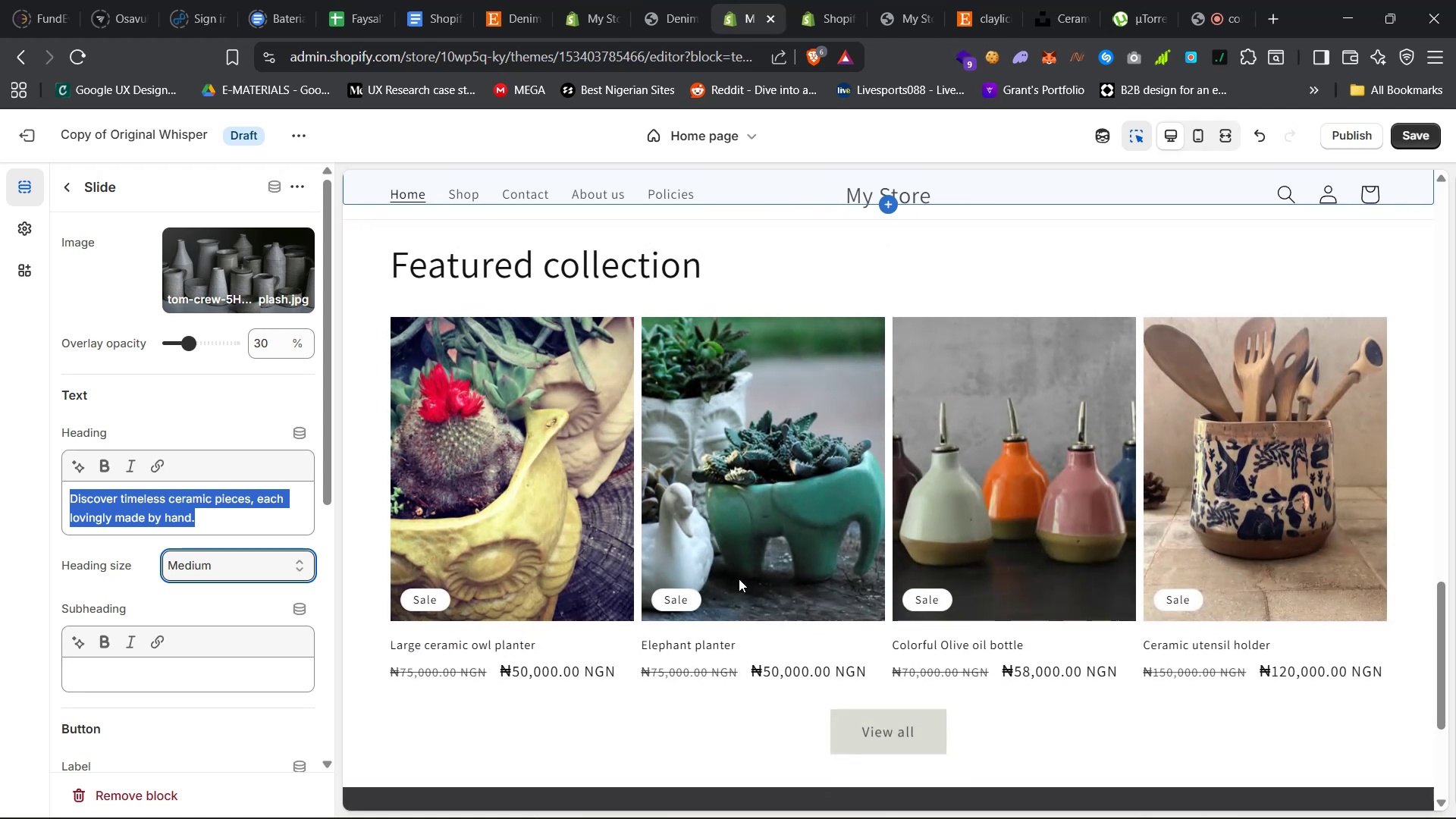 
scroll: coordinate [656, 449], scroll_direction: up, amount: 50.0
 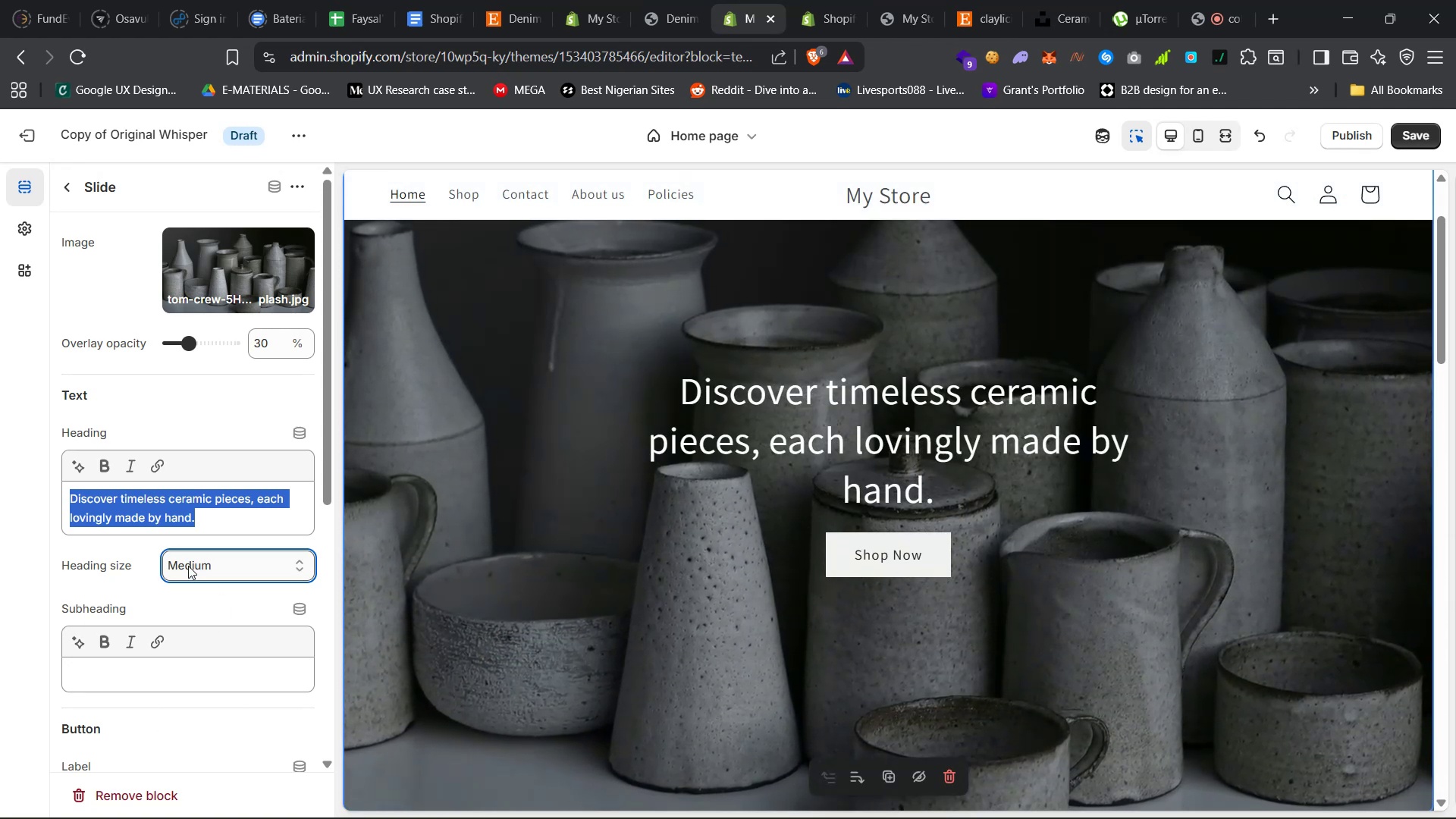 
scroll: coordinate [858, 673], scroll_direction: down, amount: 12.0
 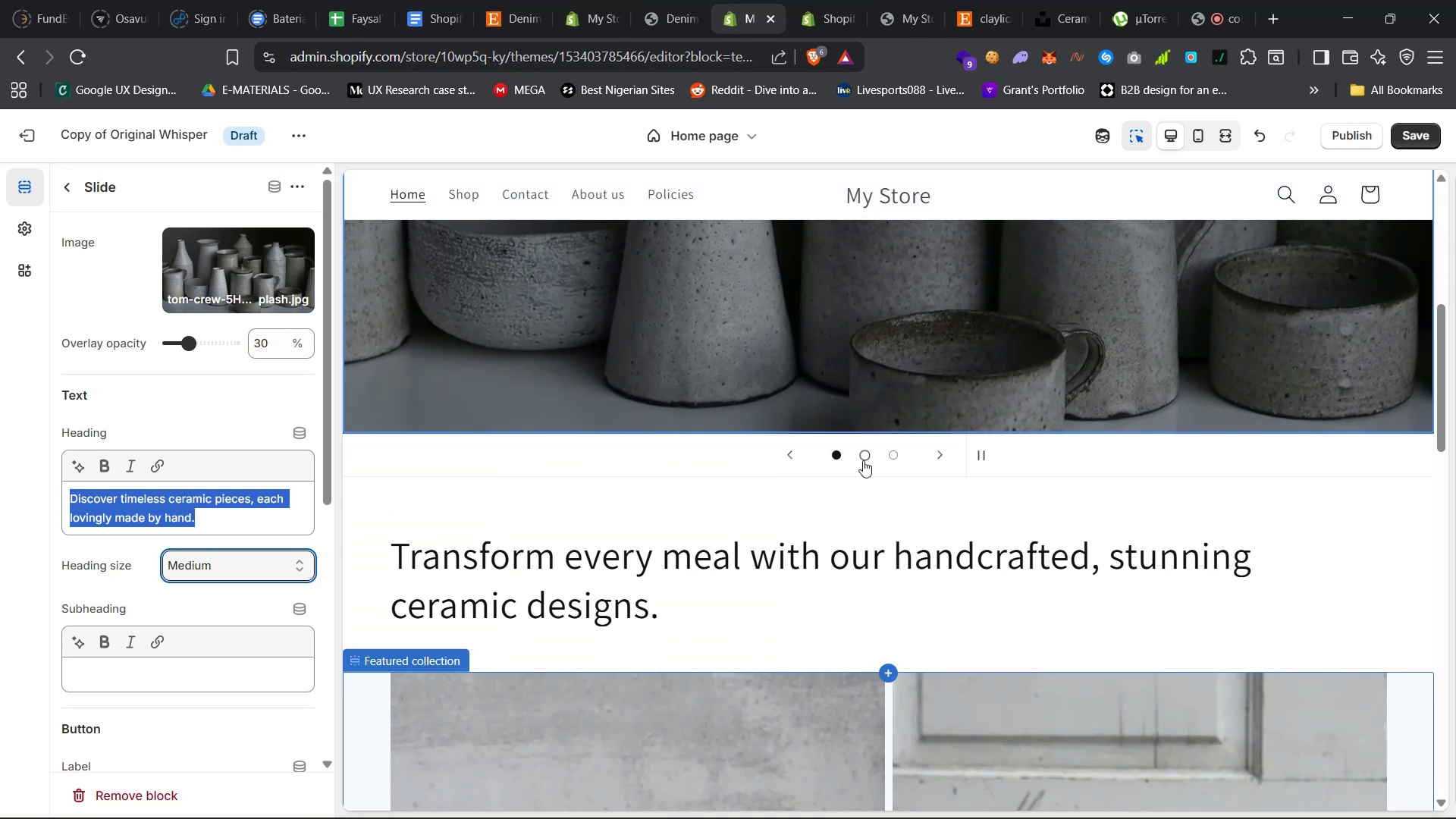 
left_click([863, 458])
 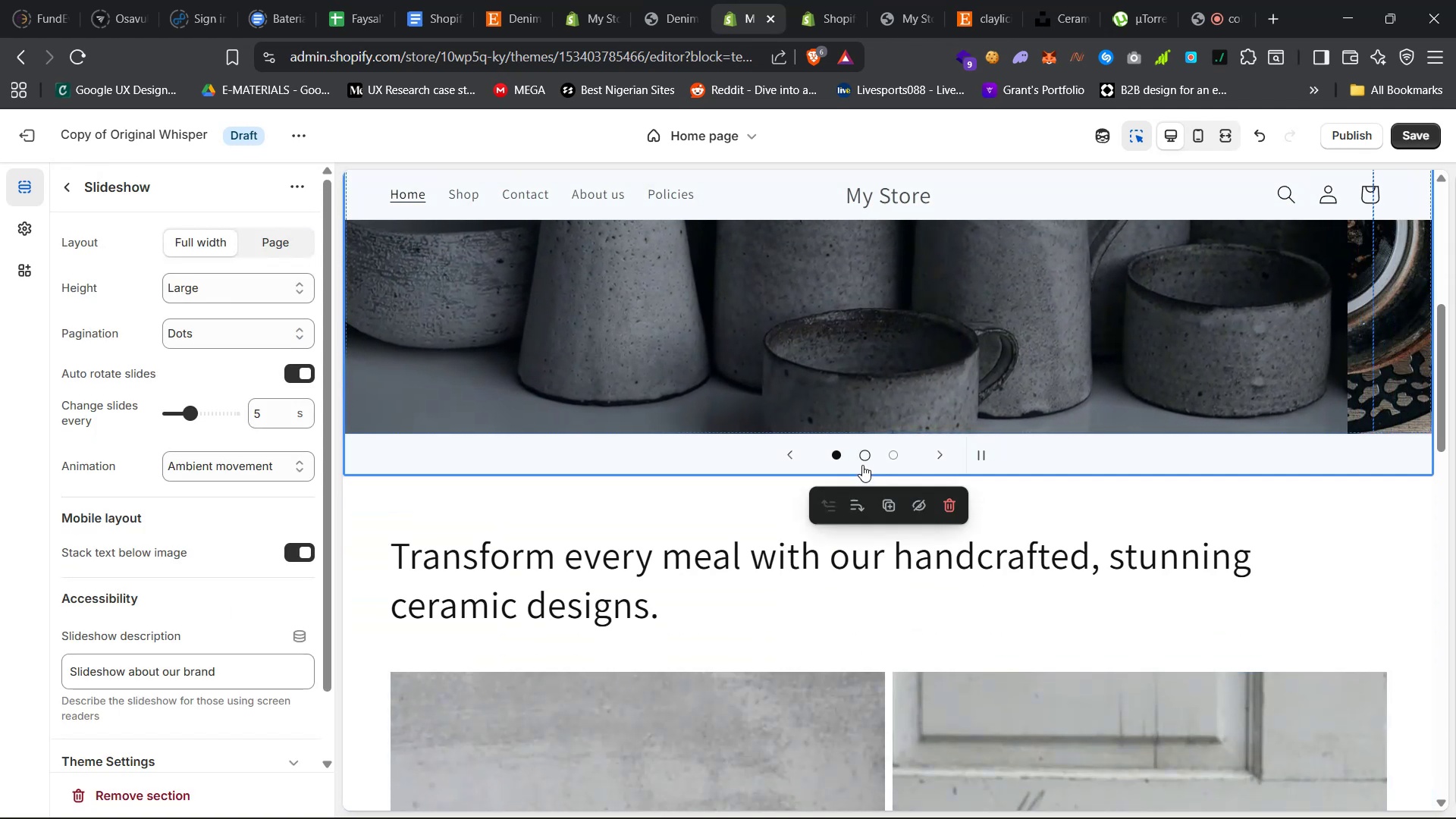 
scroll: coordinate [742, 588], scroll_direction: up, amount: 57.0
 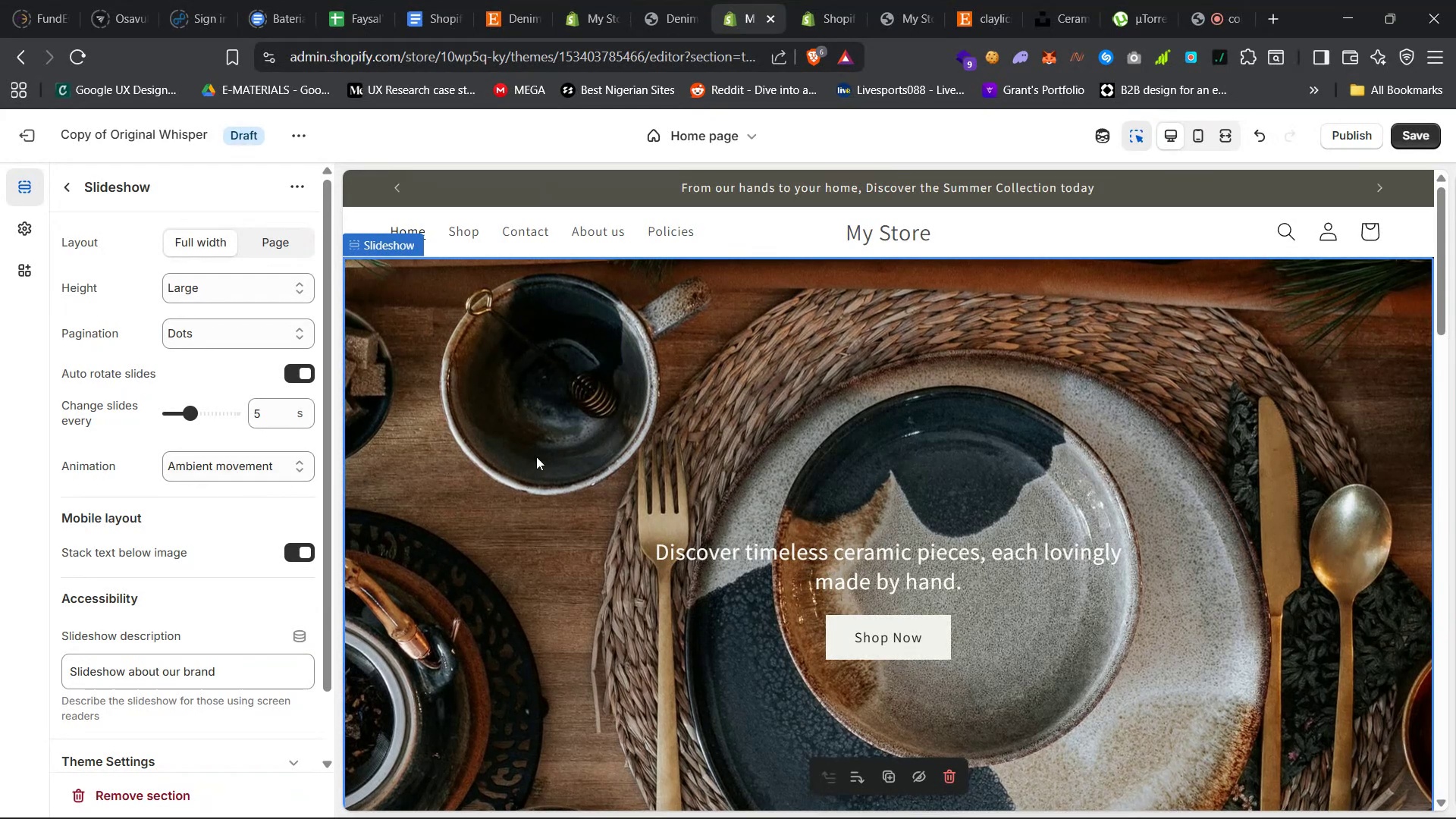 
left_click([843, 531])
 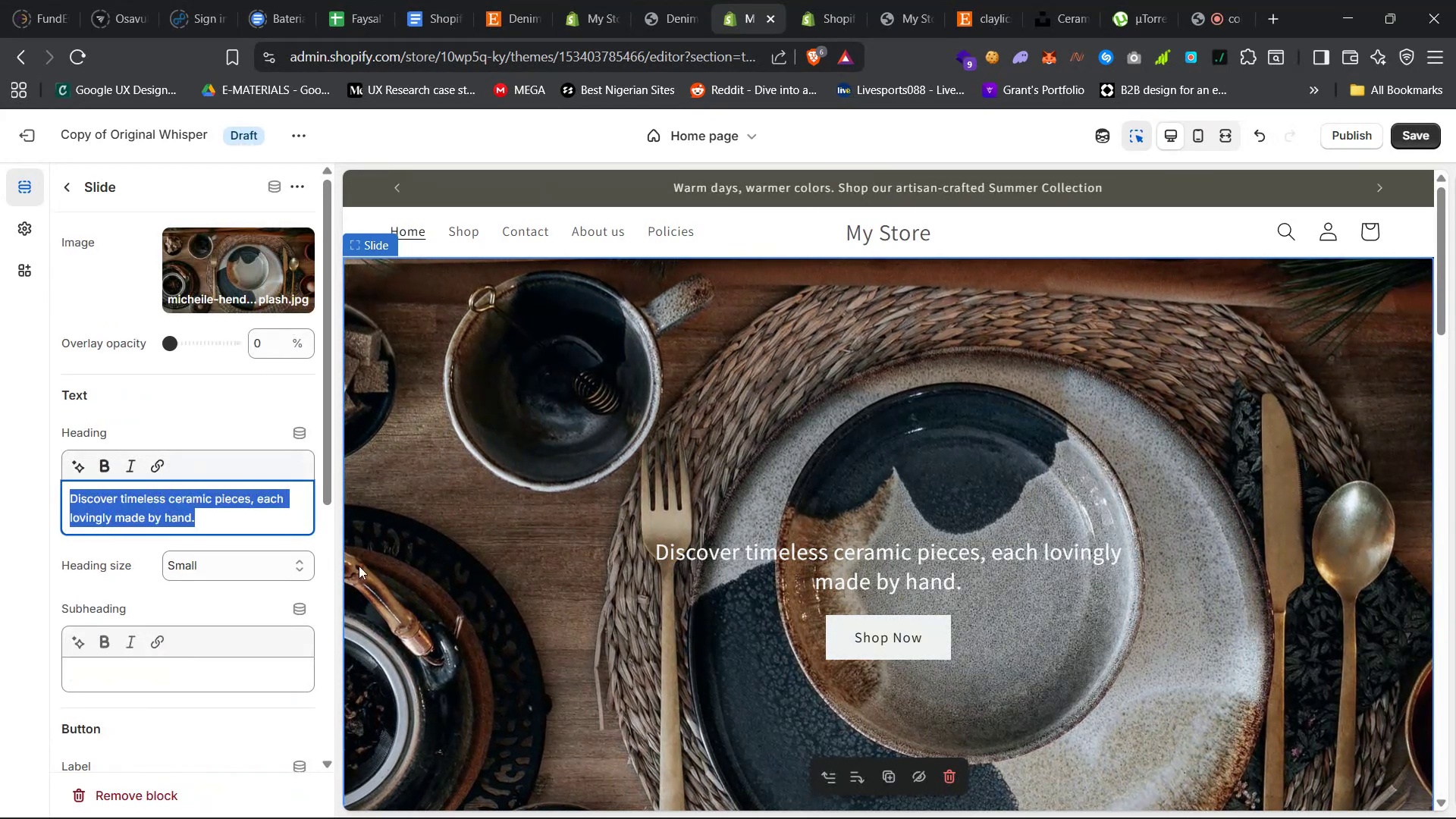 
left_click([252, 566])
 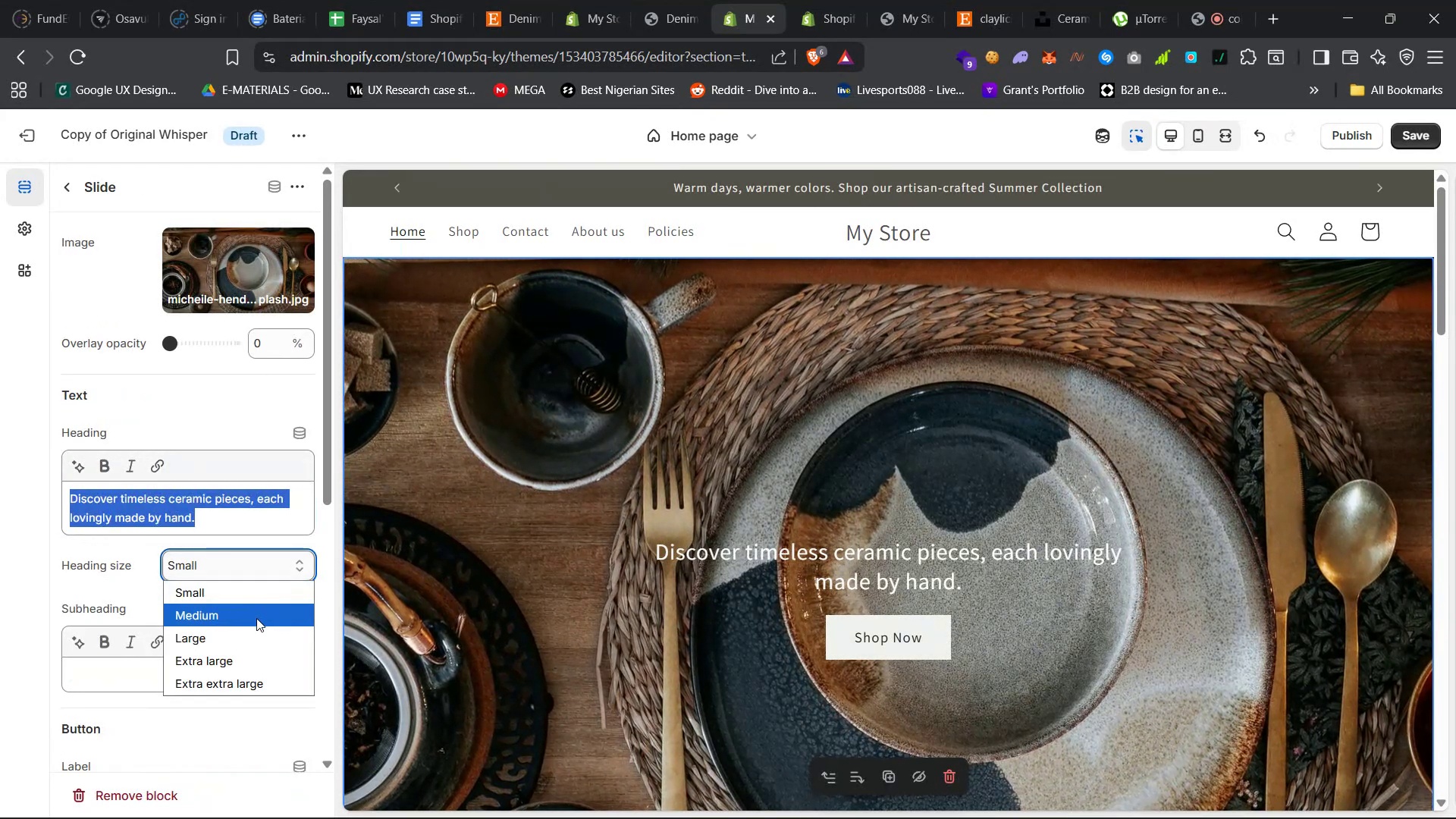 
double_click([256, 618])
 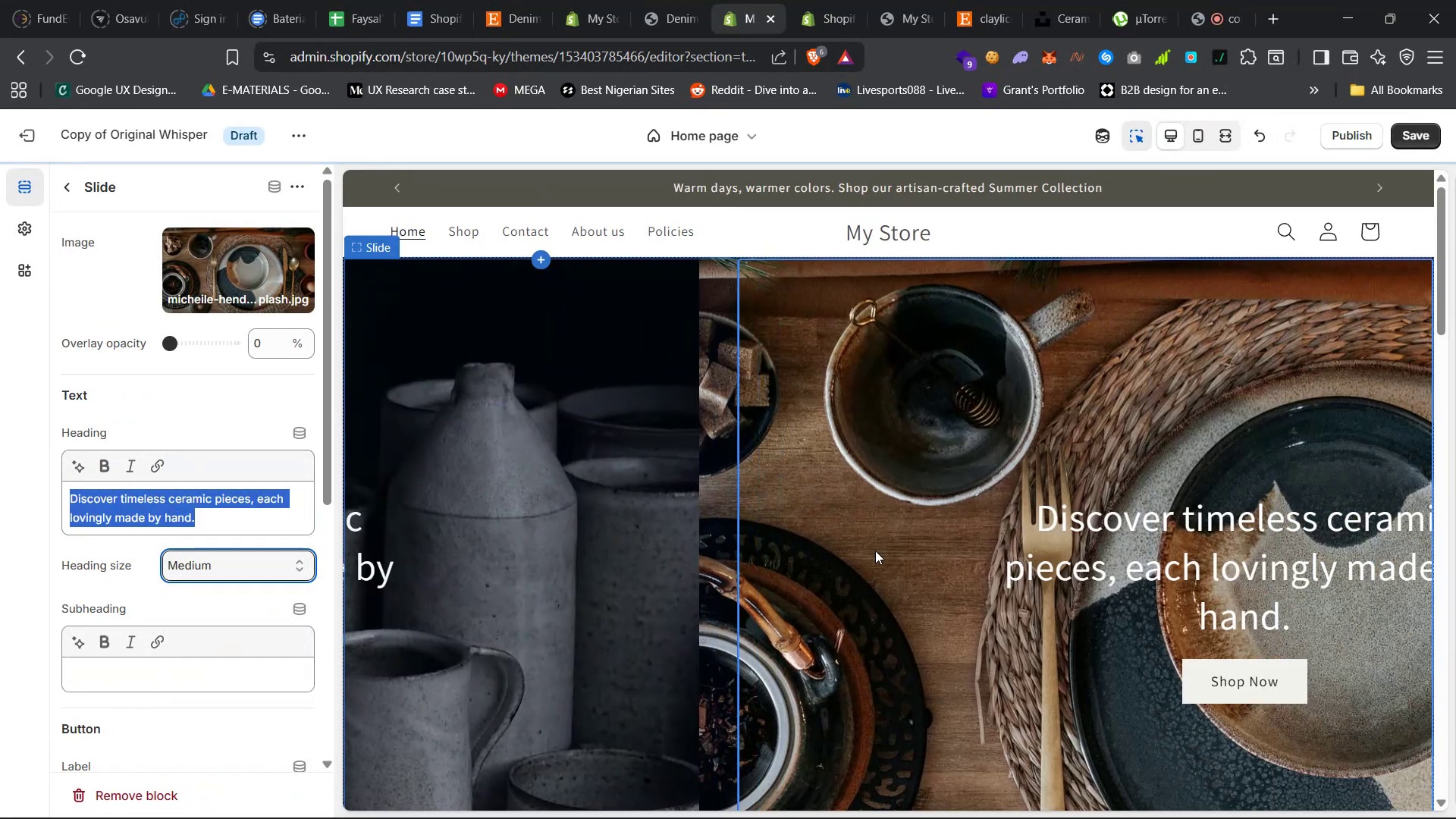 
scroll: coordinate [876, 551], scroll_direction: down, amount: 15.0
 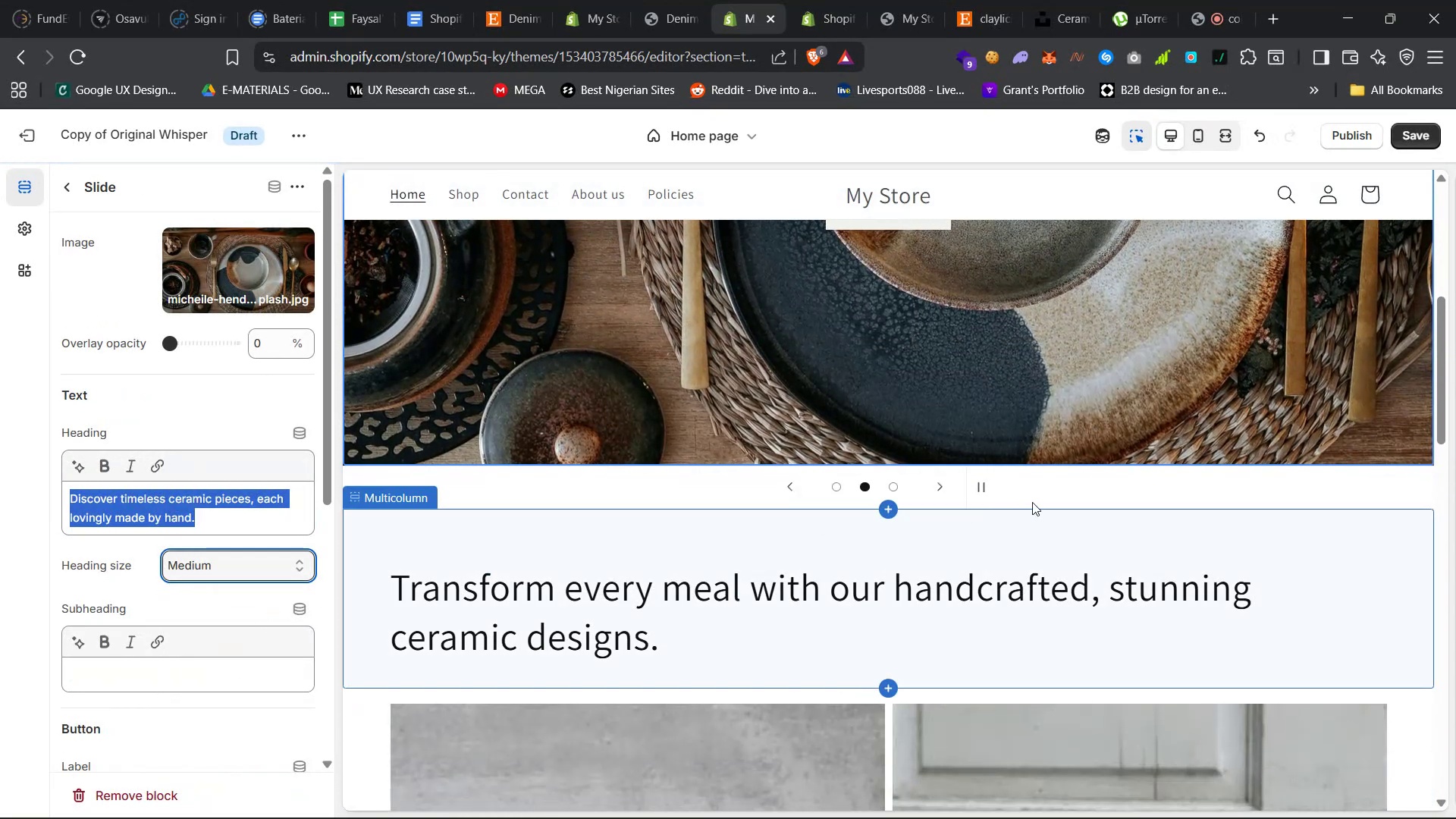 
scroll: coordinate [930, 652], scroll_direction: up, amount: 22.0
 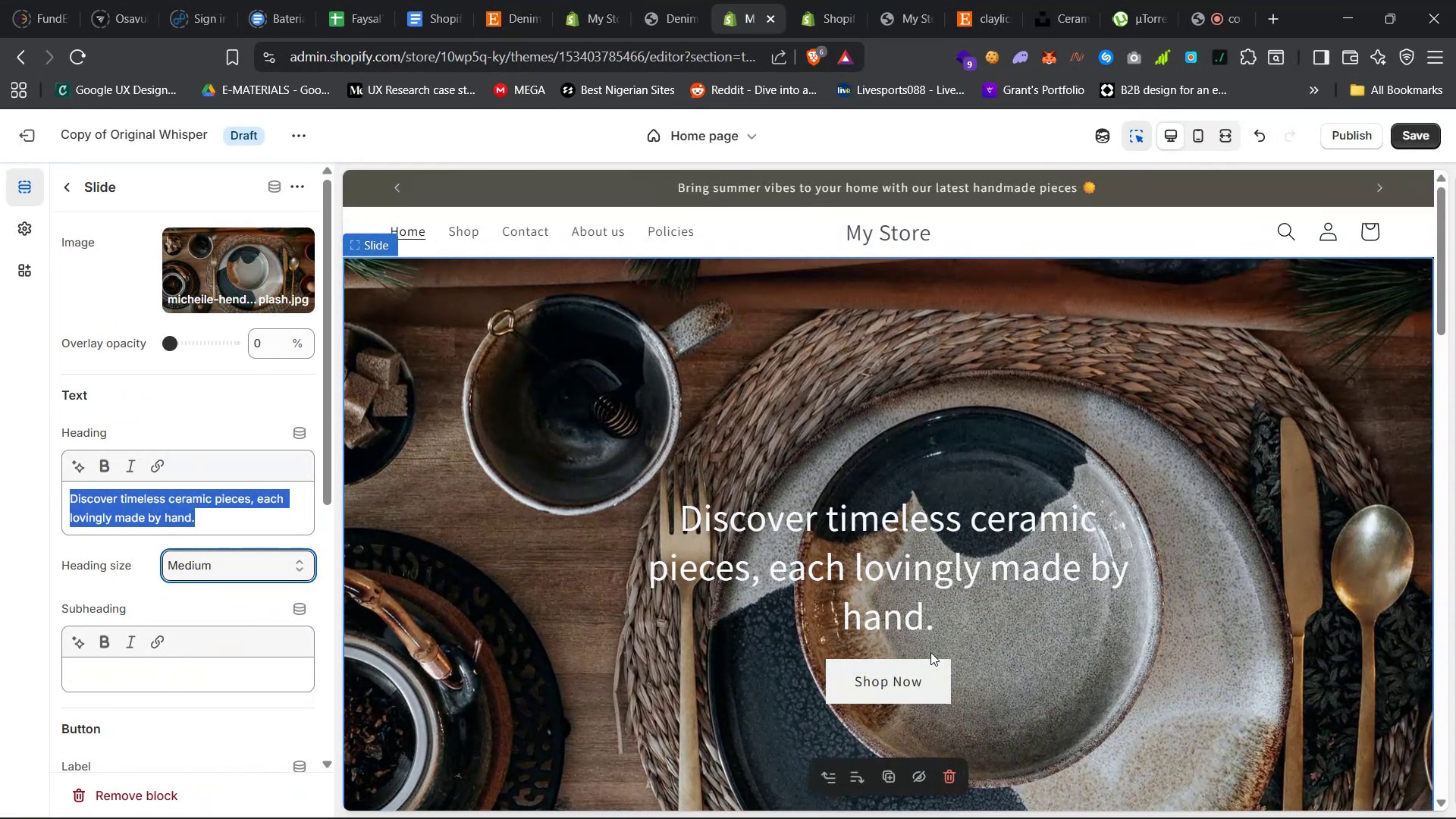 
scroll: coordinate [930, 653], scroll_direction: down, amount: 12.0
 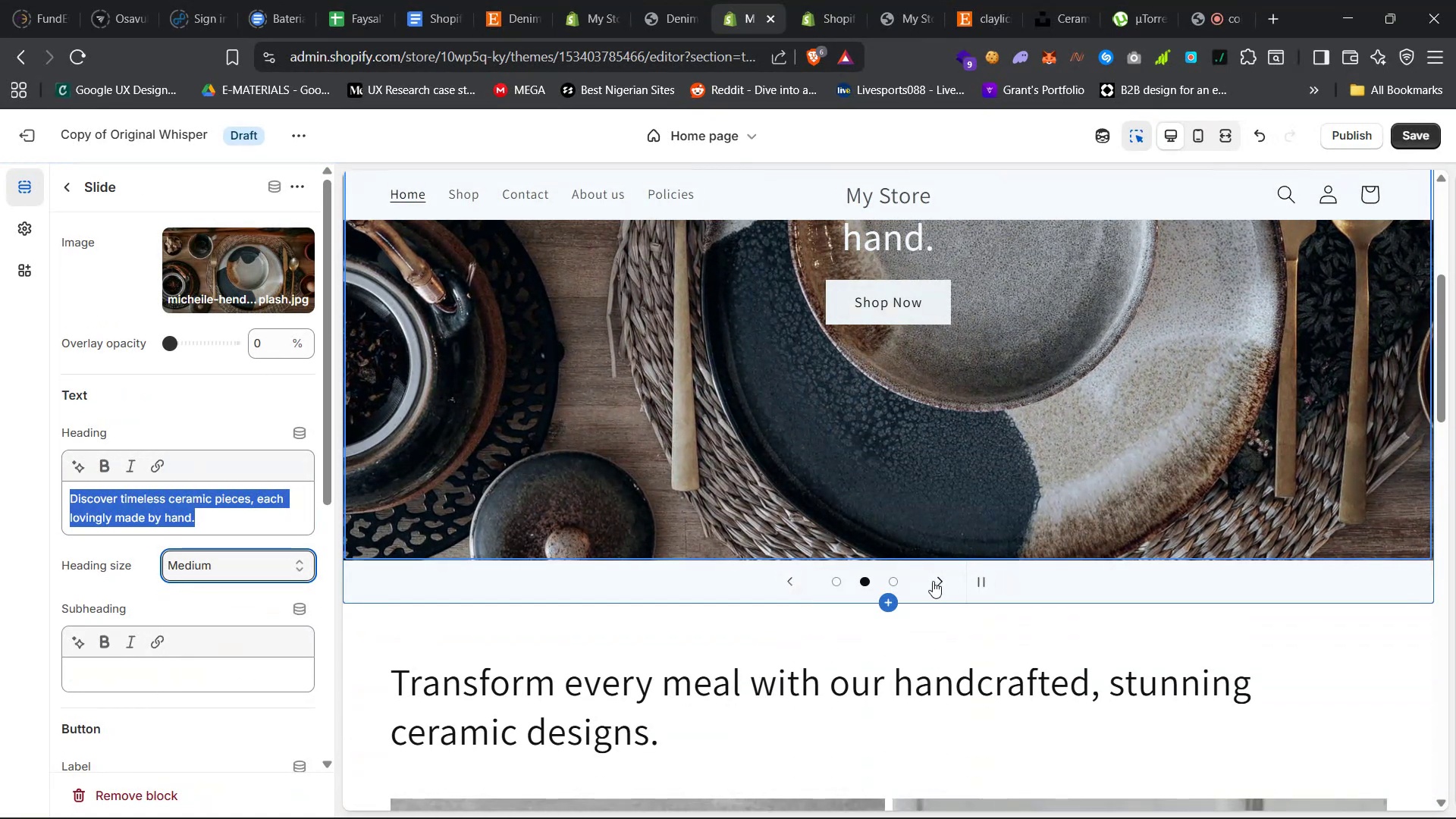 
left_click([899, 583])
 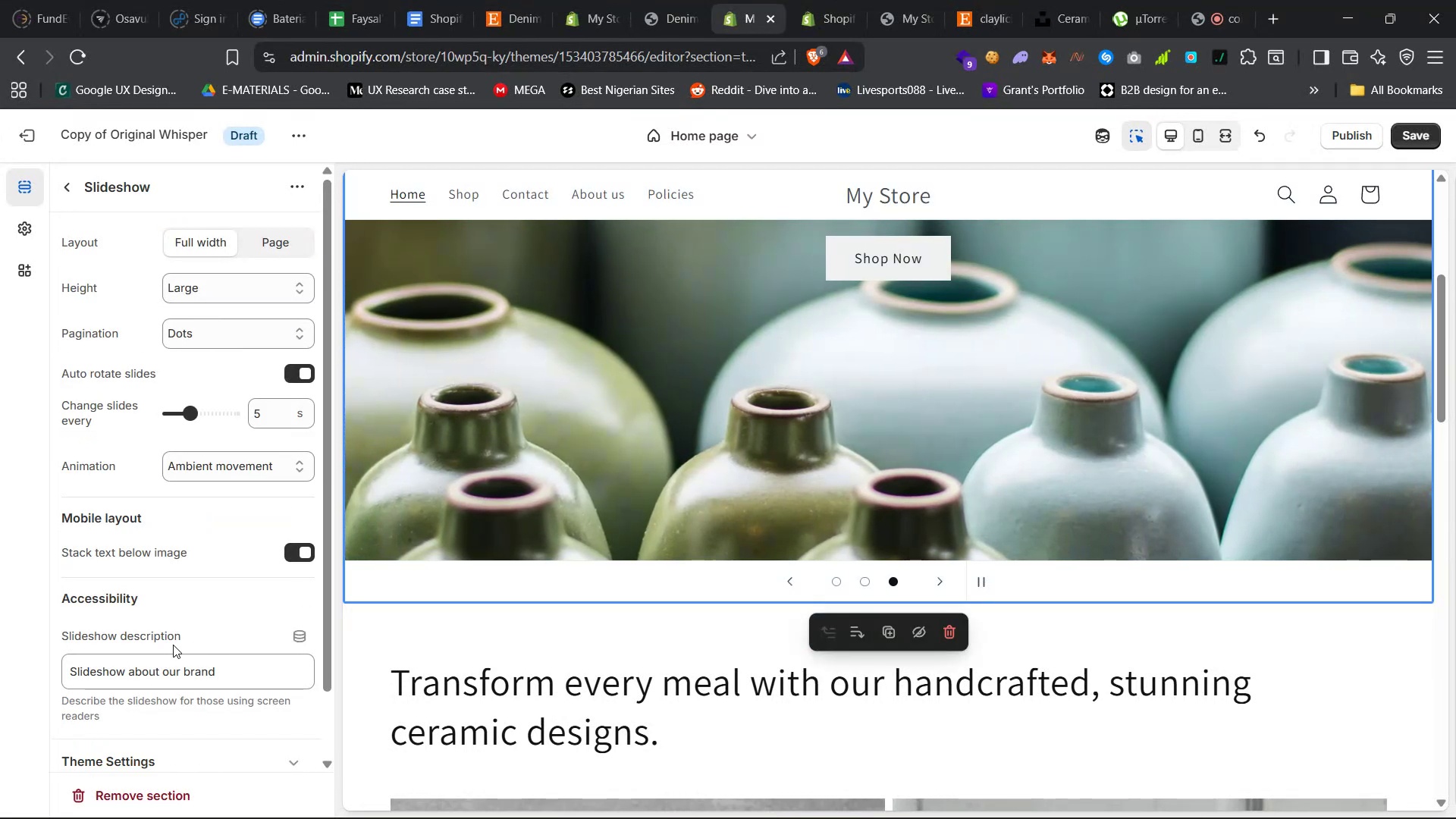 
scroll: coordinate [572, 556], scroll_direction: up, amount: 18.0
 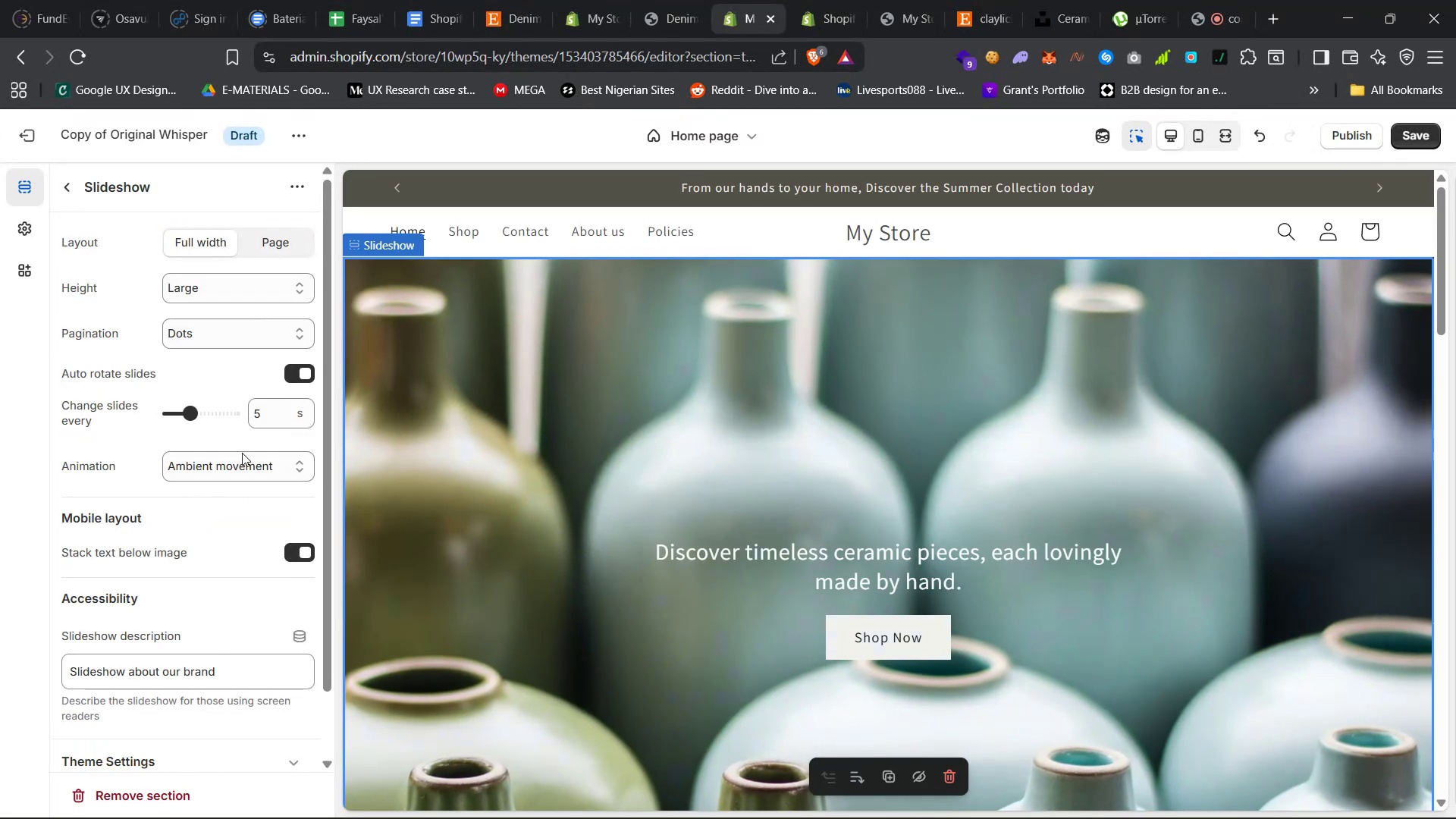 
left_click([683, 554])
 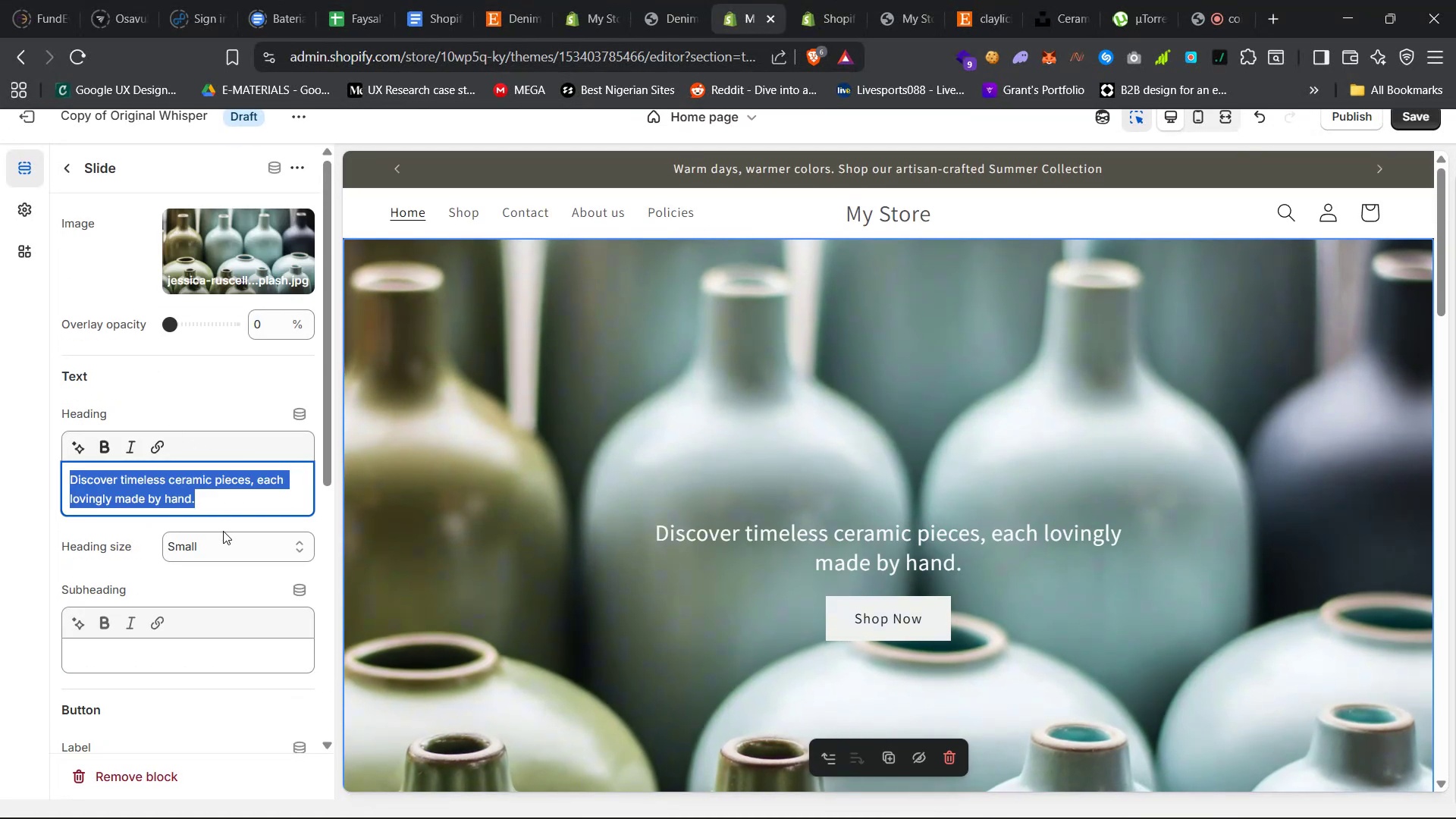 
left_click([221, 544])
 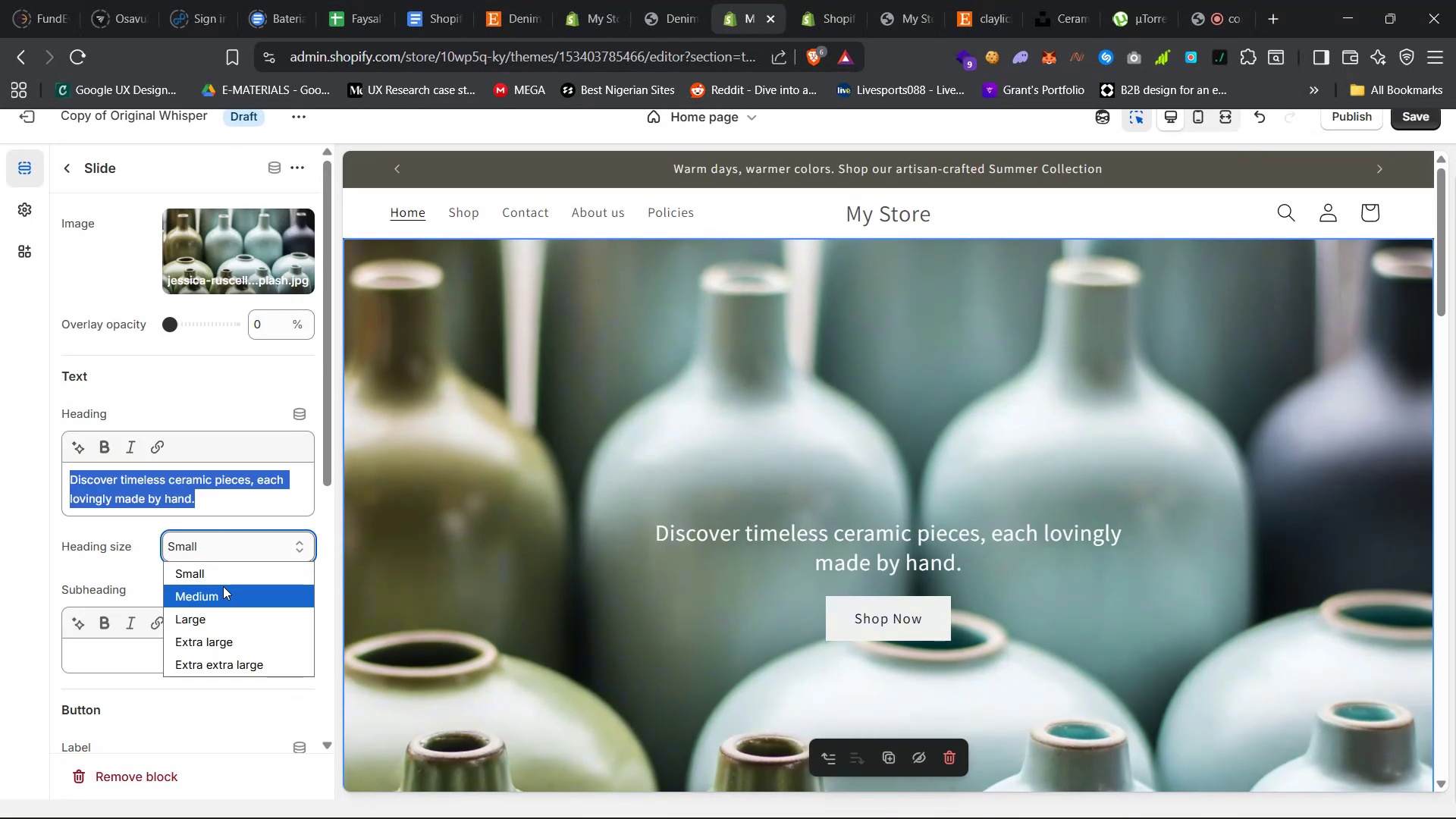 
left_click([223, 588])
 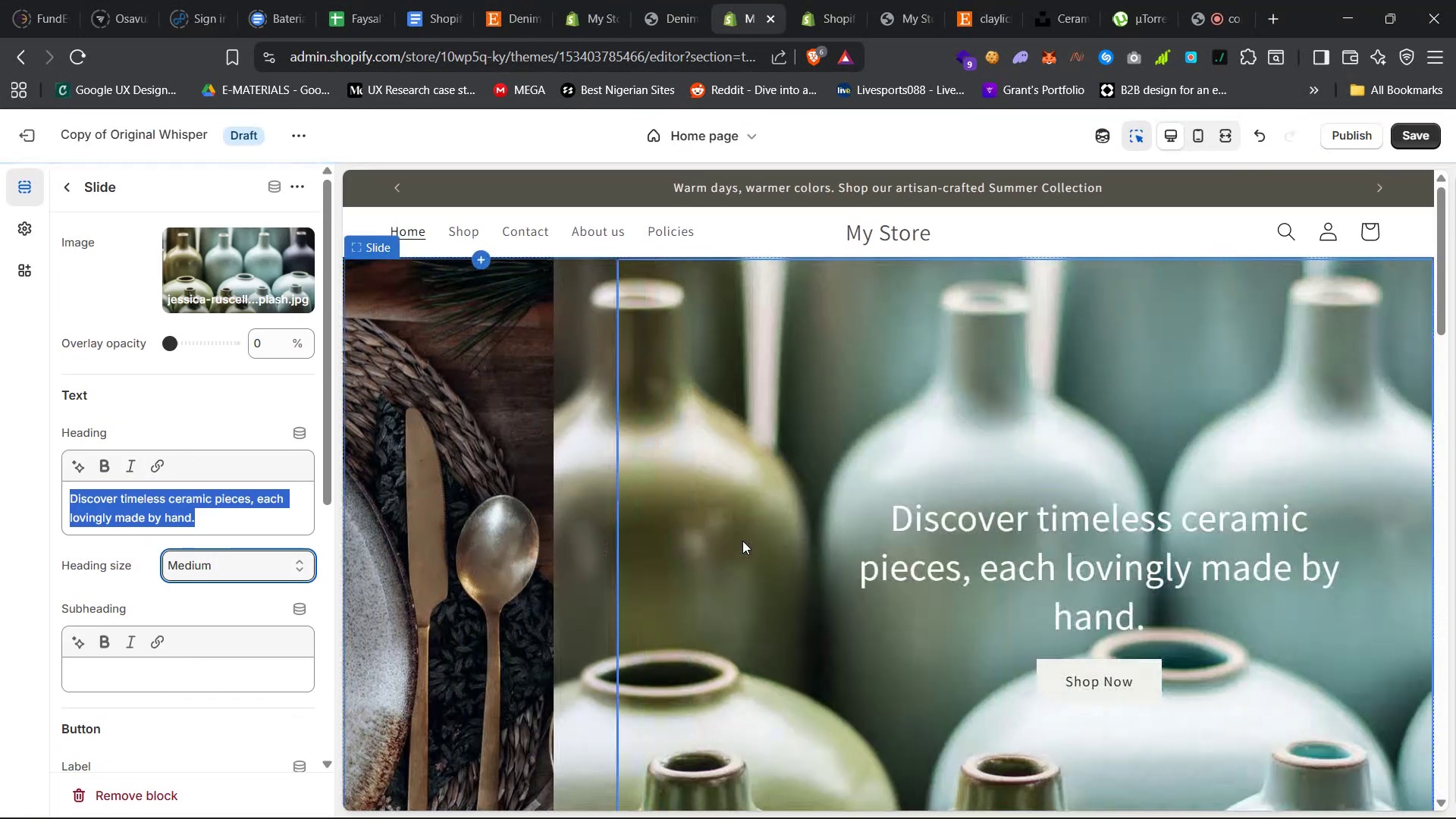 
scroll: coordinate [742, 541], scroll_direction: down, amount: 22.0
 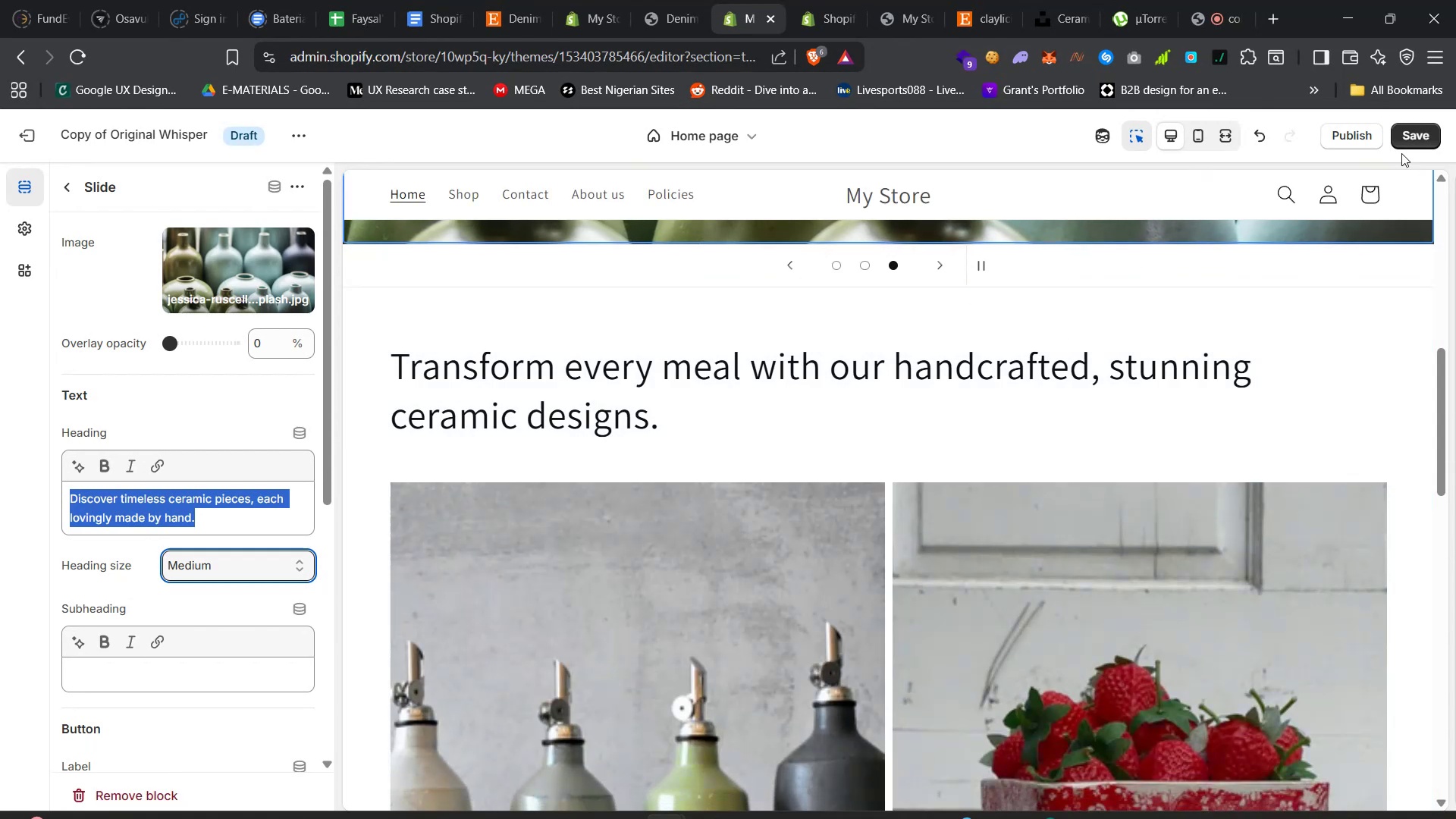 
left_click([1415, 130])
 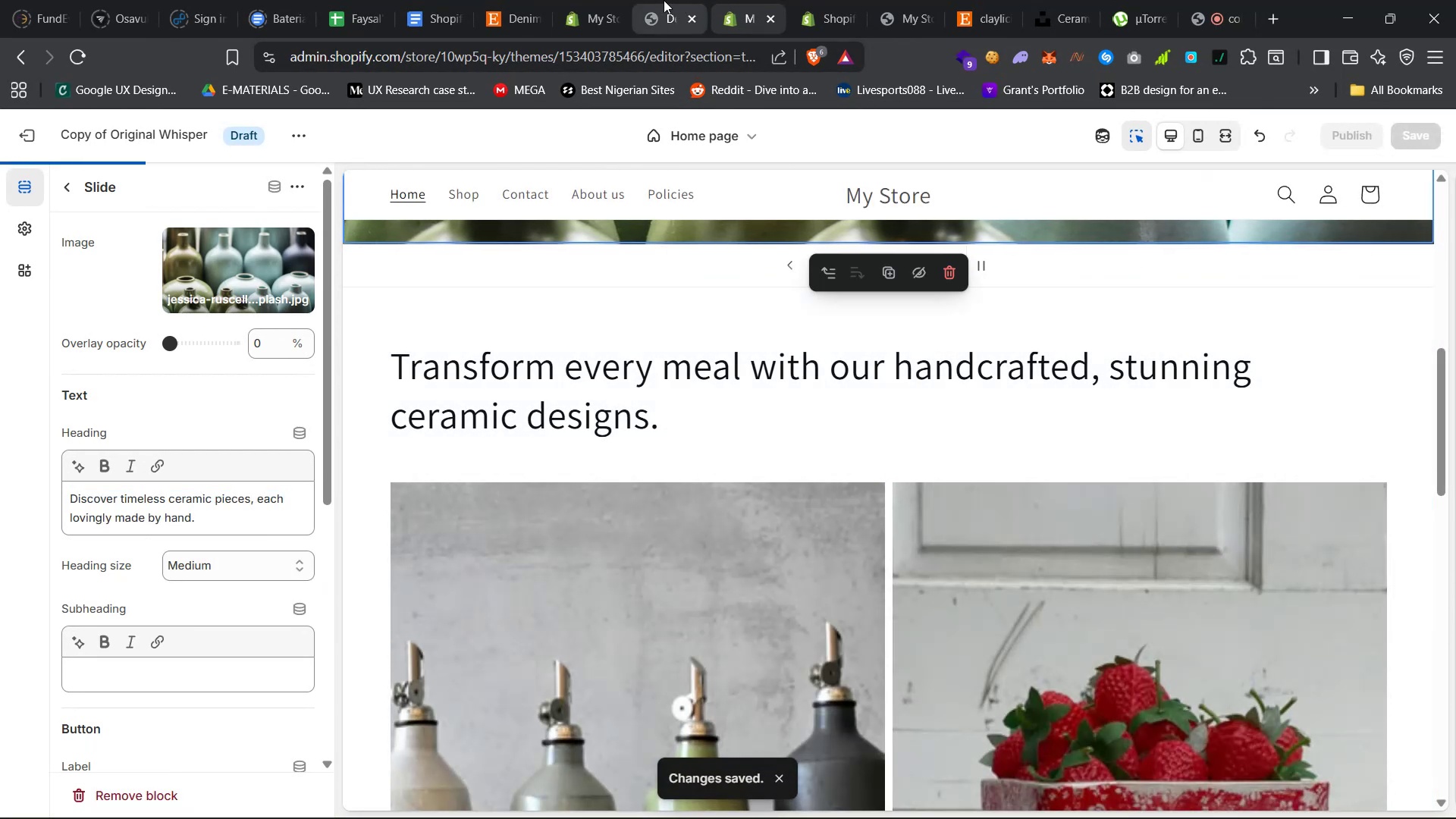 
left_click([646, 0])
 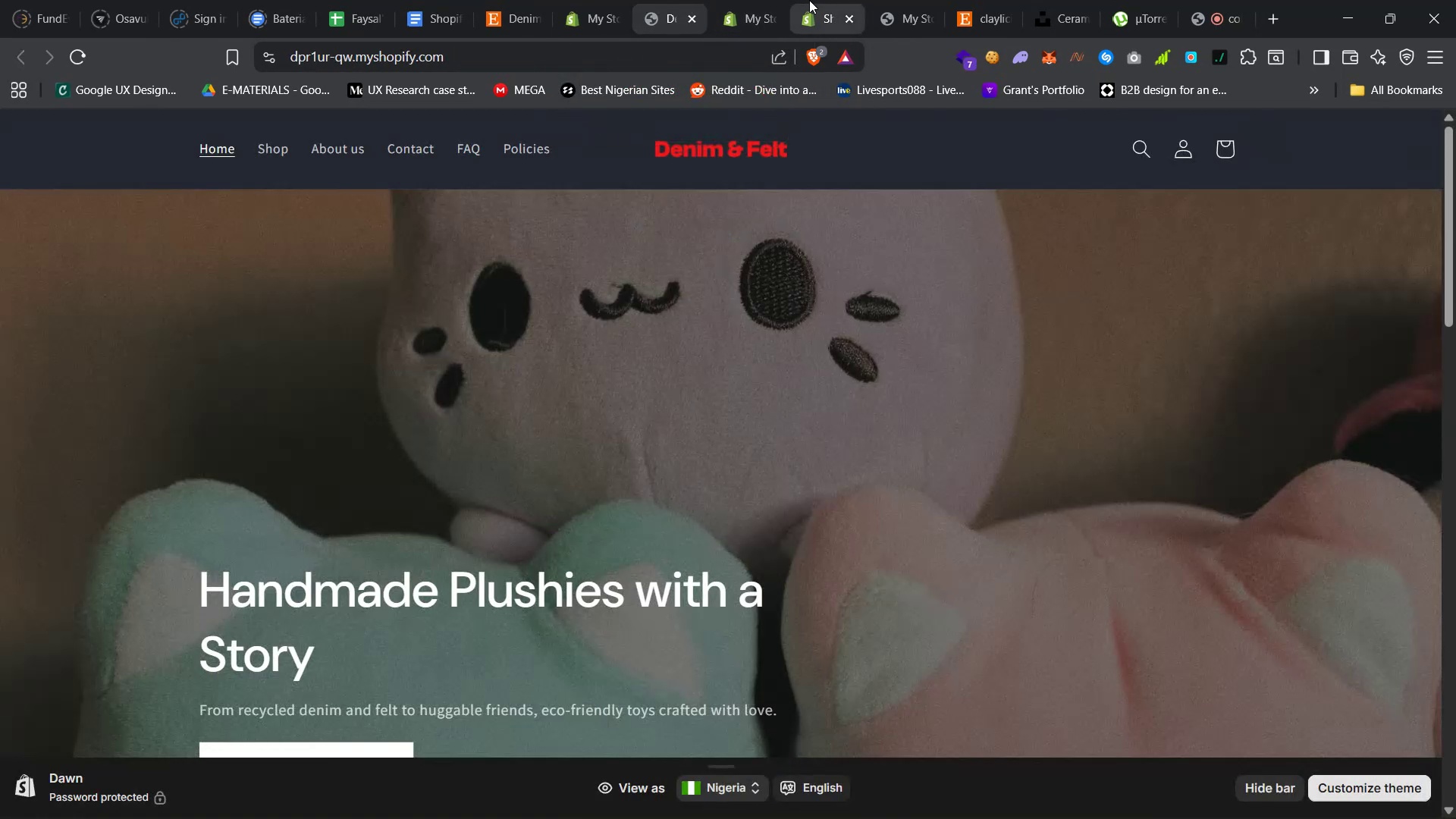 
left_click([814, 0])
 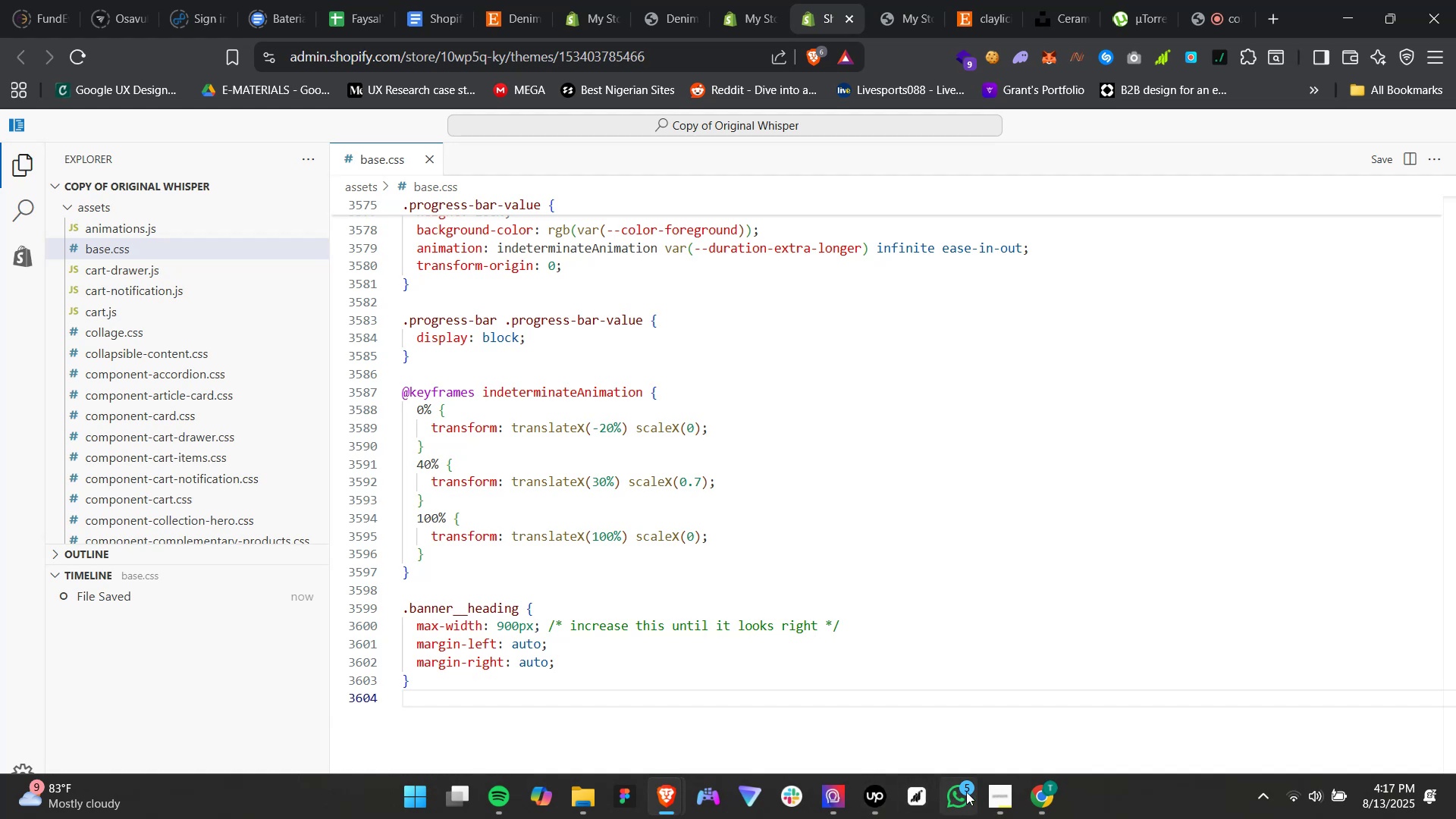 
wait(5.36)
 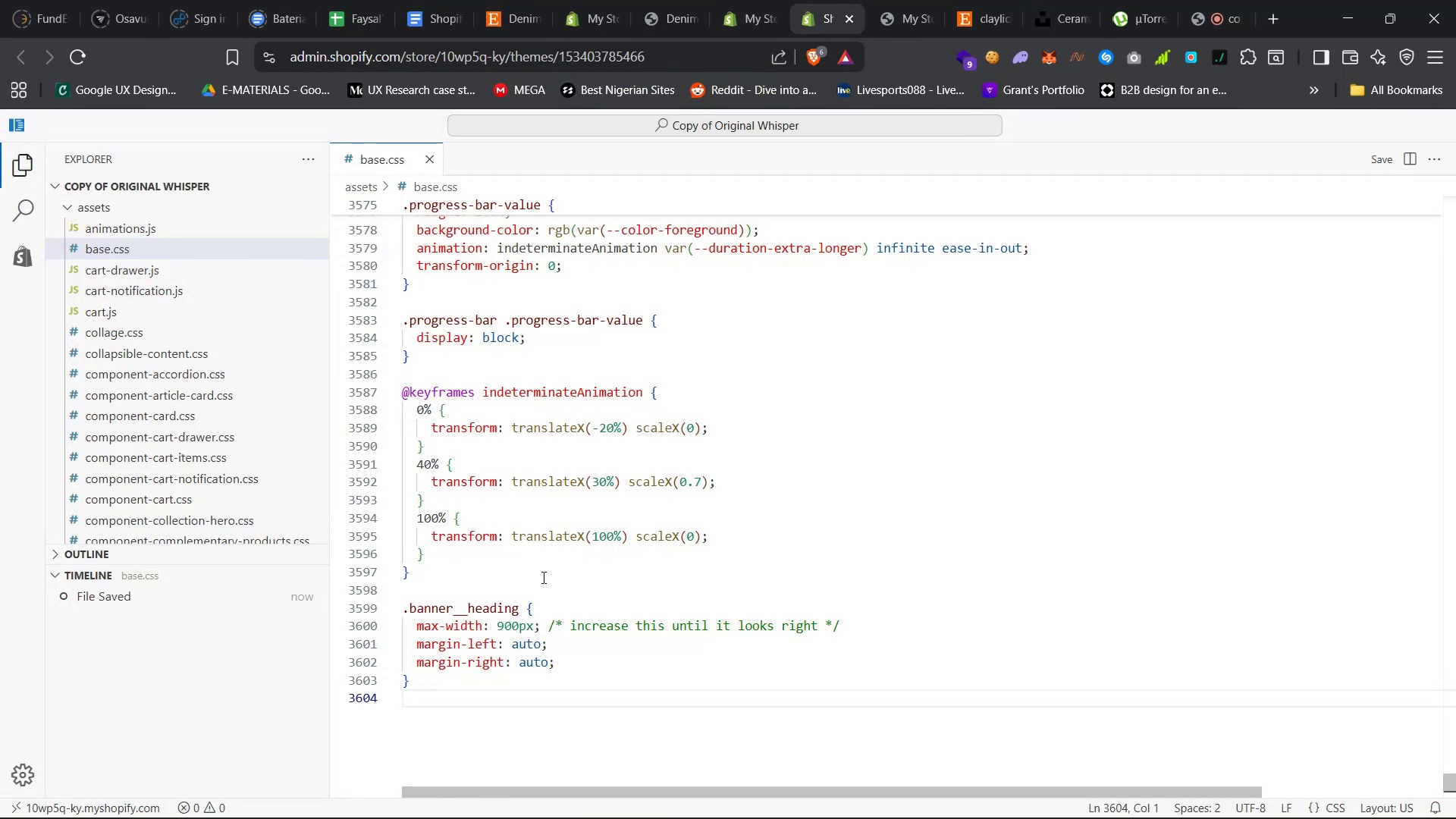 
left_click([739, 0])
 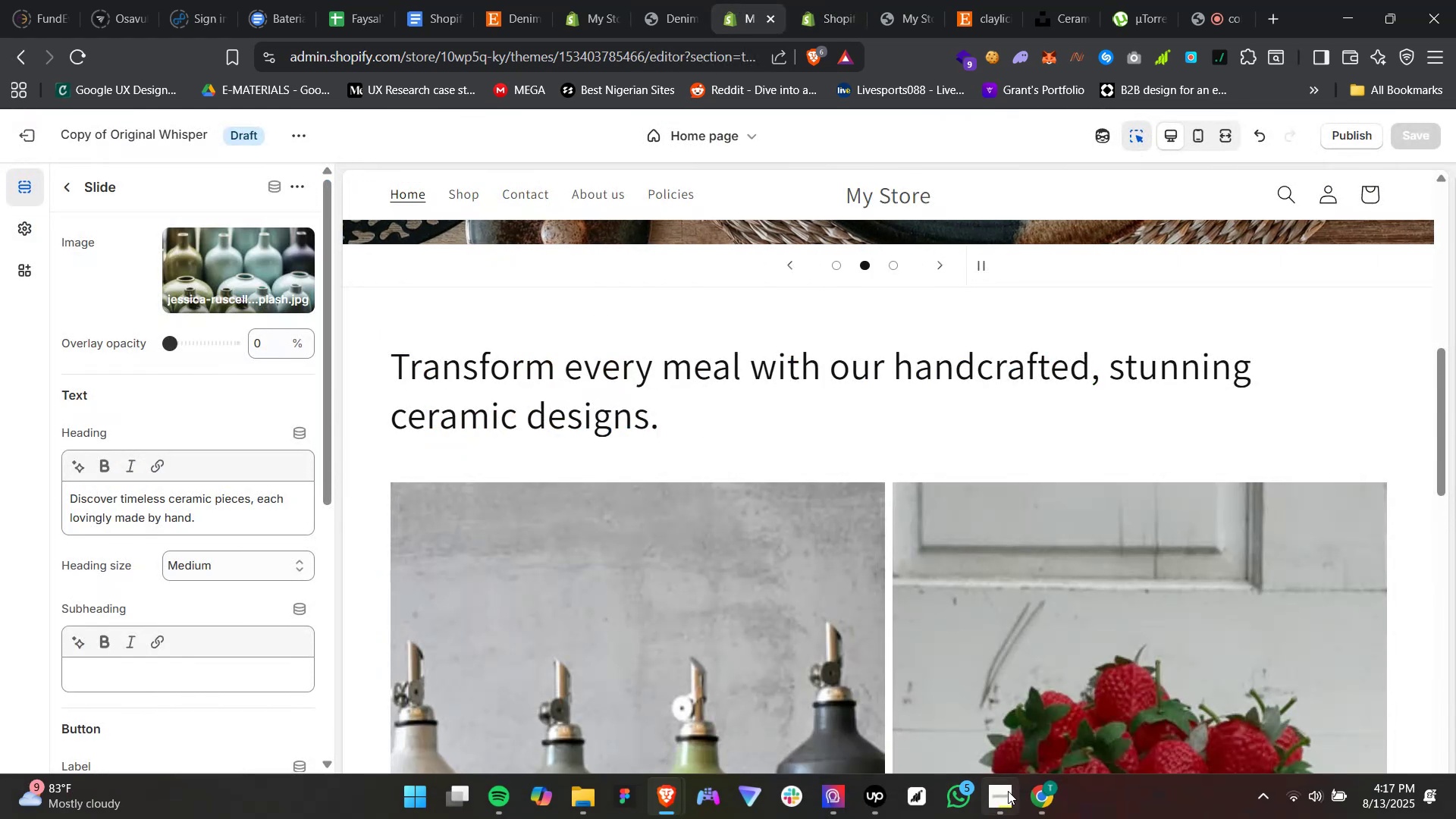 
left_click([1046, 793])
 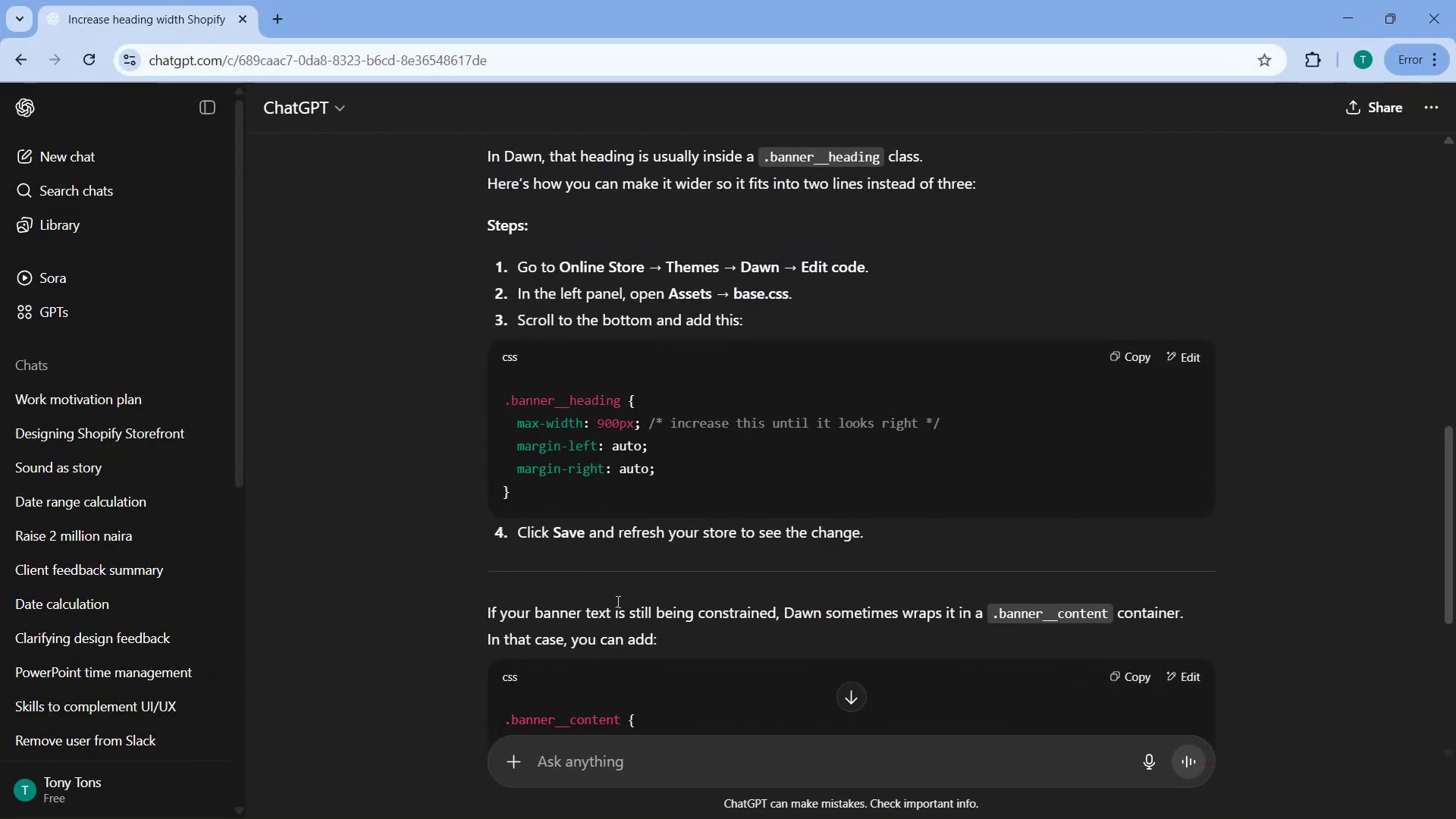 
scroll: coordinate [617, 601], scroll_direction: down, amount: 9.0
 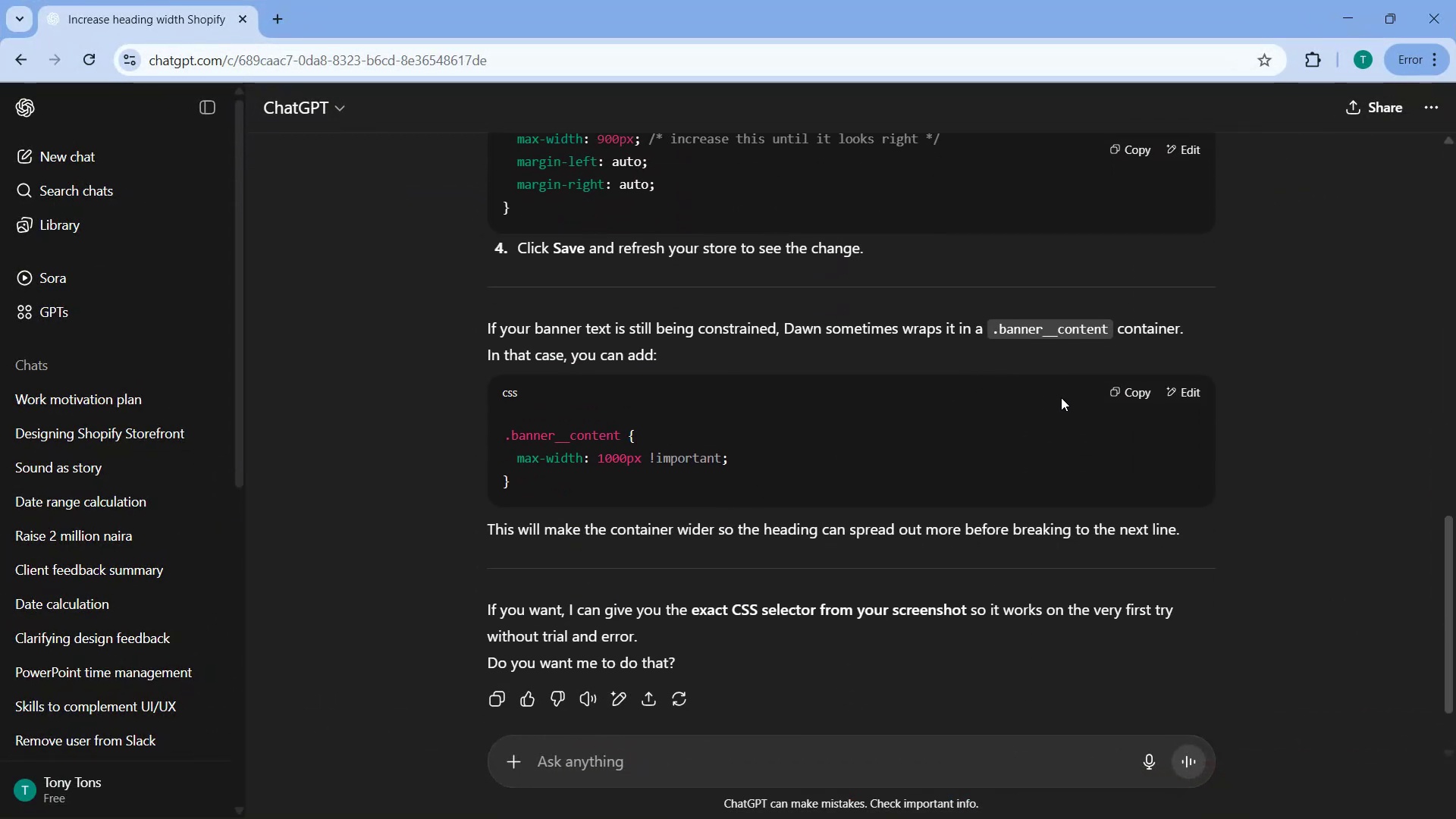 
left_click([1141, 391])
 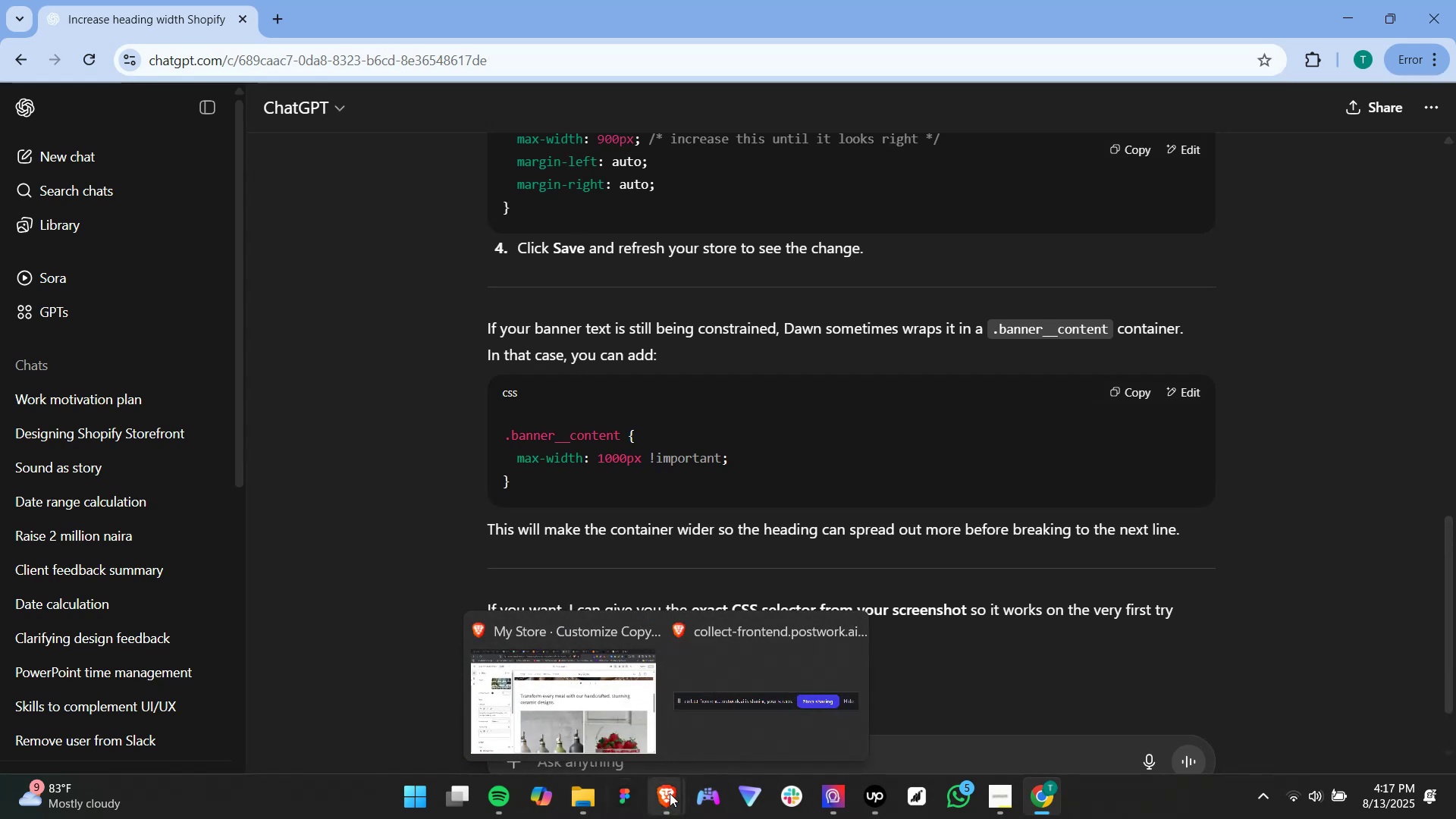 
left_click([620, 706])
 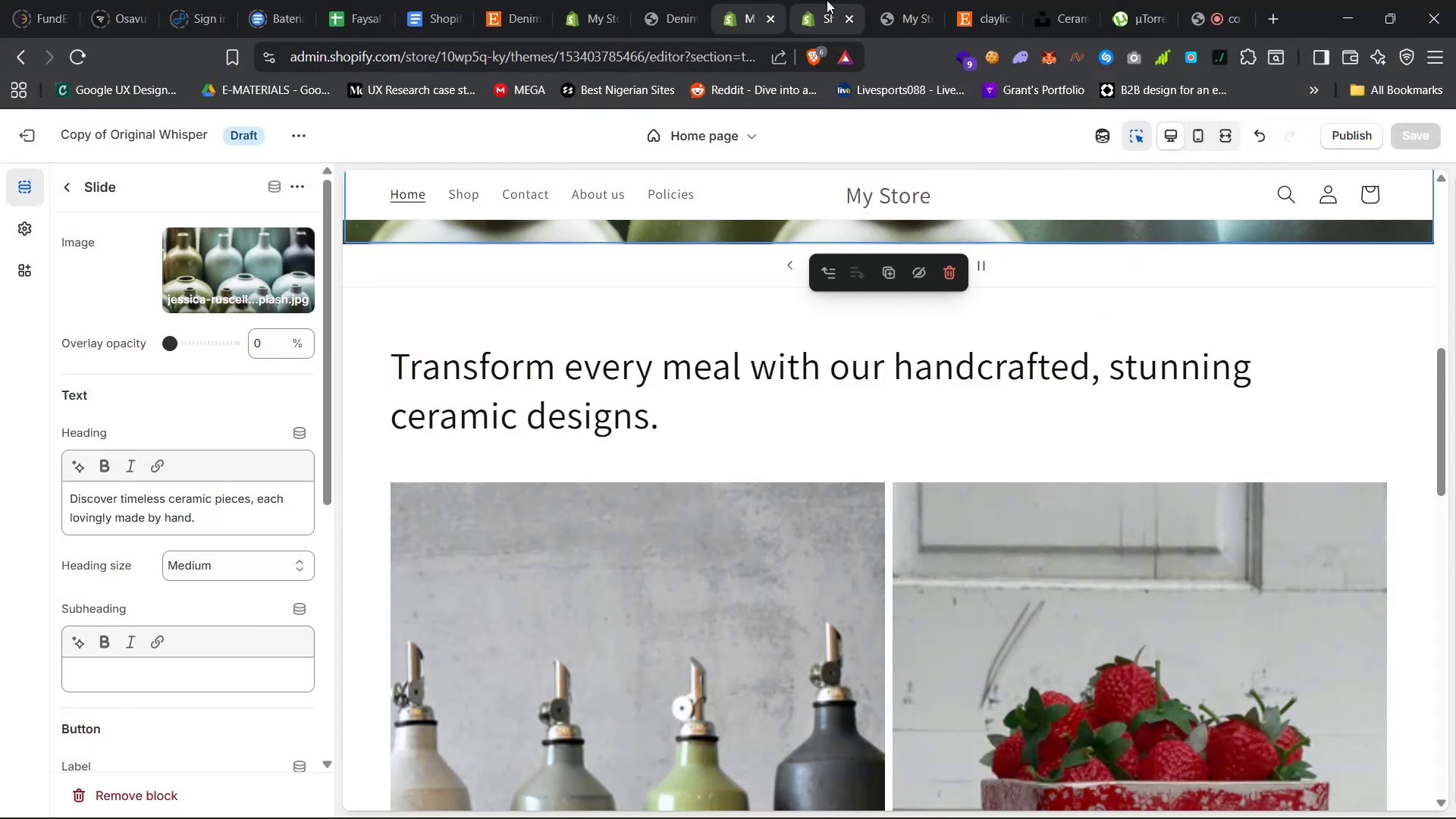 
left_click([812, 0])
 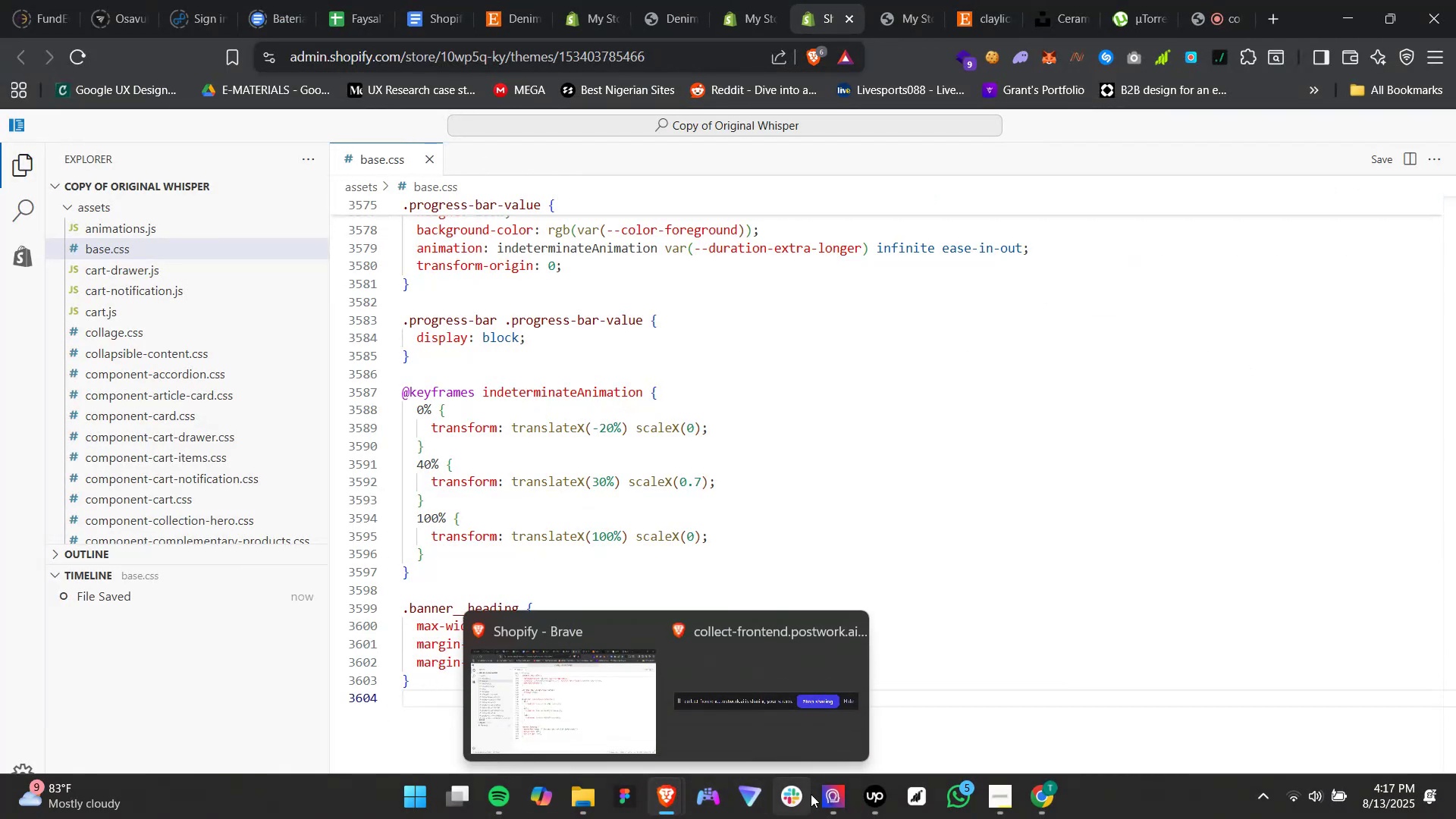 
left_click([1042, 789])
 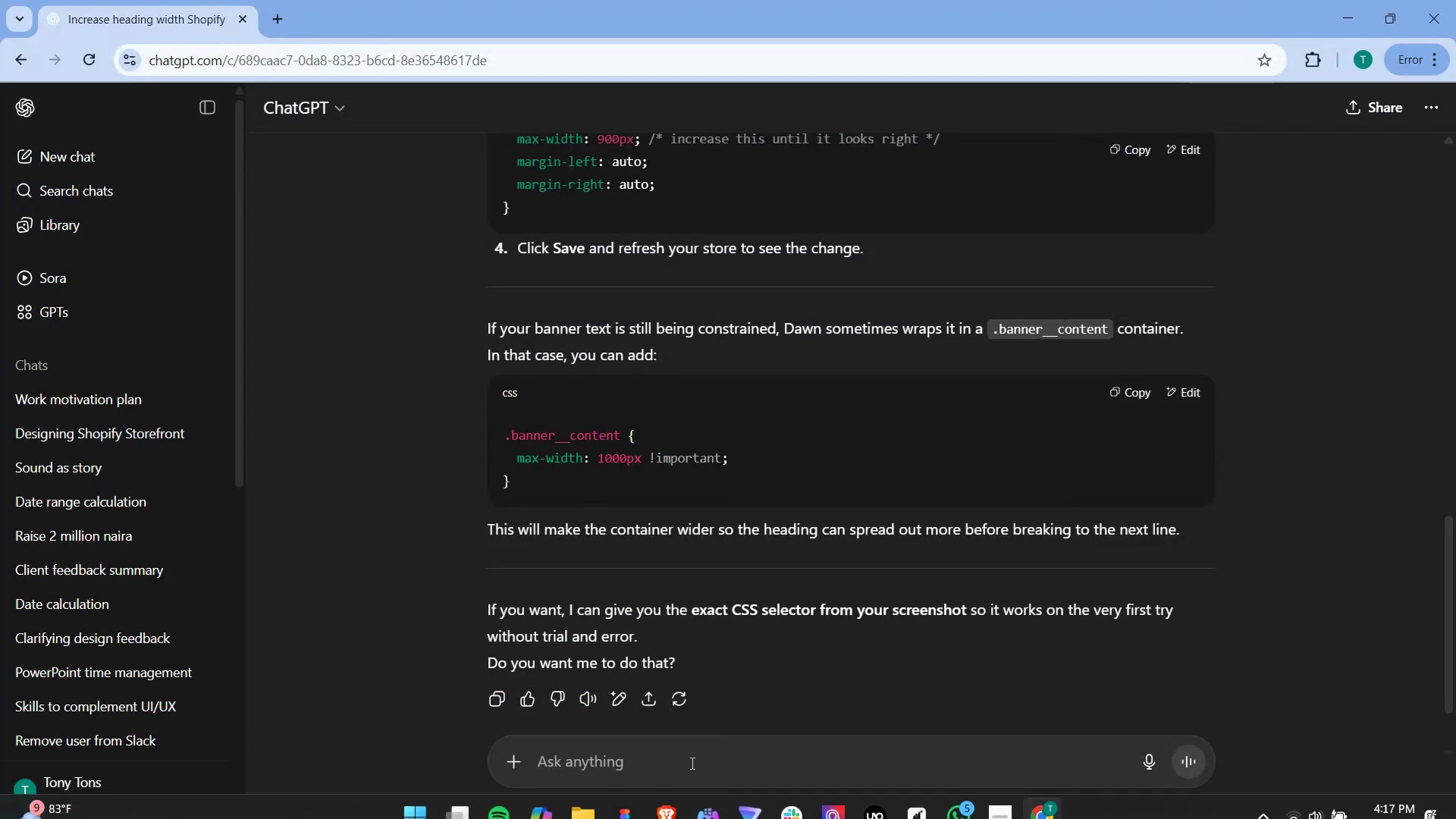 
left_click([680, 767])
 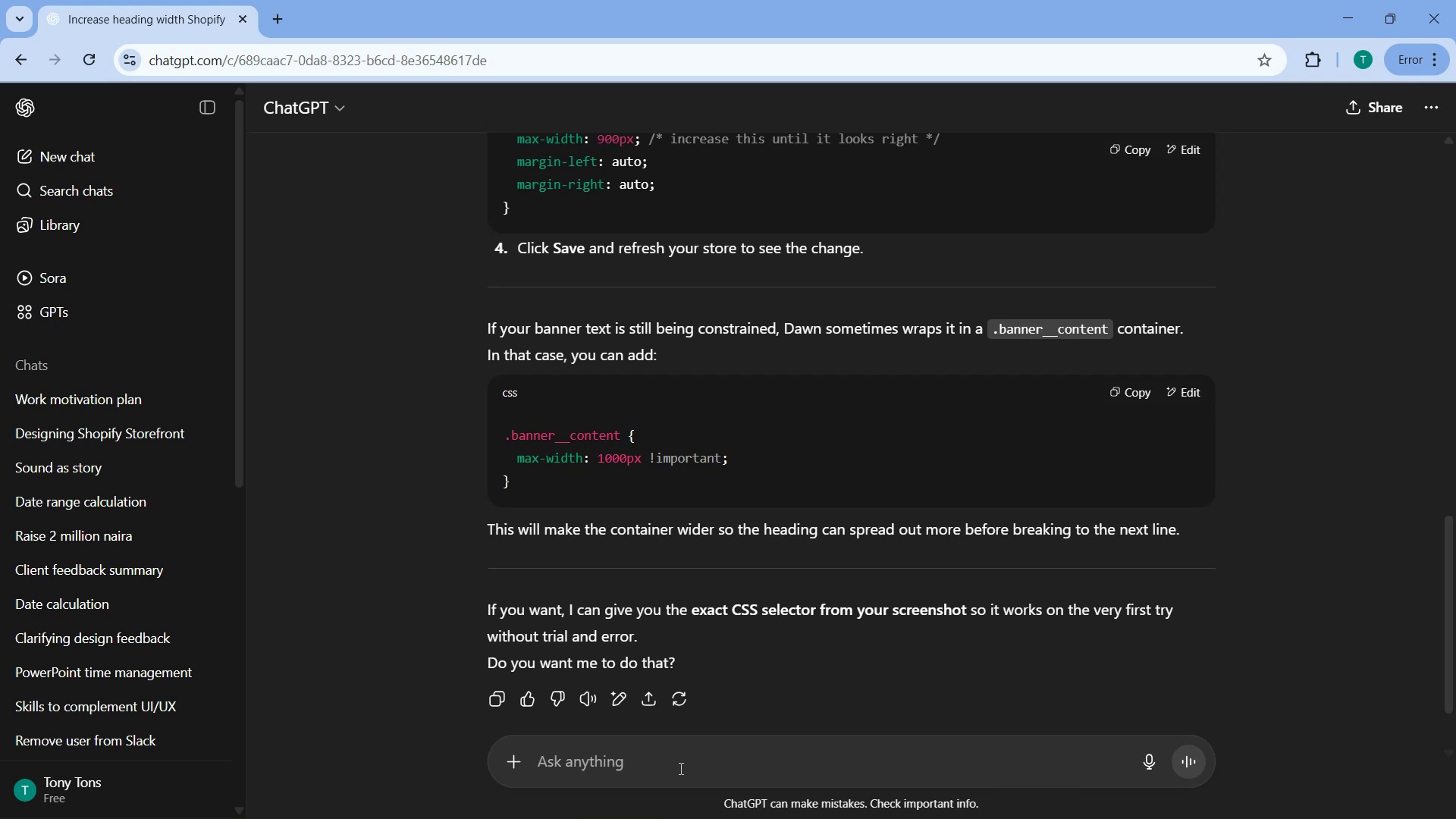 
scroll: coordinate [657, 570], scroll_direction: up, amount: 15.0
 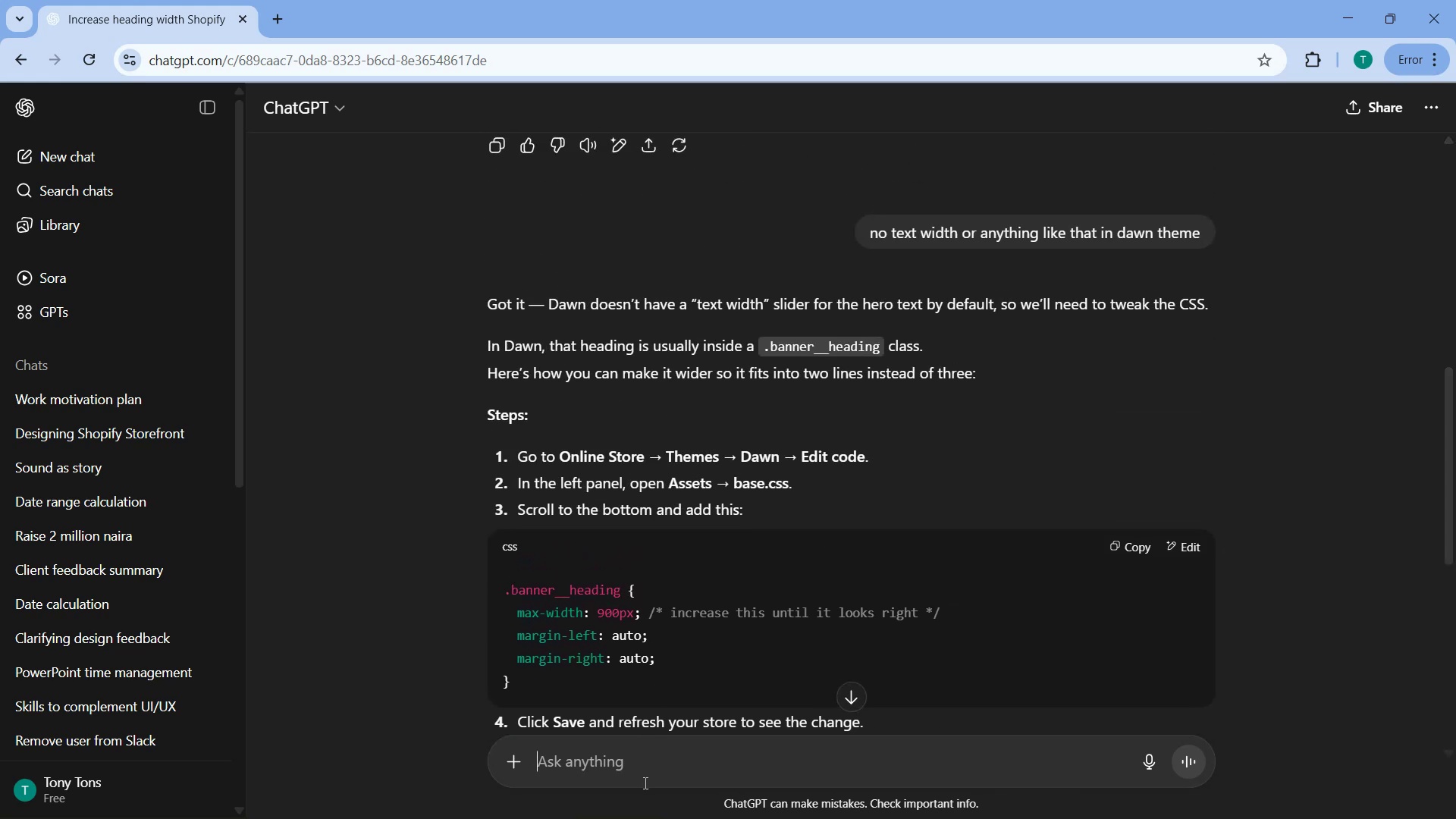 
left_click([647, 767])
 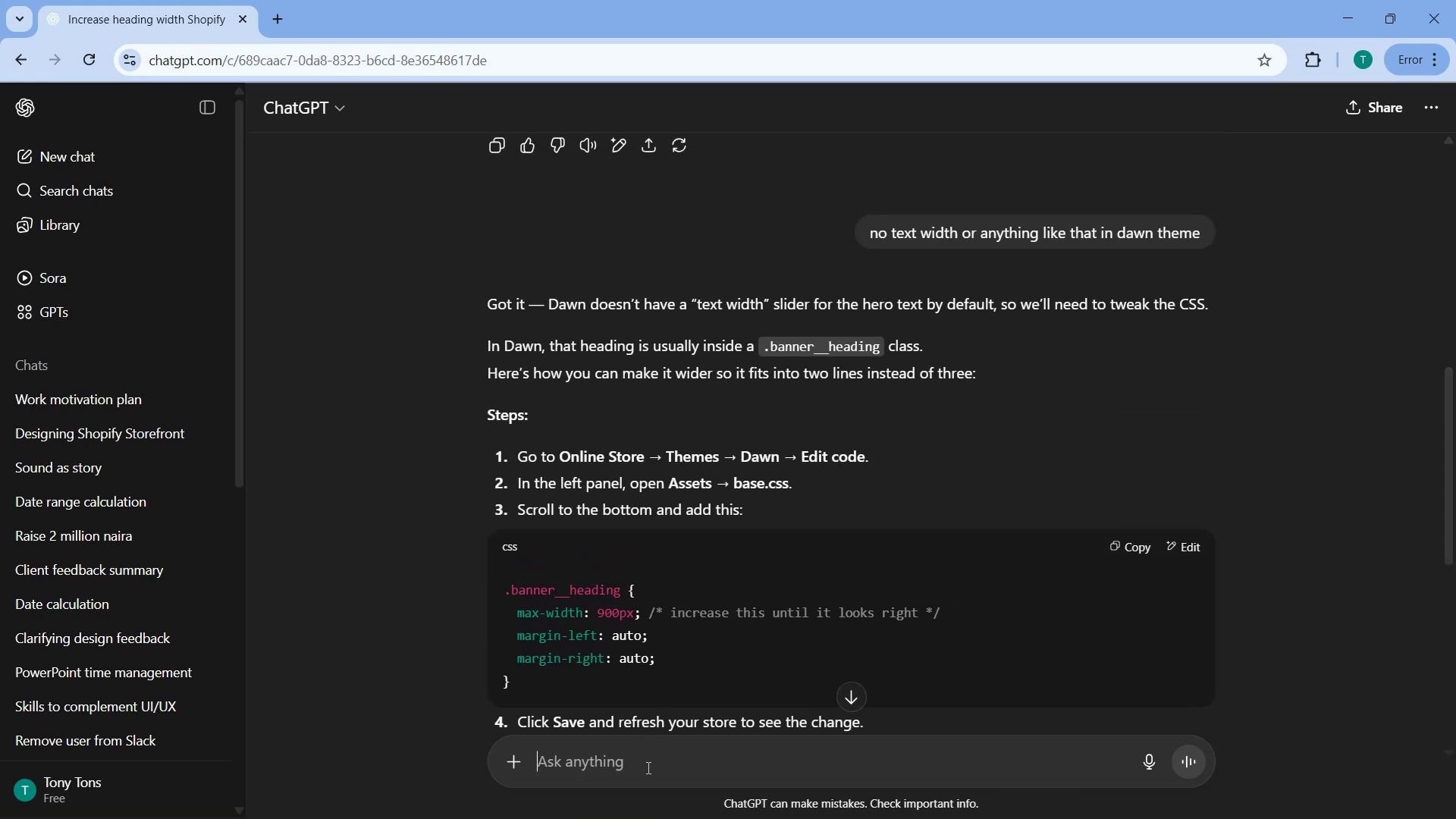 
type(do i replace step 3 with this;)
 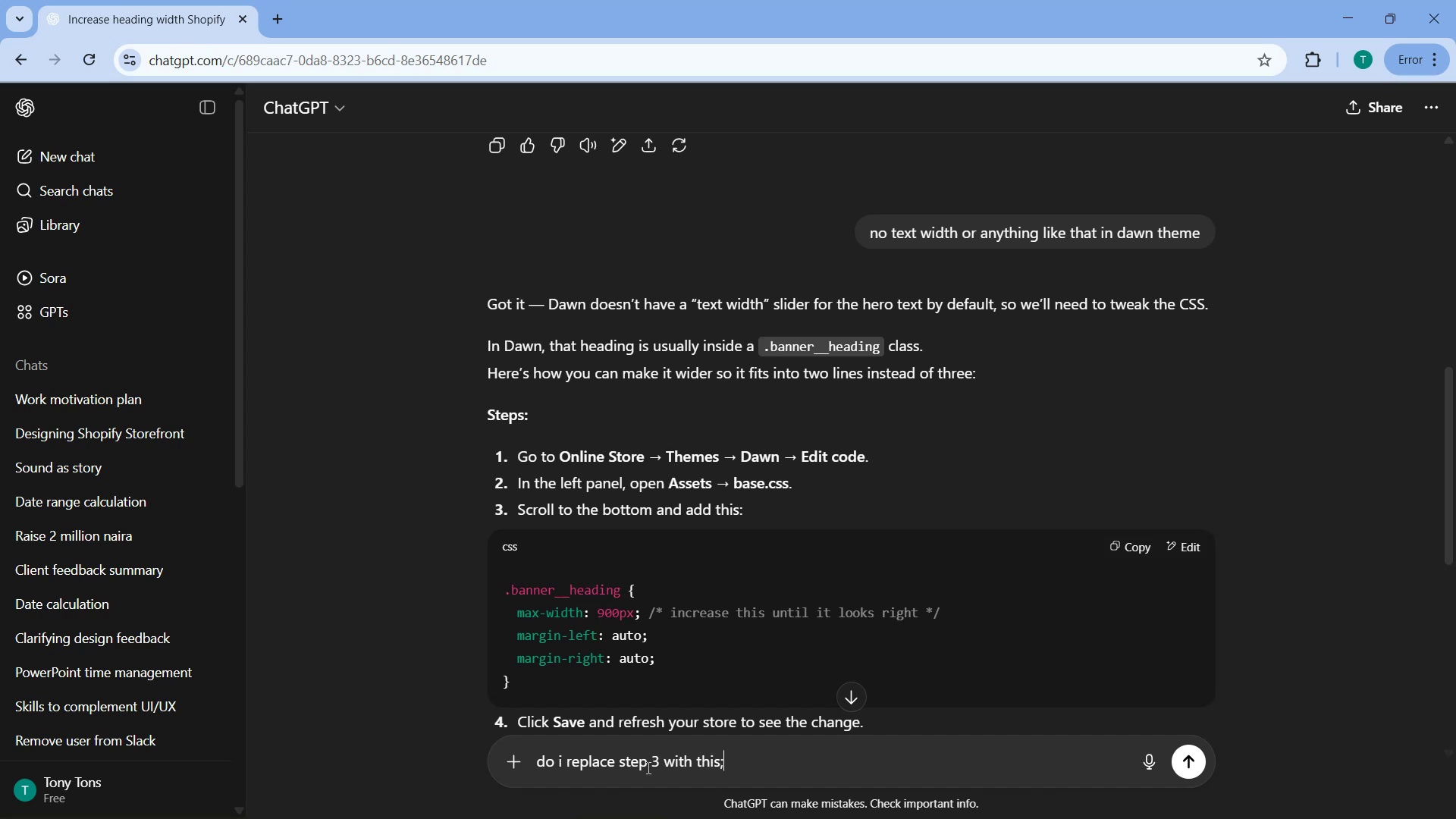 
key(Shift+Enter)
 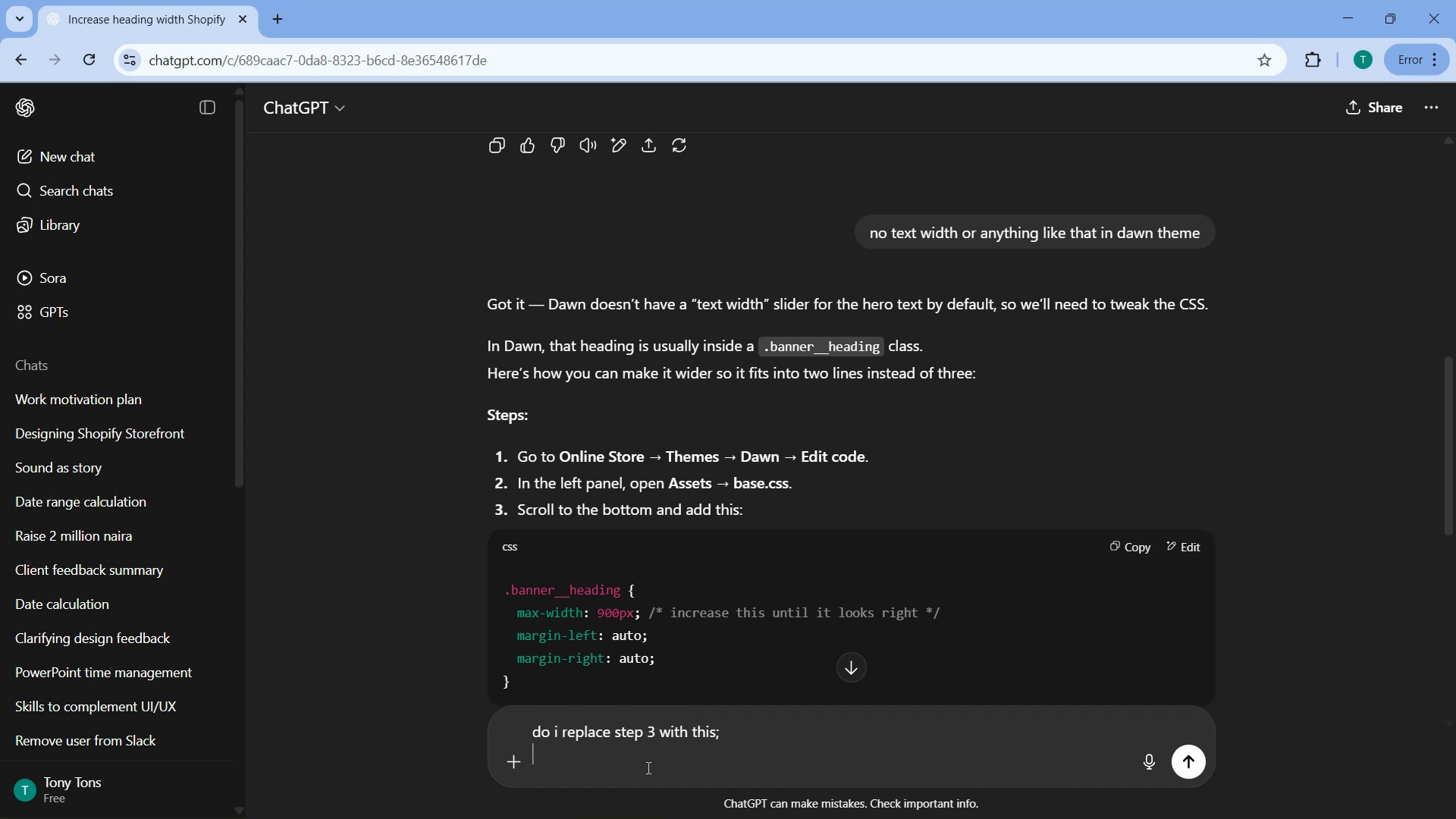 
key(Shift+Enter)
 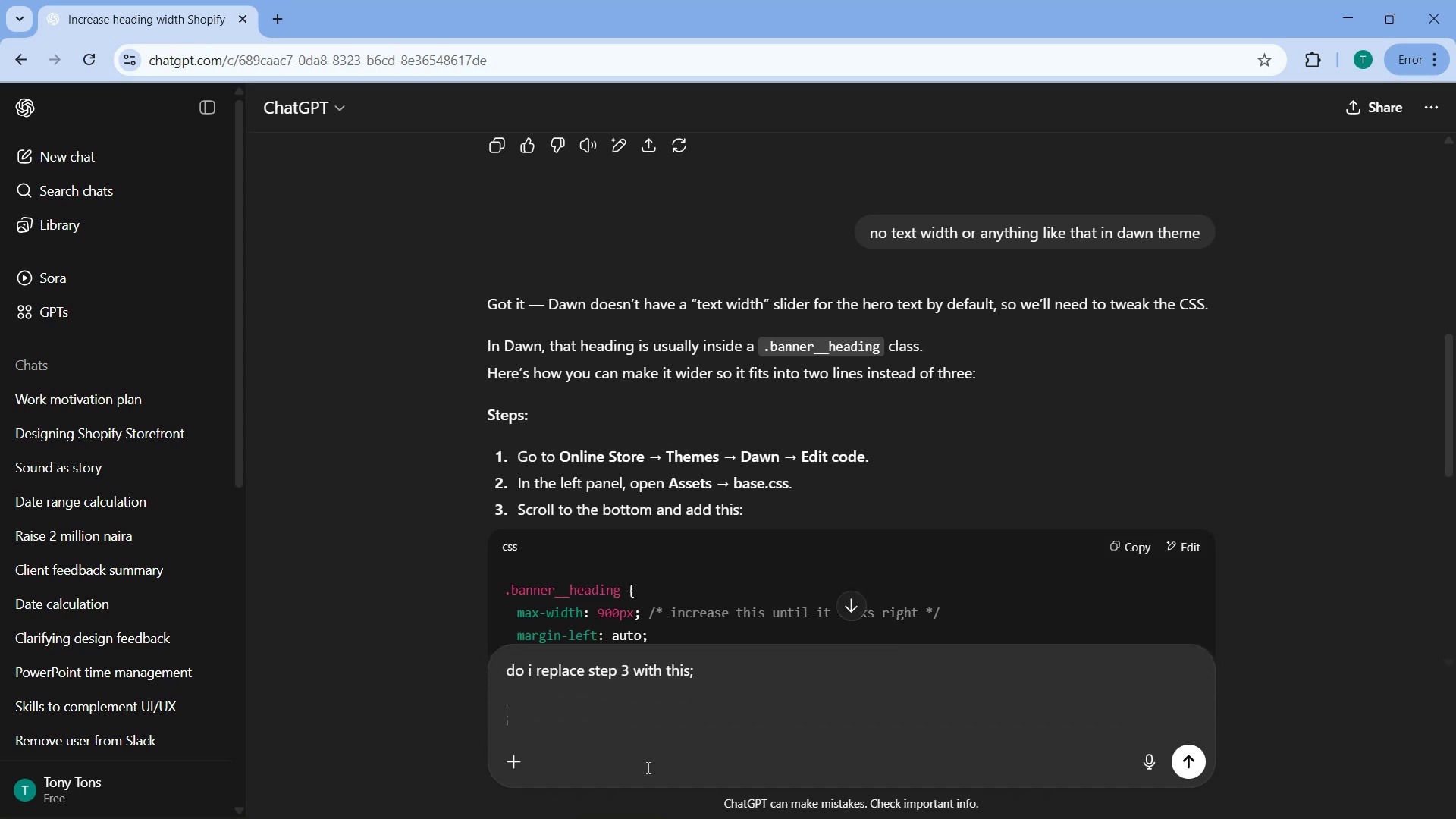 
key(Control+V)
 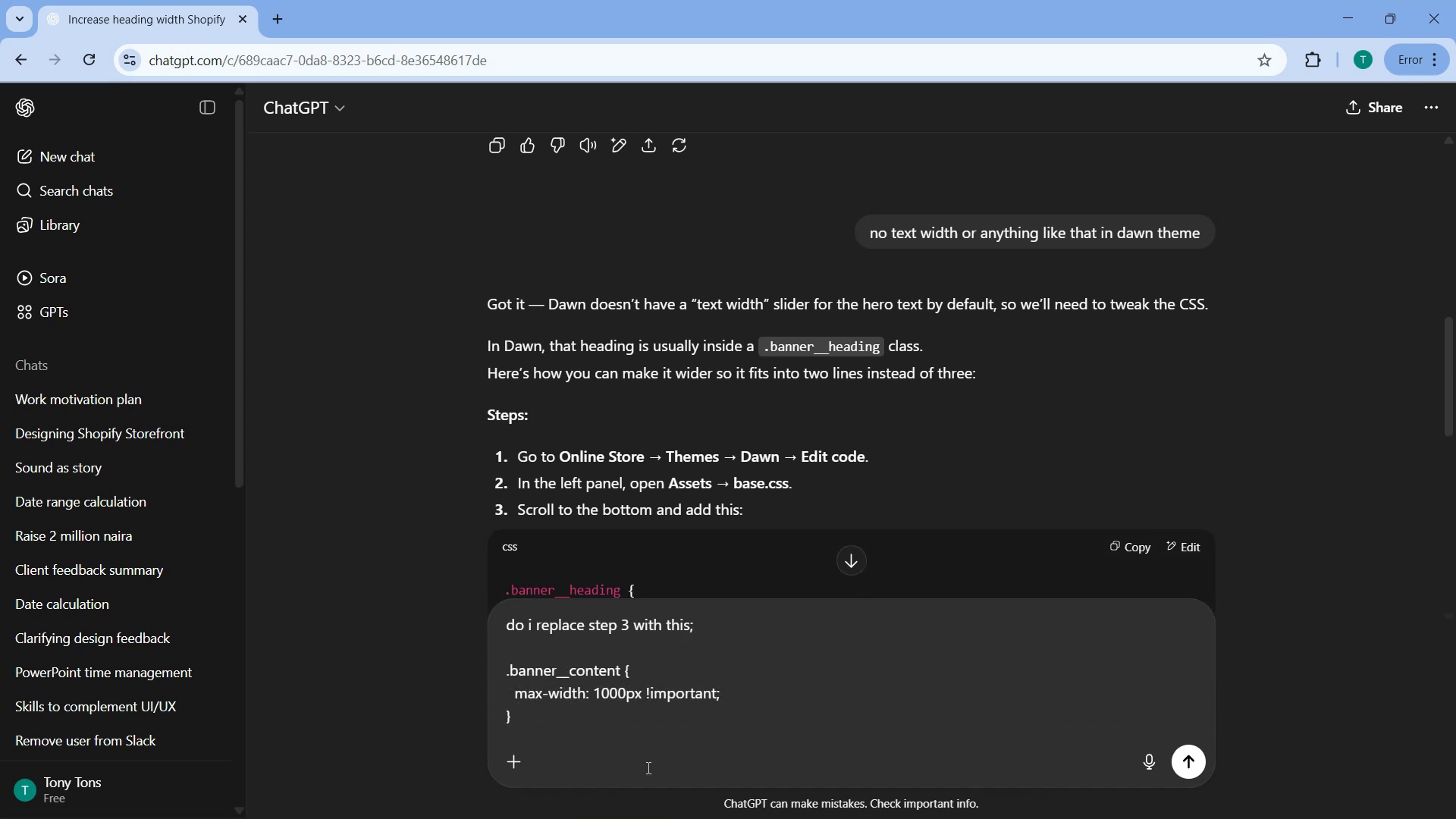 
key(Enter)
 